 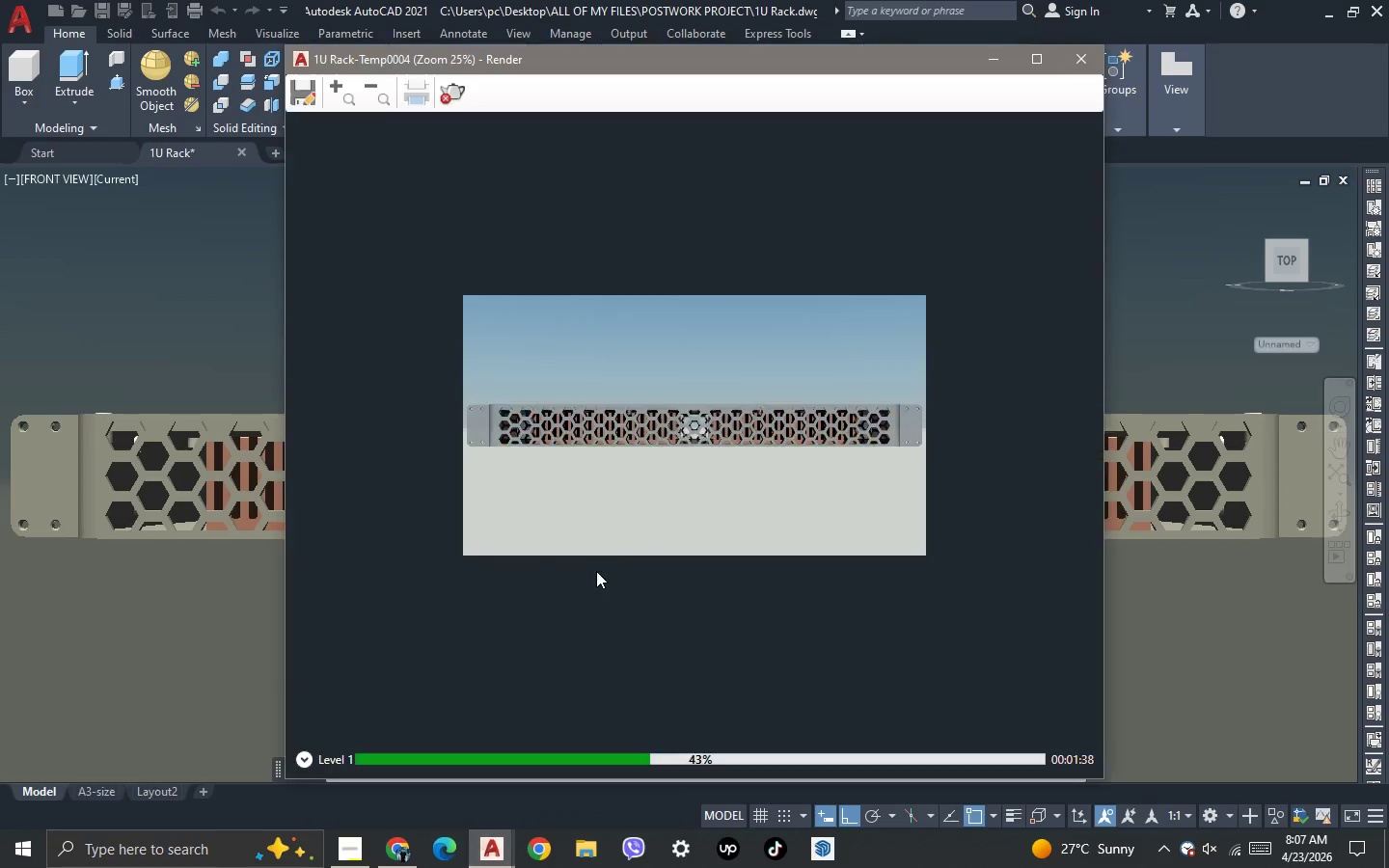 
scroll: coordinate [610, 531], scroll_direction: down, amount: 2.0
 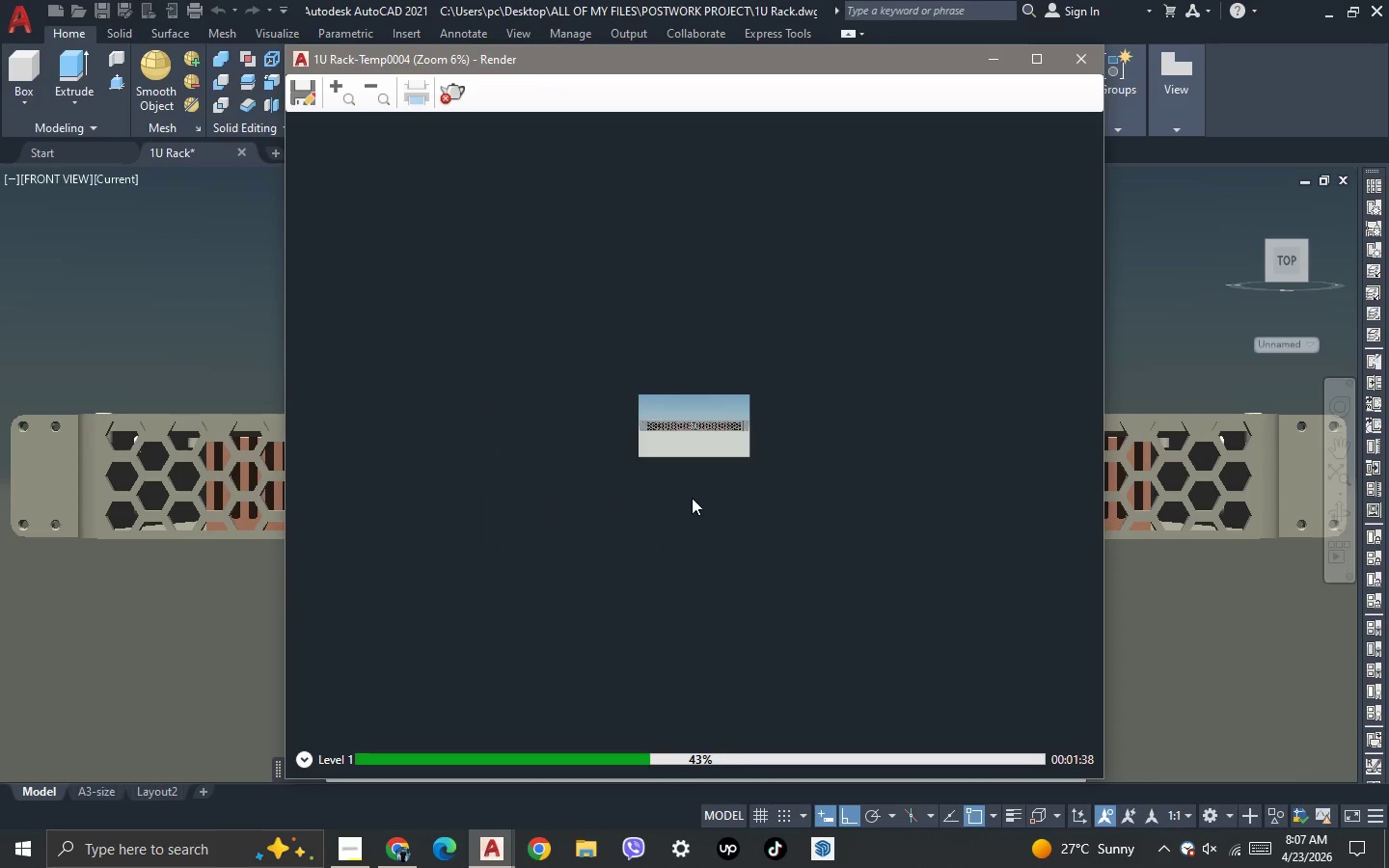 
scroll: coordinate [705, 513], scroll_direction: up, amount: 4.0
 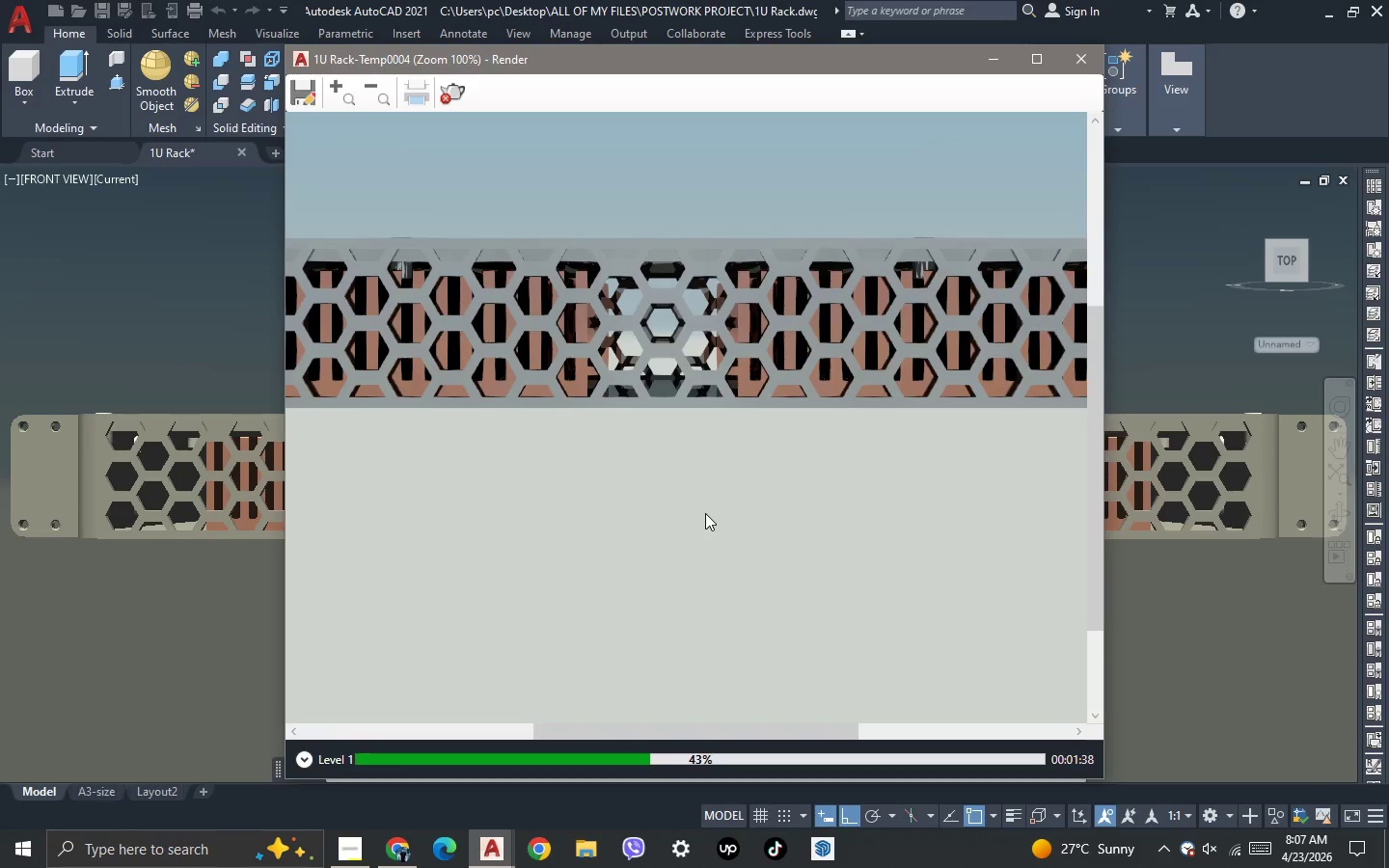 
scroll: coordinate [705, 513], scroll_direction: down, amount: 1.0
 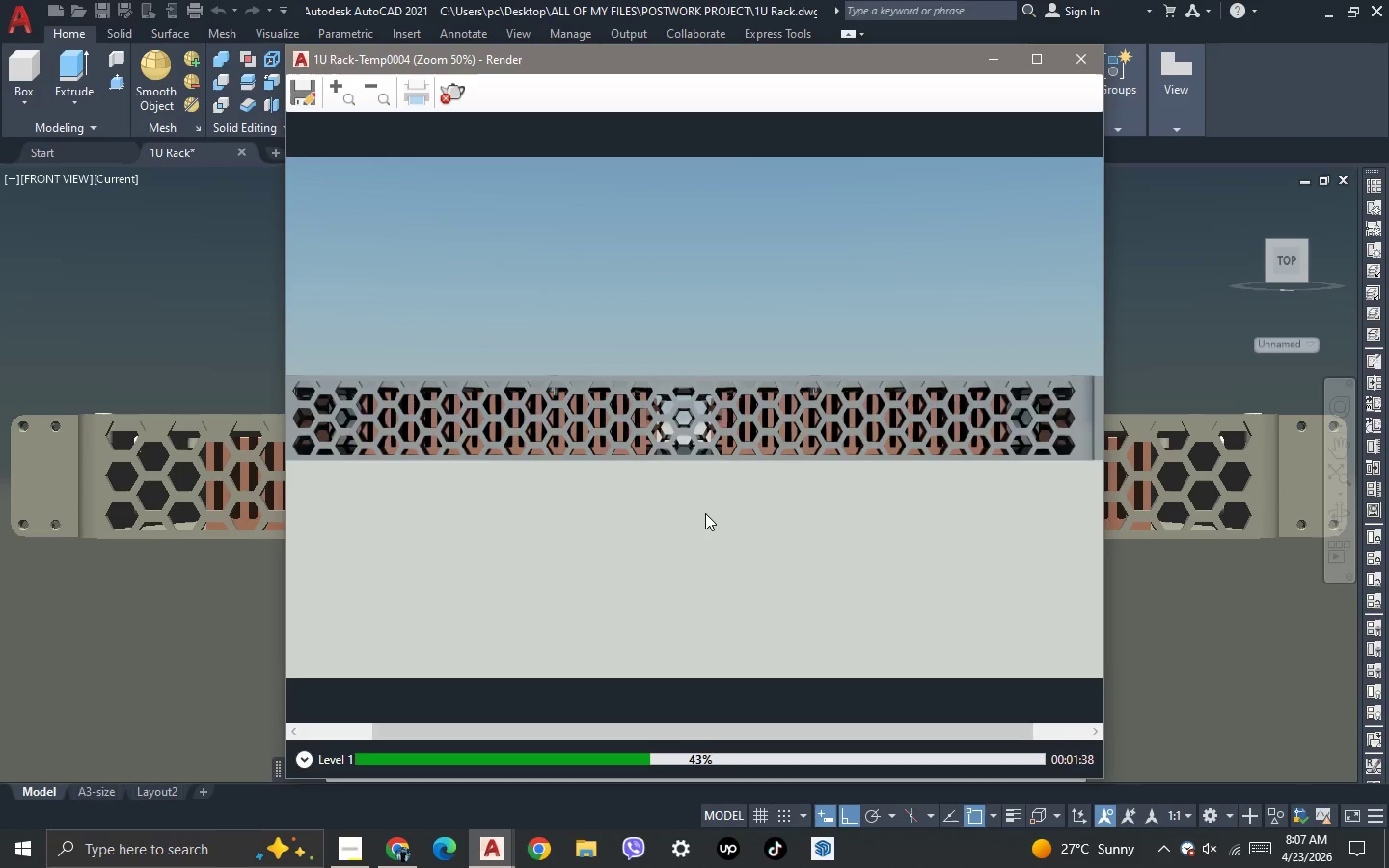 
scroll: coordinate [705, 513], scroll_direction: up, amount: 2.0
 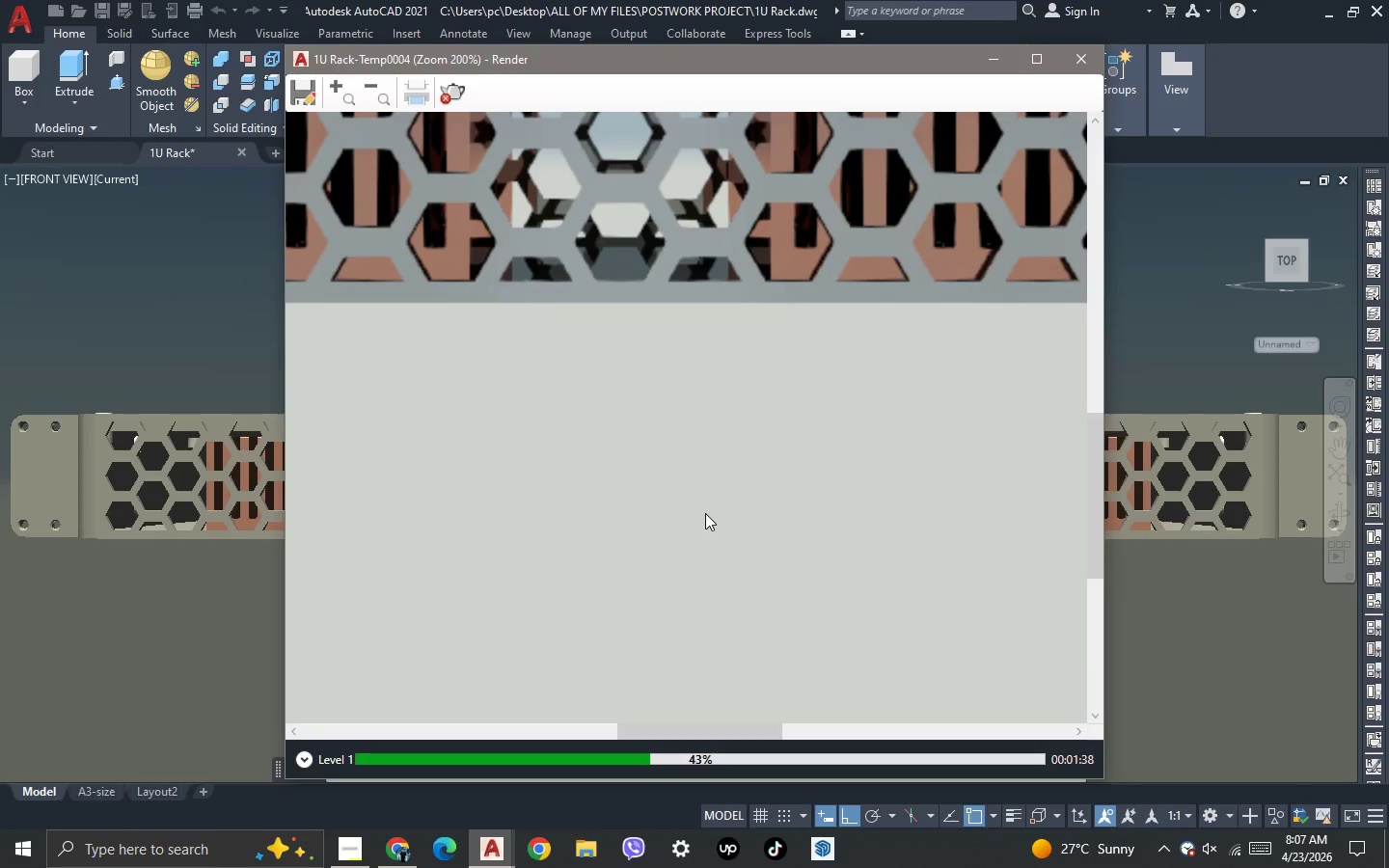 
scroll: coordinate [705, 513], scroll_direction: down, amount: 2.0
 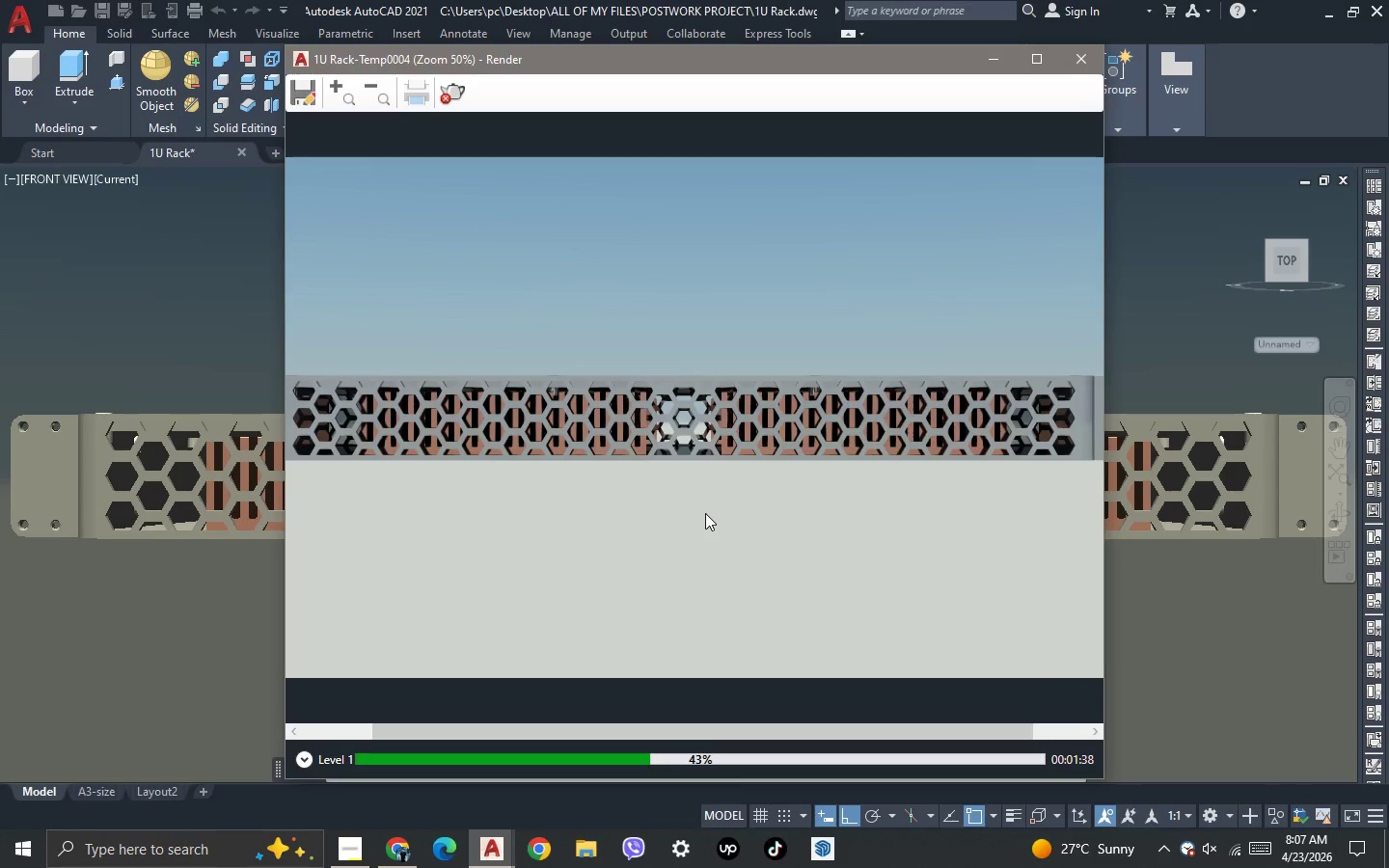 
scroll: coordinate [705, 513], scroll_direction: up, amount: 1.0
 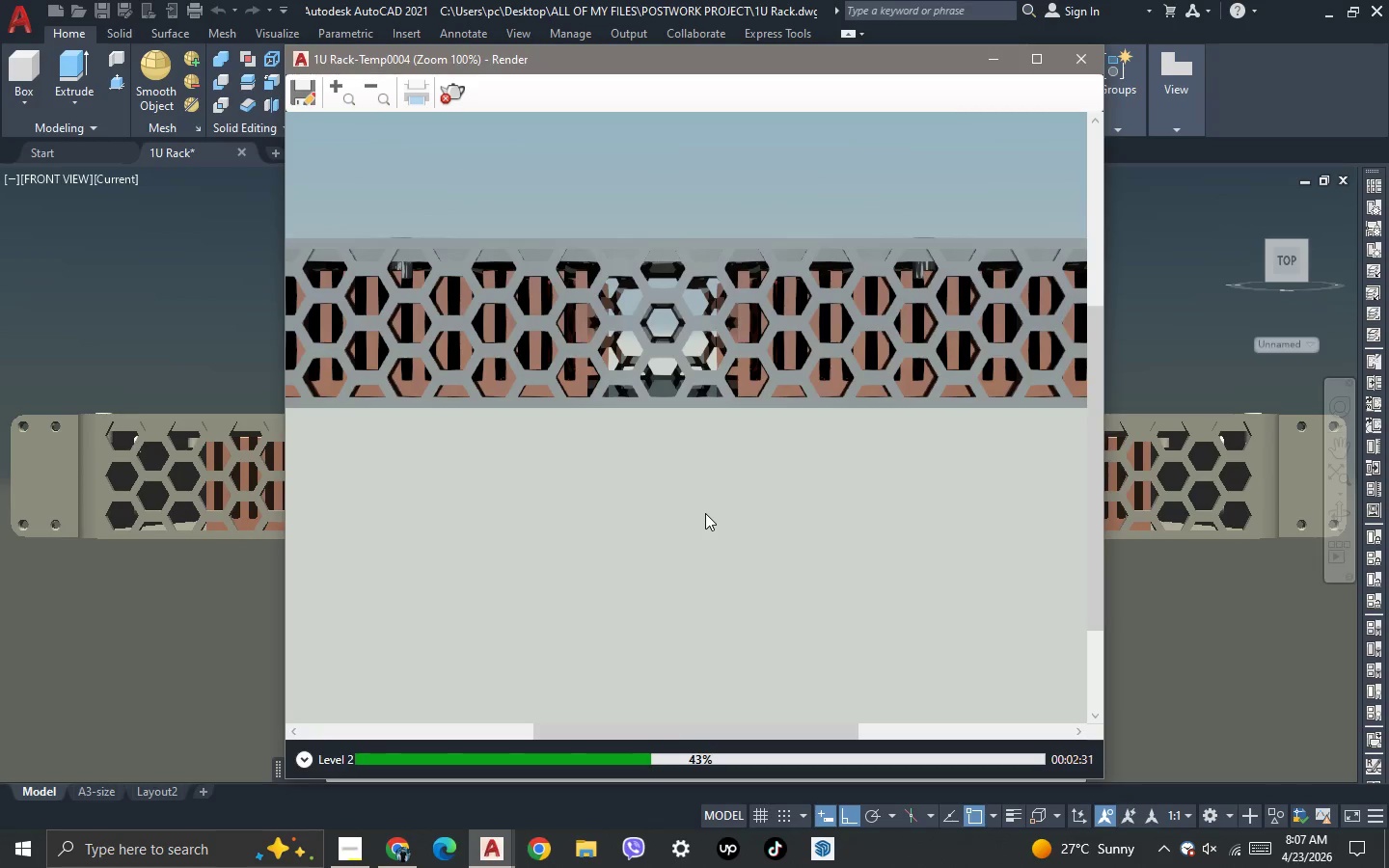 
scroll: coordinate [705, 513], scroll_direction: none, amount: 0.0
 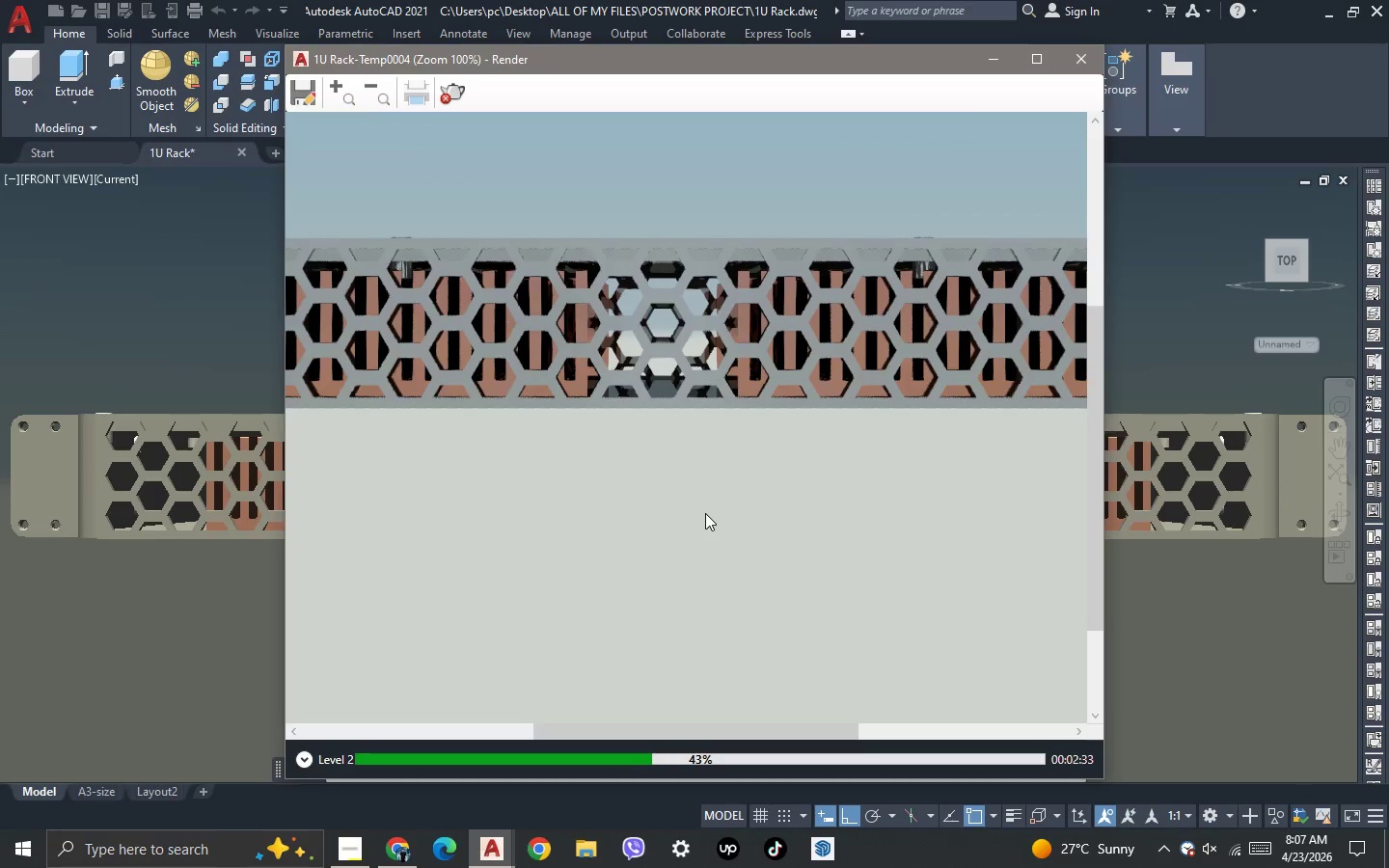 
scroll: coordinate [705, 513], scroll_direction: down, amount: 2.0
 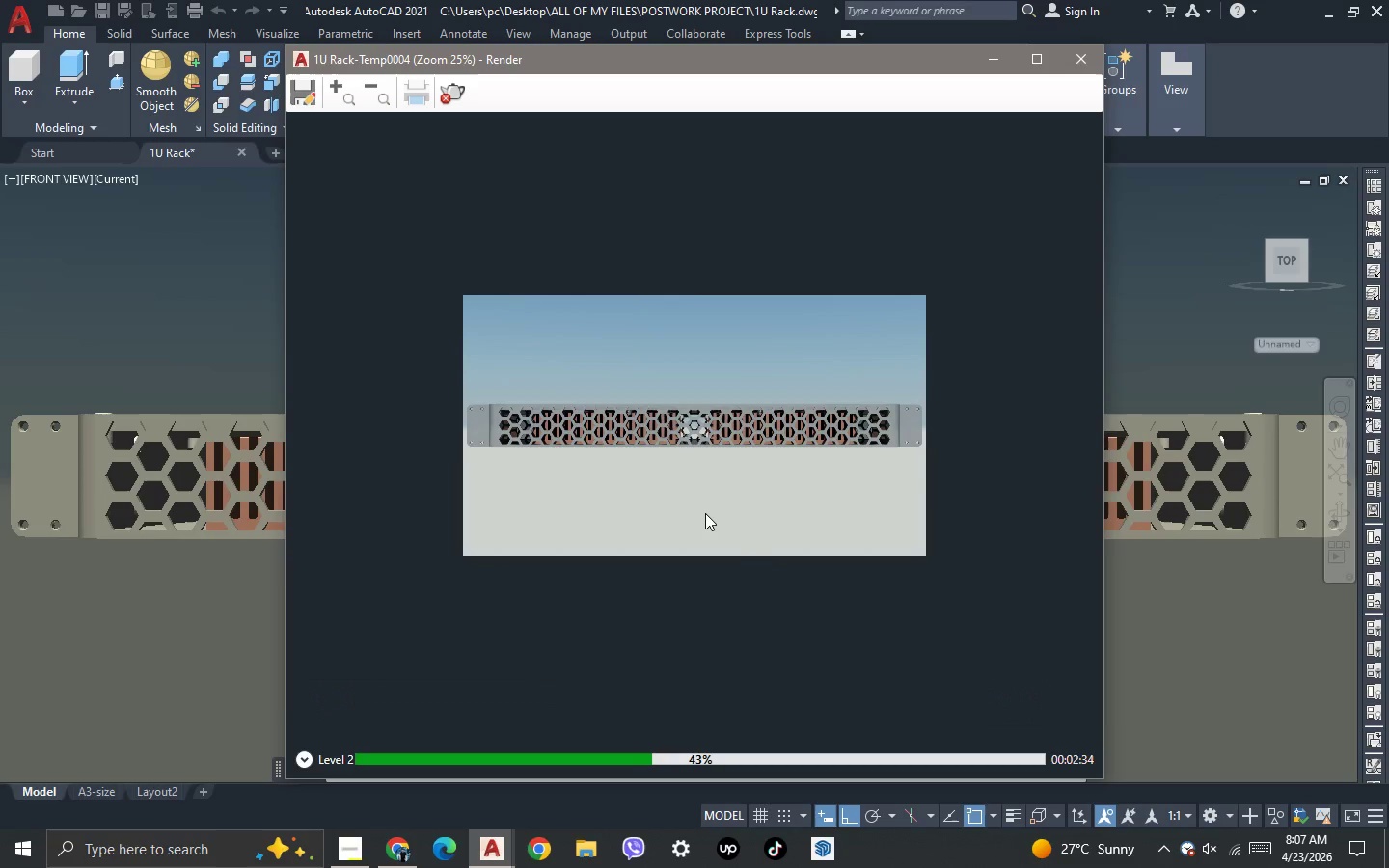 
scroll: coordinate [705, 513], scroll_direction: up, amount: 1.0
 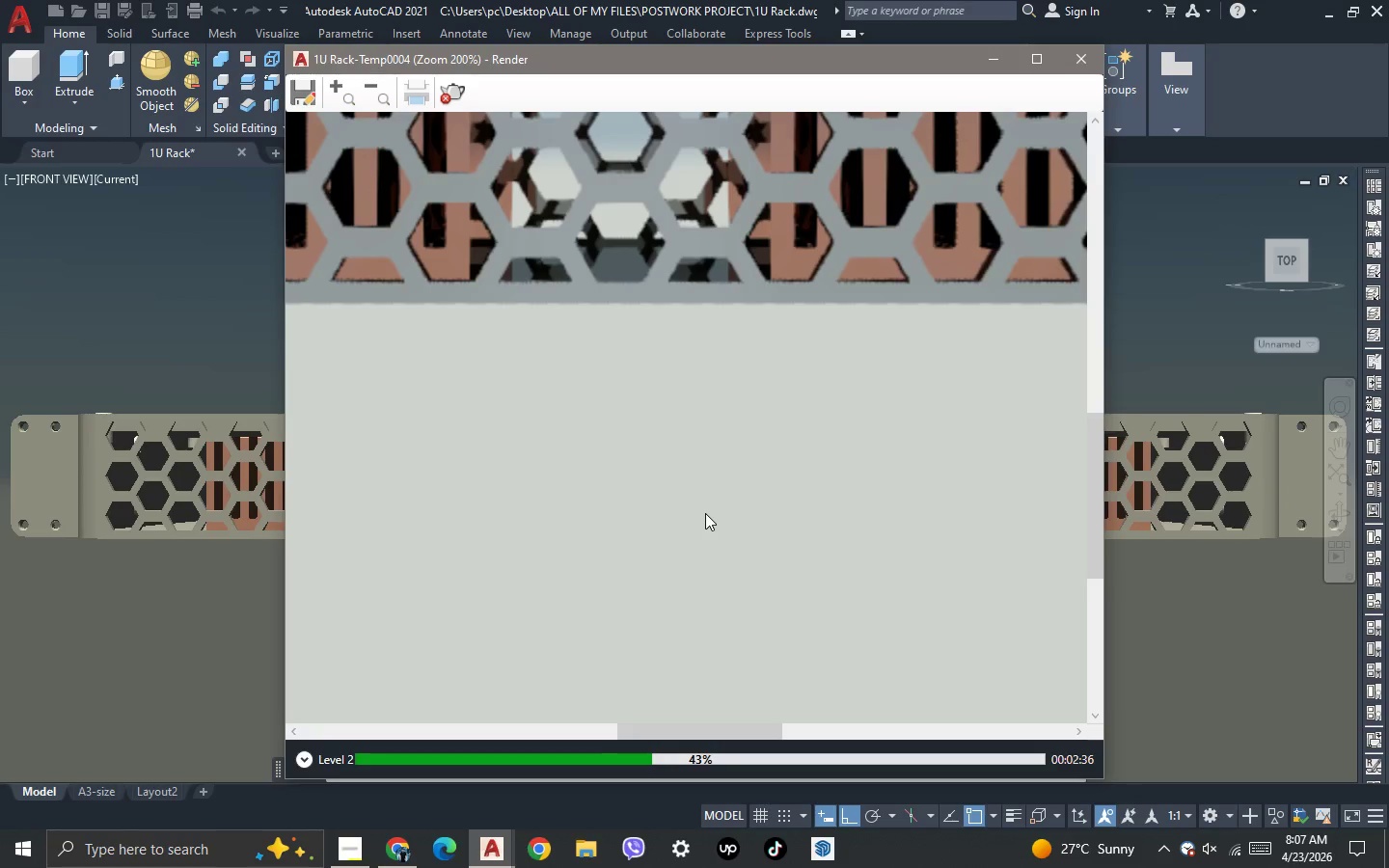 
scroll: coordinate [705, 513], scroll_direction: down, amount: 5.0
 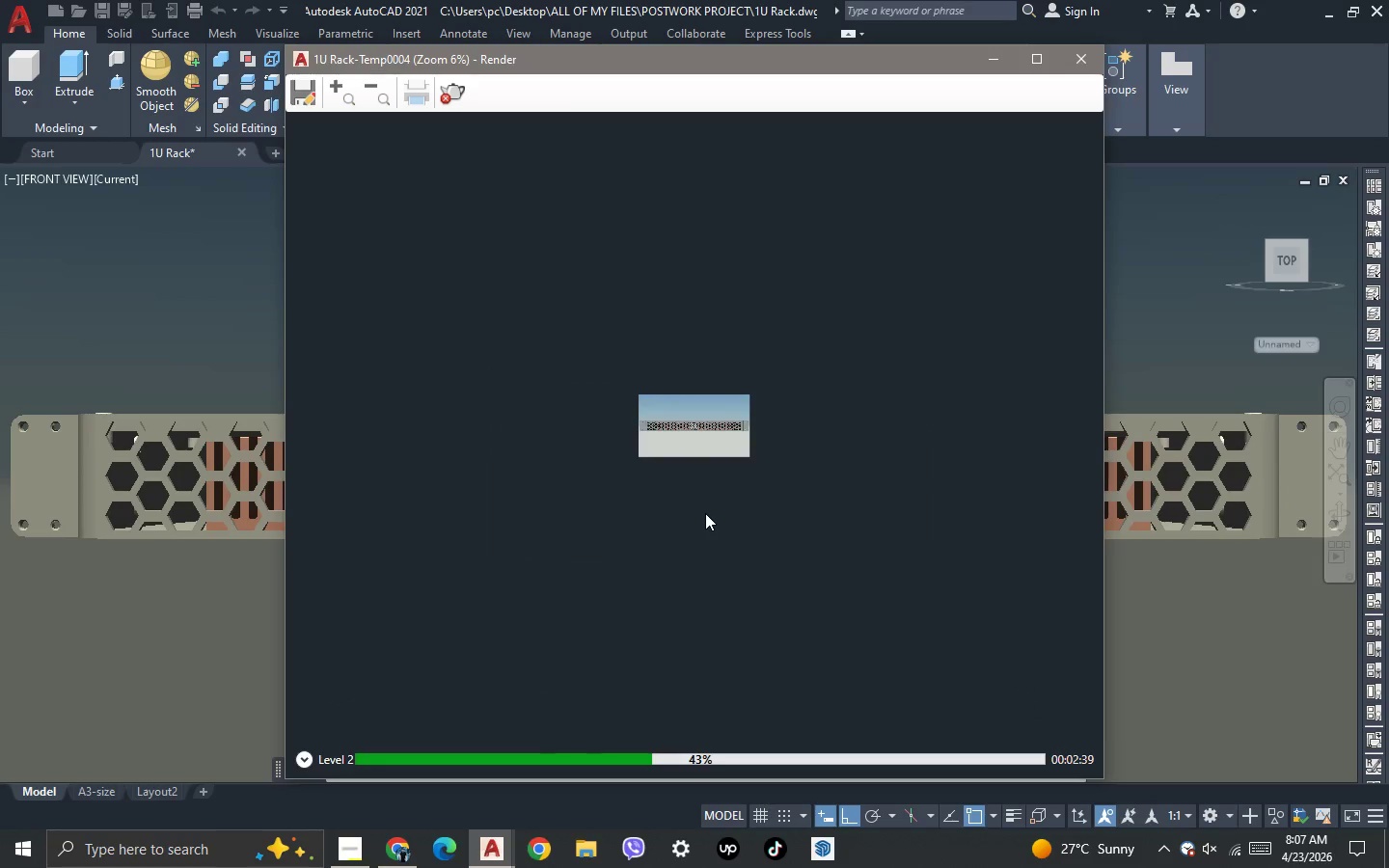 
scroll: coordinate [705, 513], scroll_direction: up, amount: 2.0
 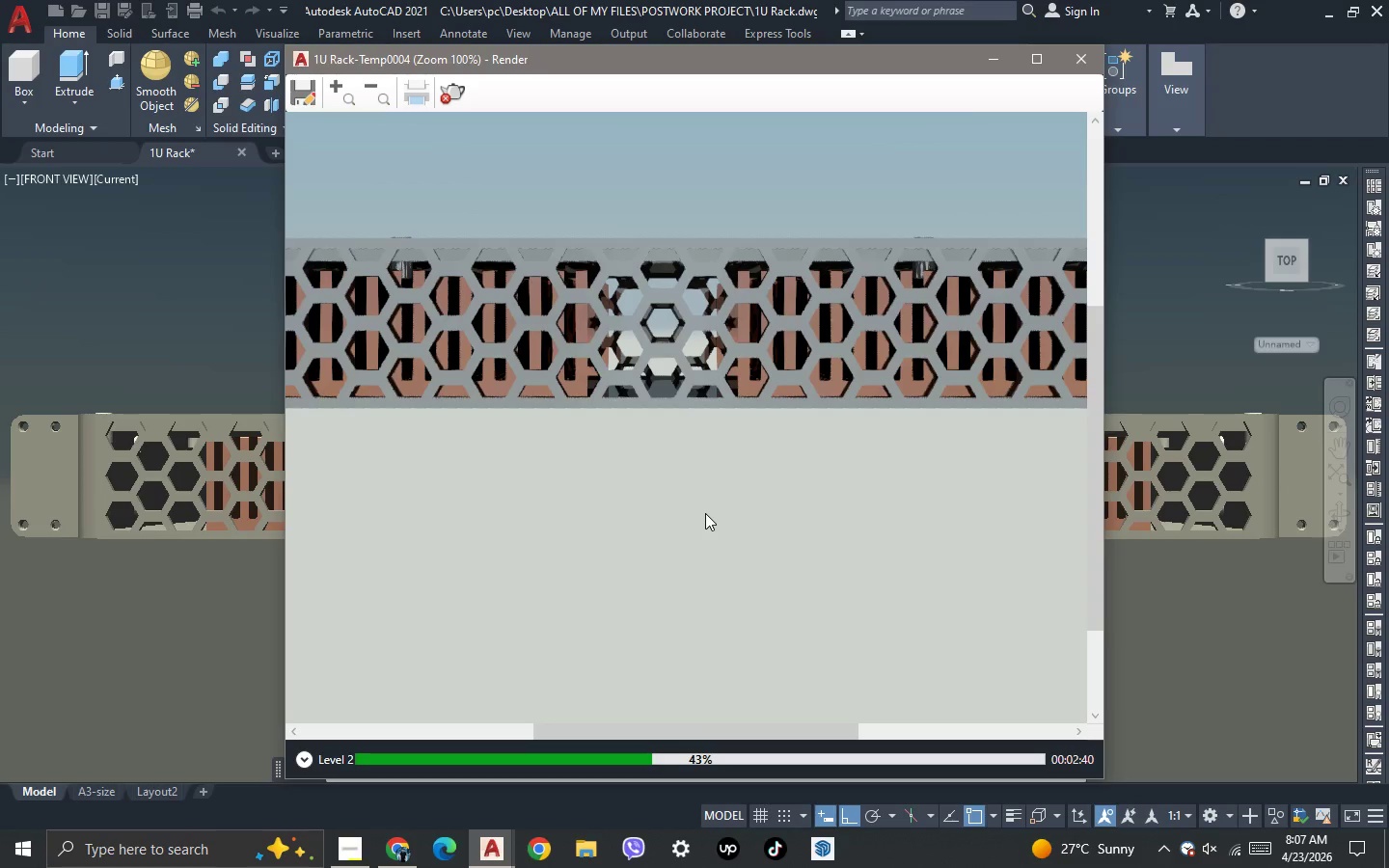 
scroll: coordinate [705, 513], scroll_direction: down, amount: 2.0
 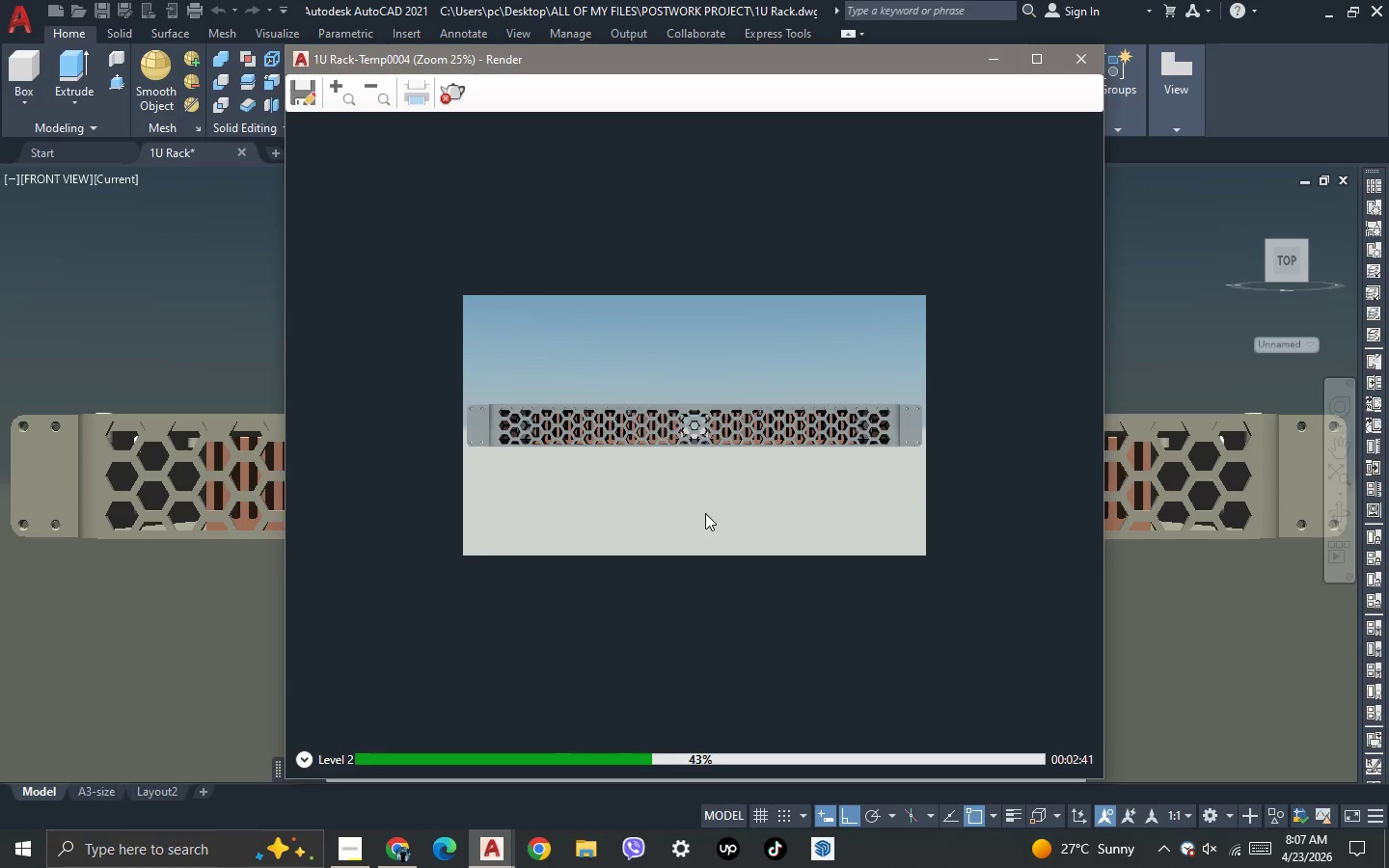 
scroll: coordinate [705, 513], scroll_direction: up, amount: 2.0
 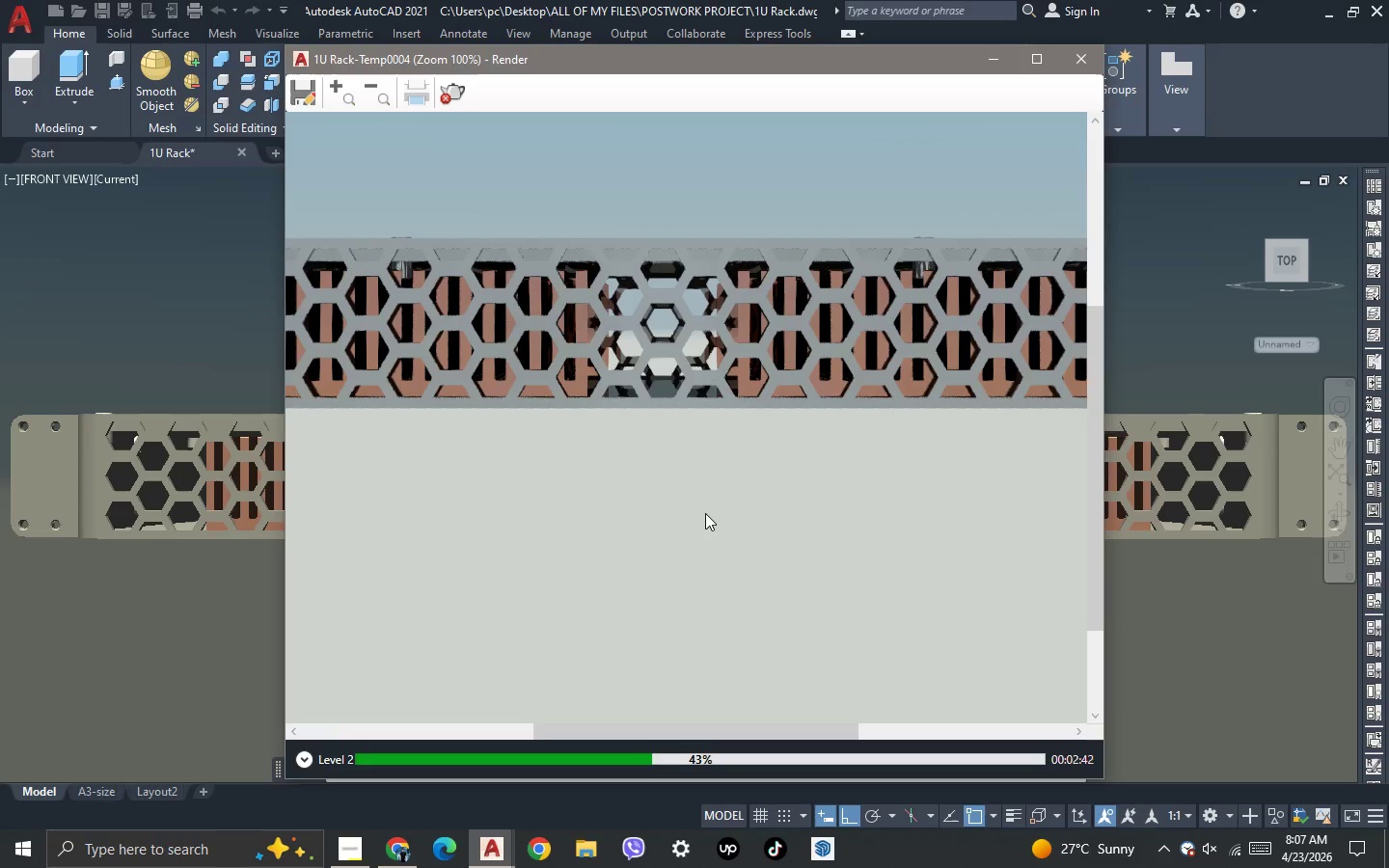 
scroll: coordinate [705, 513], scroll_direction: none, amount: 0.0
 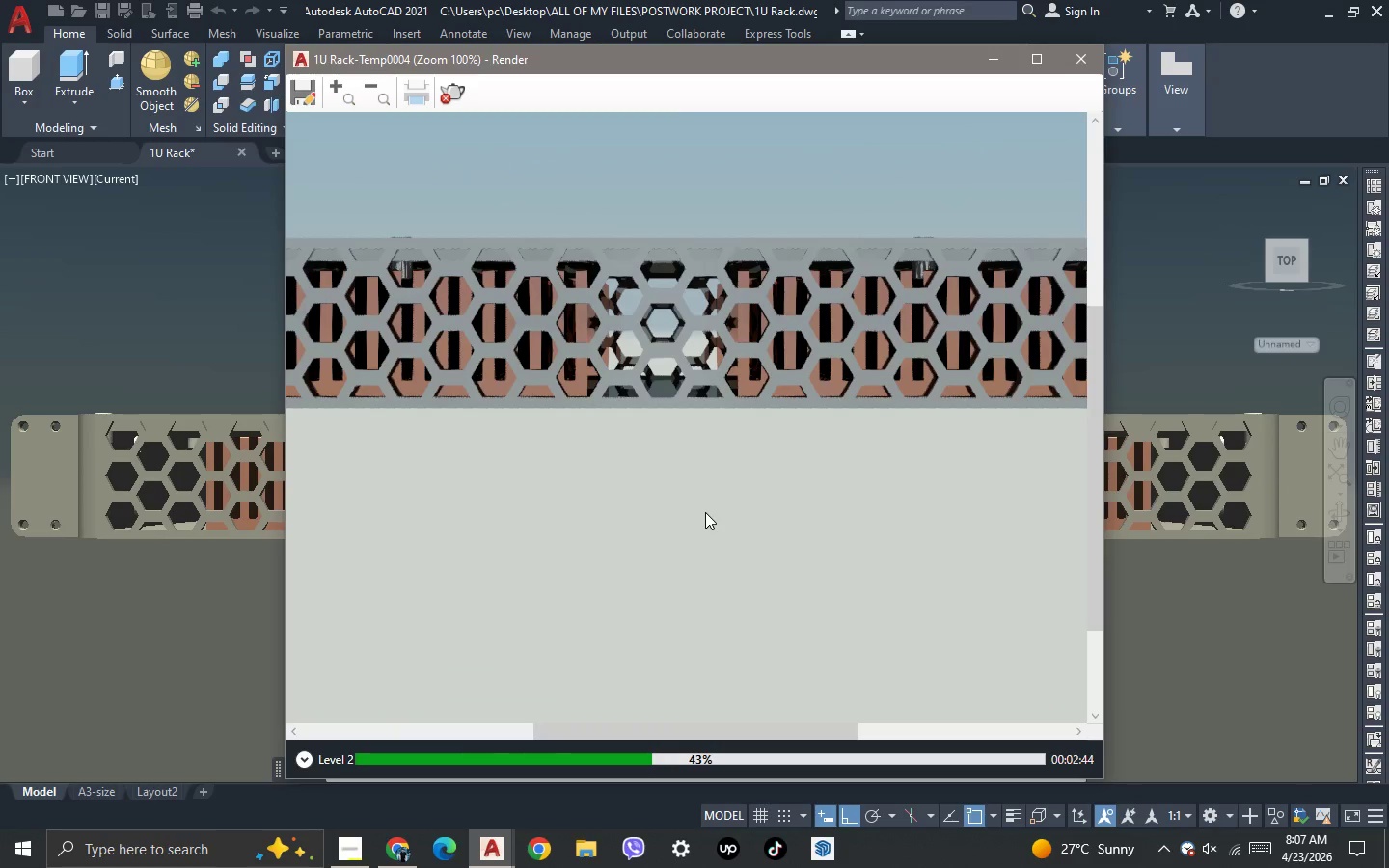 
scroll: coordinate [682, 274], scroll_direction: up, amount: 2.0
 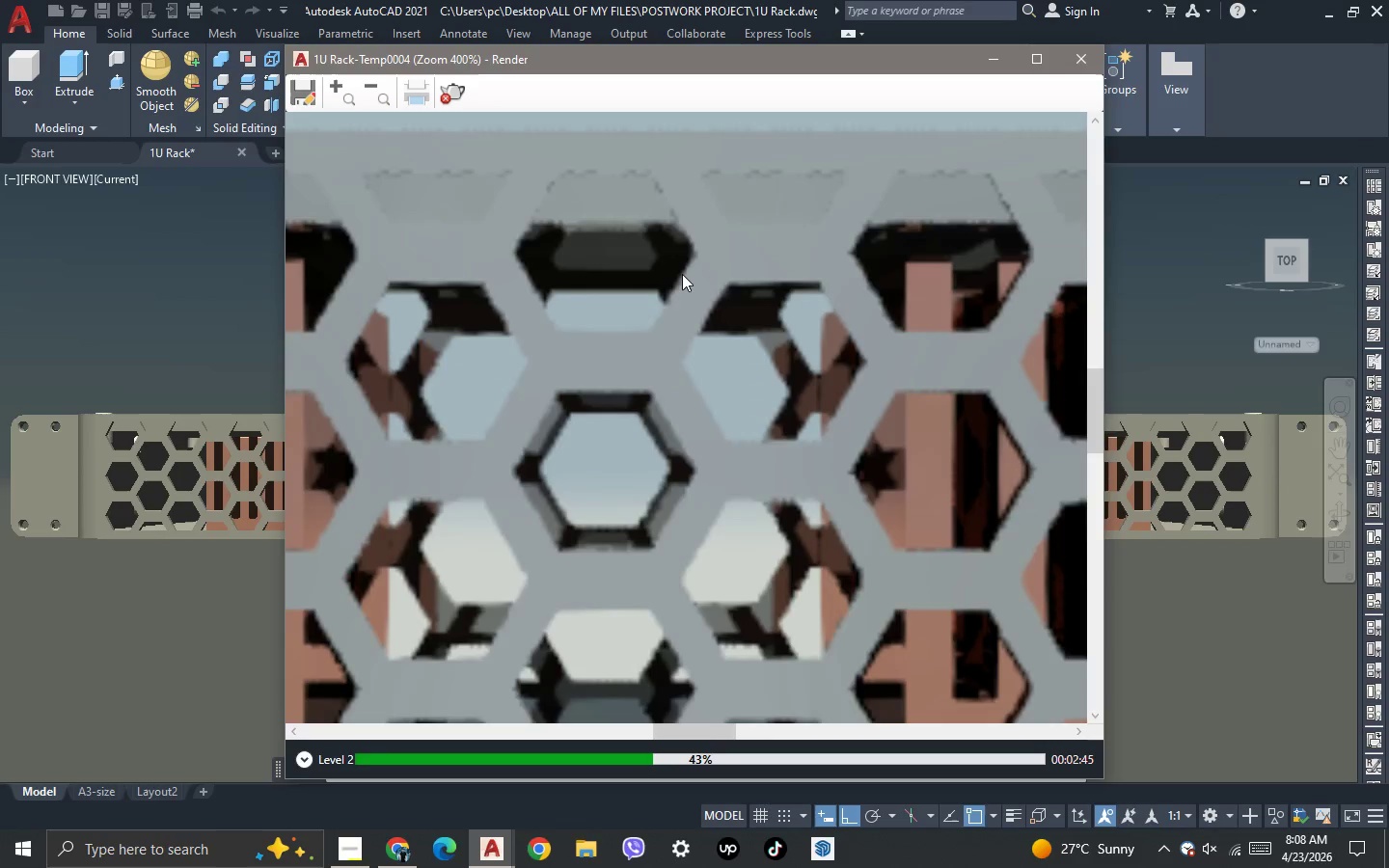 
scroll: coordinate [679, 275], scroll_direction: down, amount: 2.0
 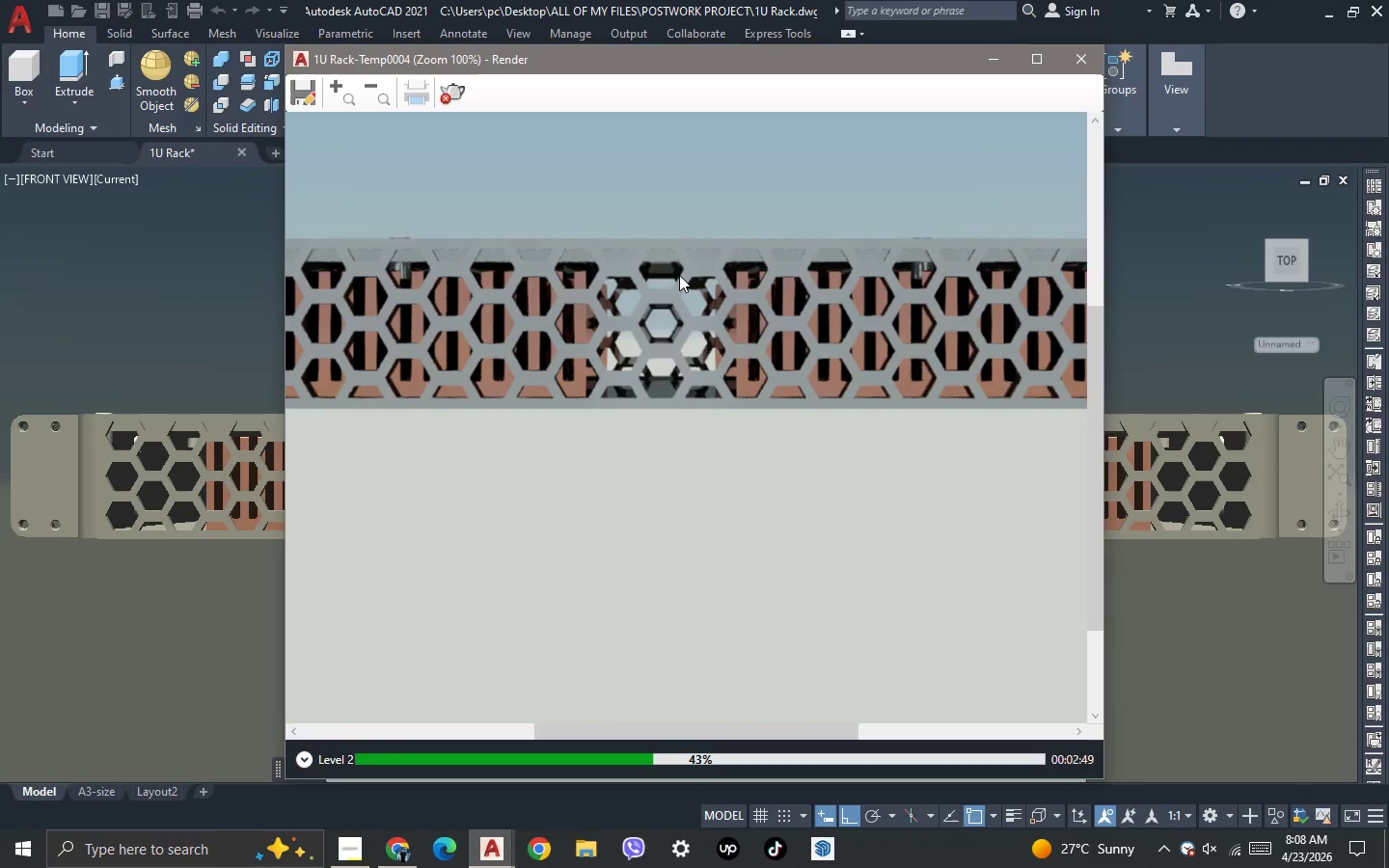 
scroll: coordinate [679, 275], scroll_direction: up, amount: 1.0
 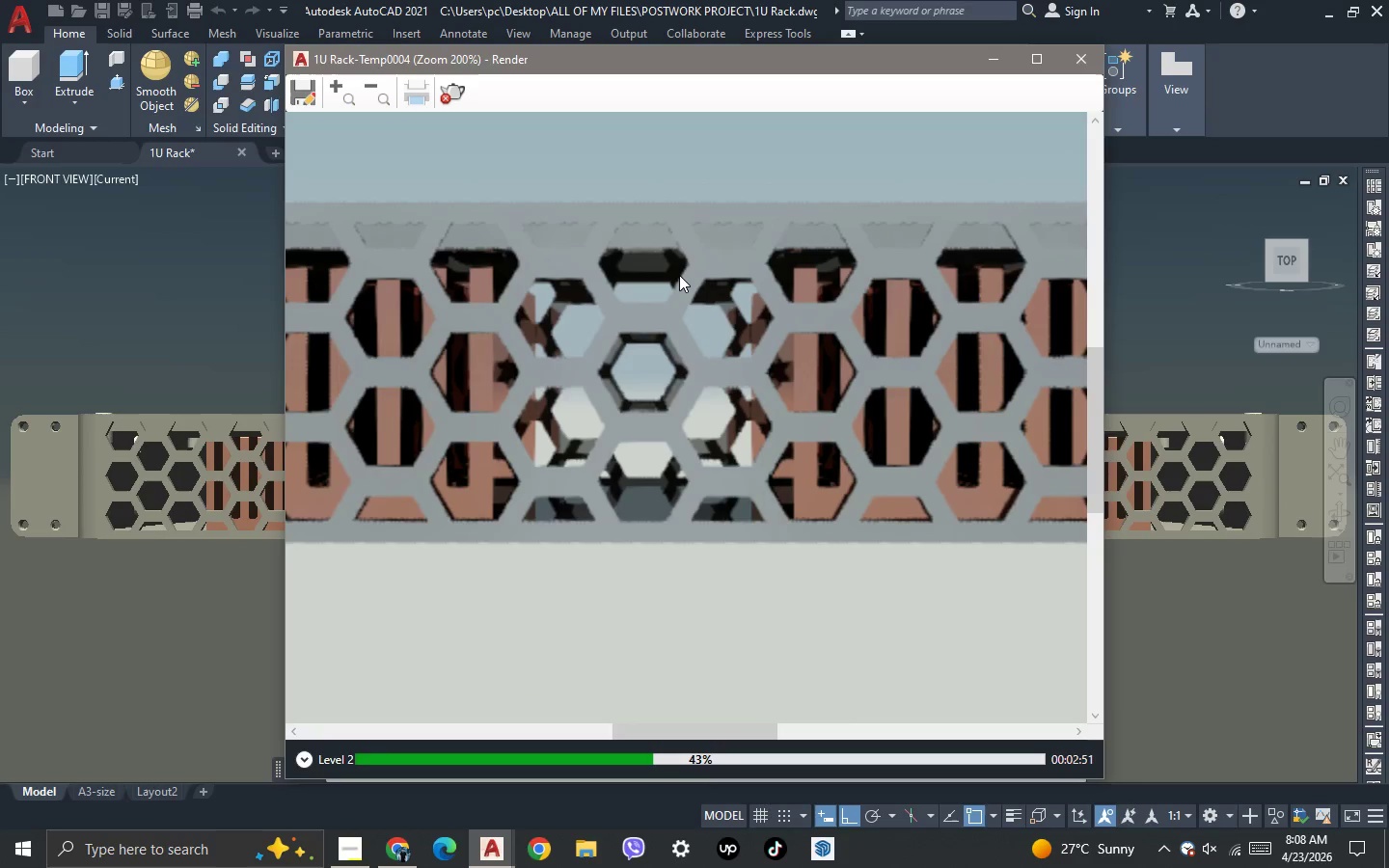 
scroll: coordinate [679, 275], scroll_direction: none, amount: 0.0
 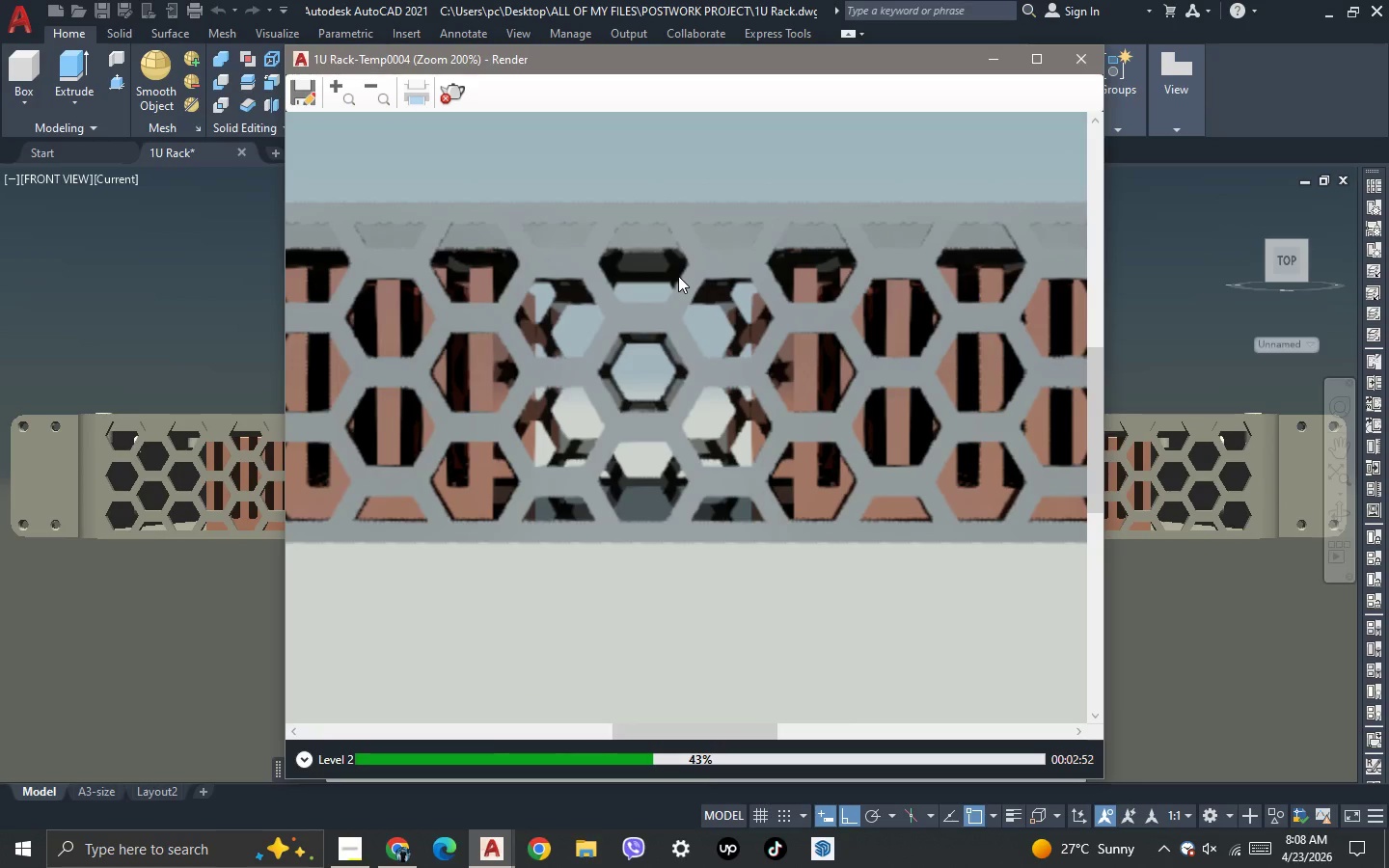 
scroll: coordinate [678, 276], scroll_direction: down, amount: 3.0
 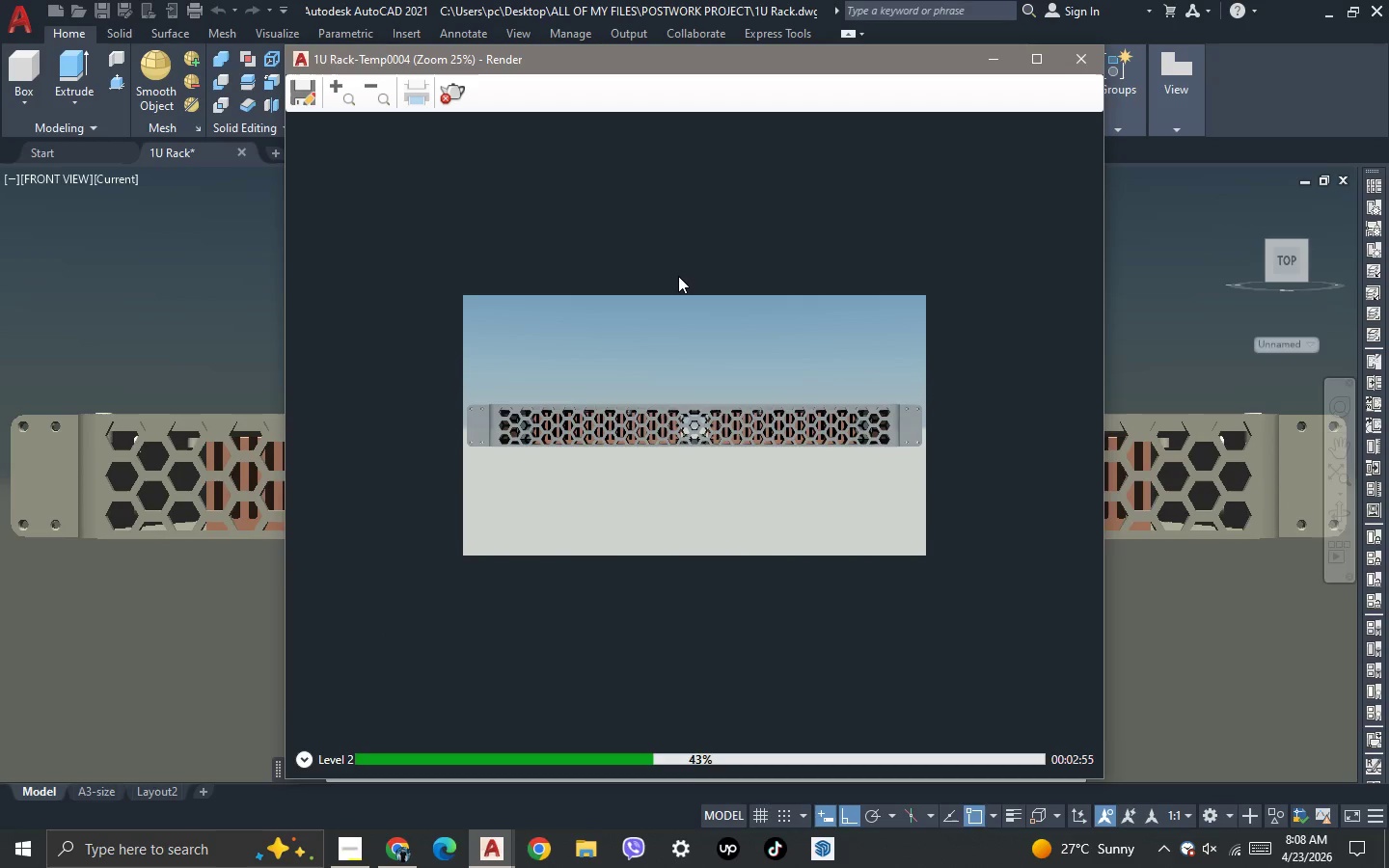 
scroll: coordinate [678, 276], scroll_direction: up, amount: 1.0
 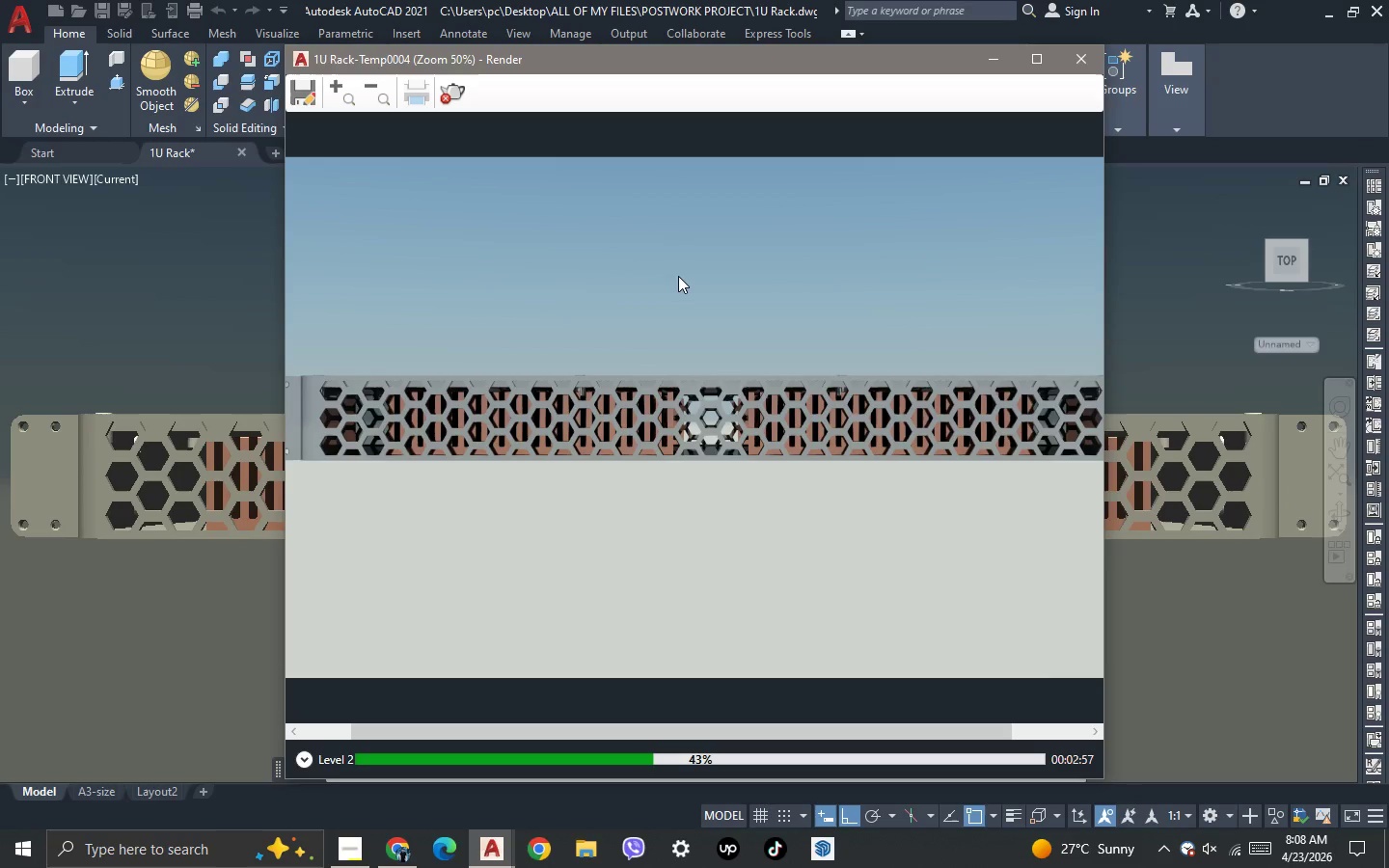 
scroll: coordinate [678, 276], scroll_direction: down, amount: 1.0
 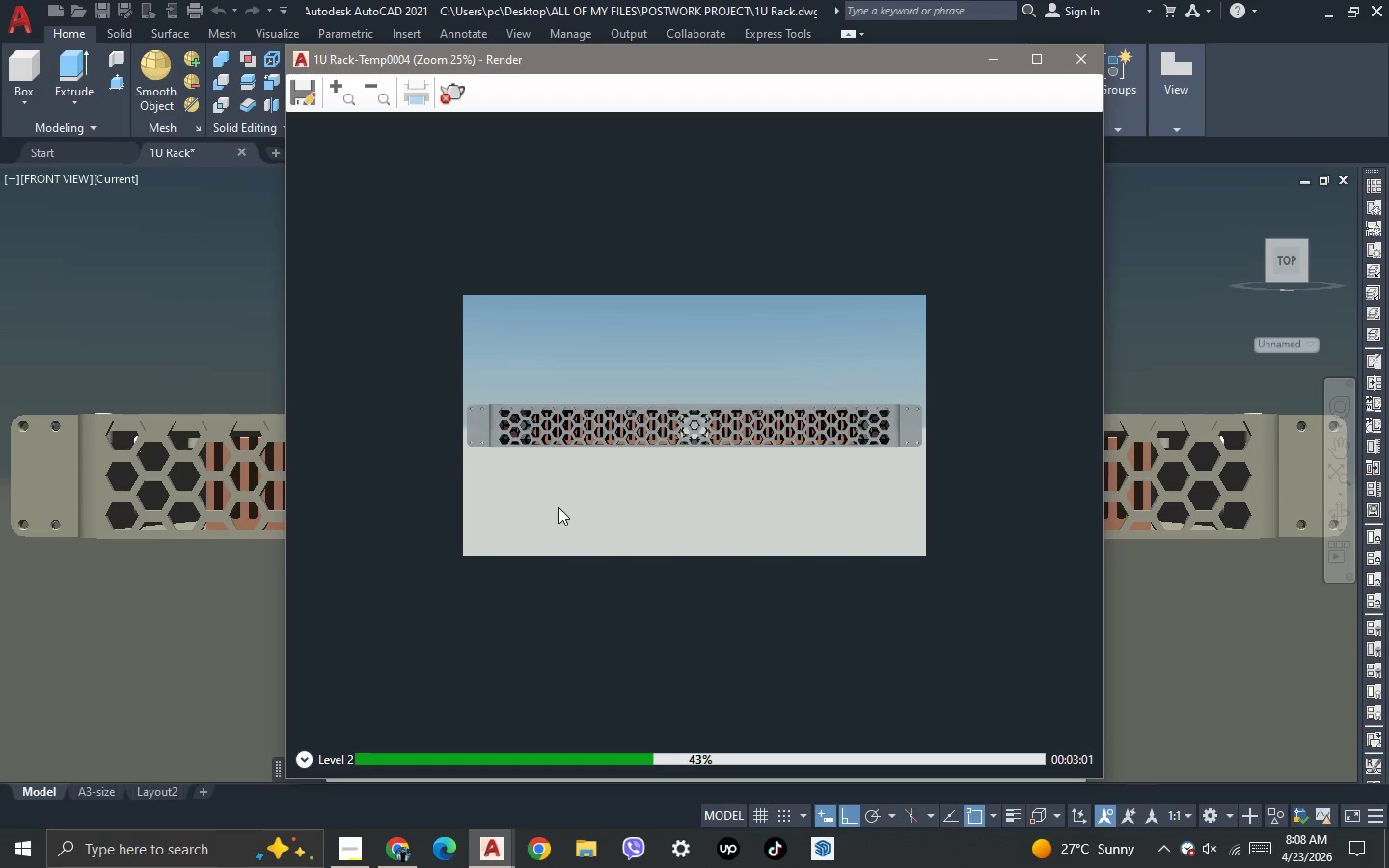 
scroll: coordinate [558, 507], scroll_direction: up, amount: 1.0
 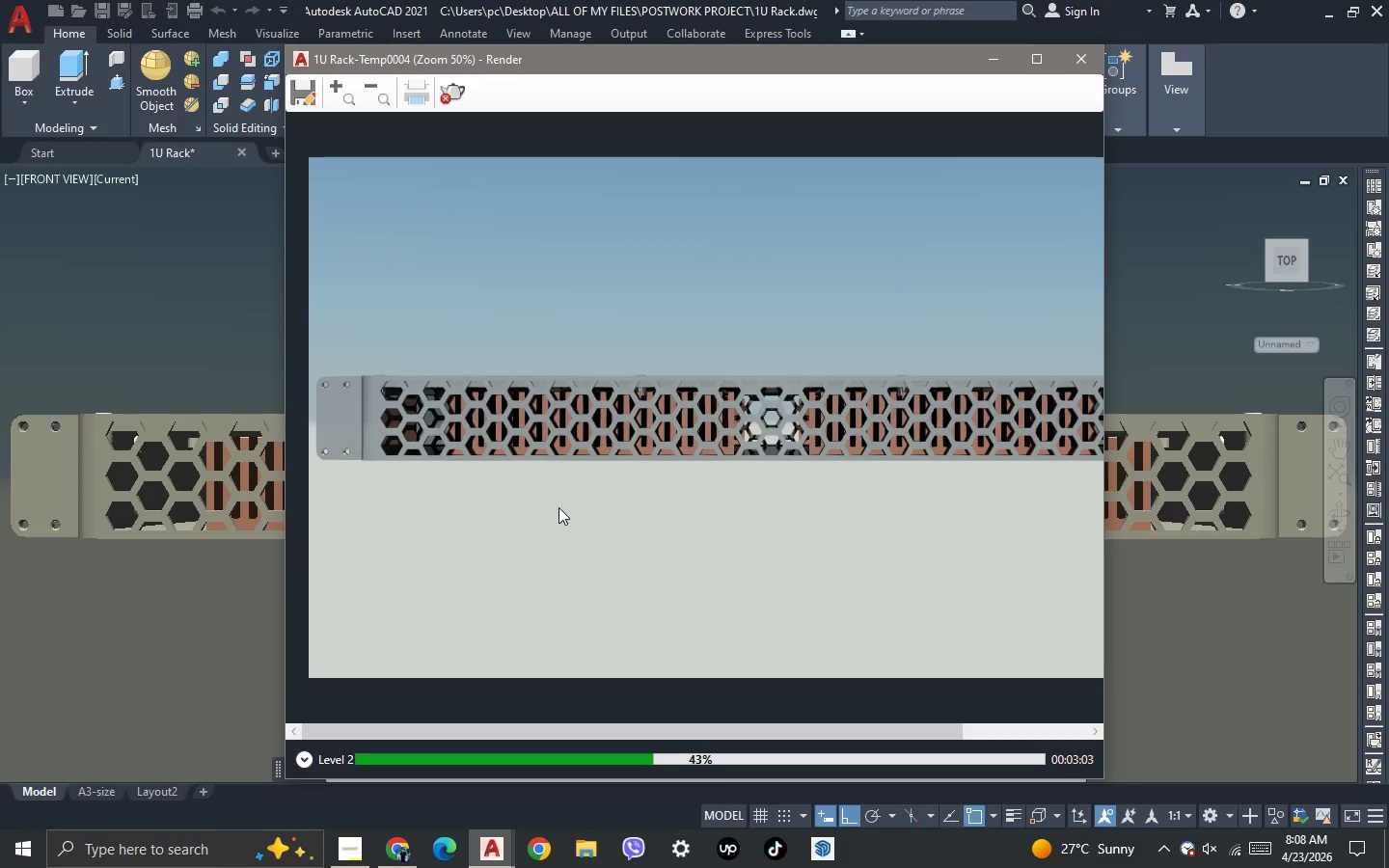 
scroll: coordinate [558, 507], scroll_direction: down, amount: 2.0
 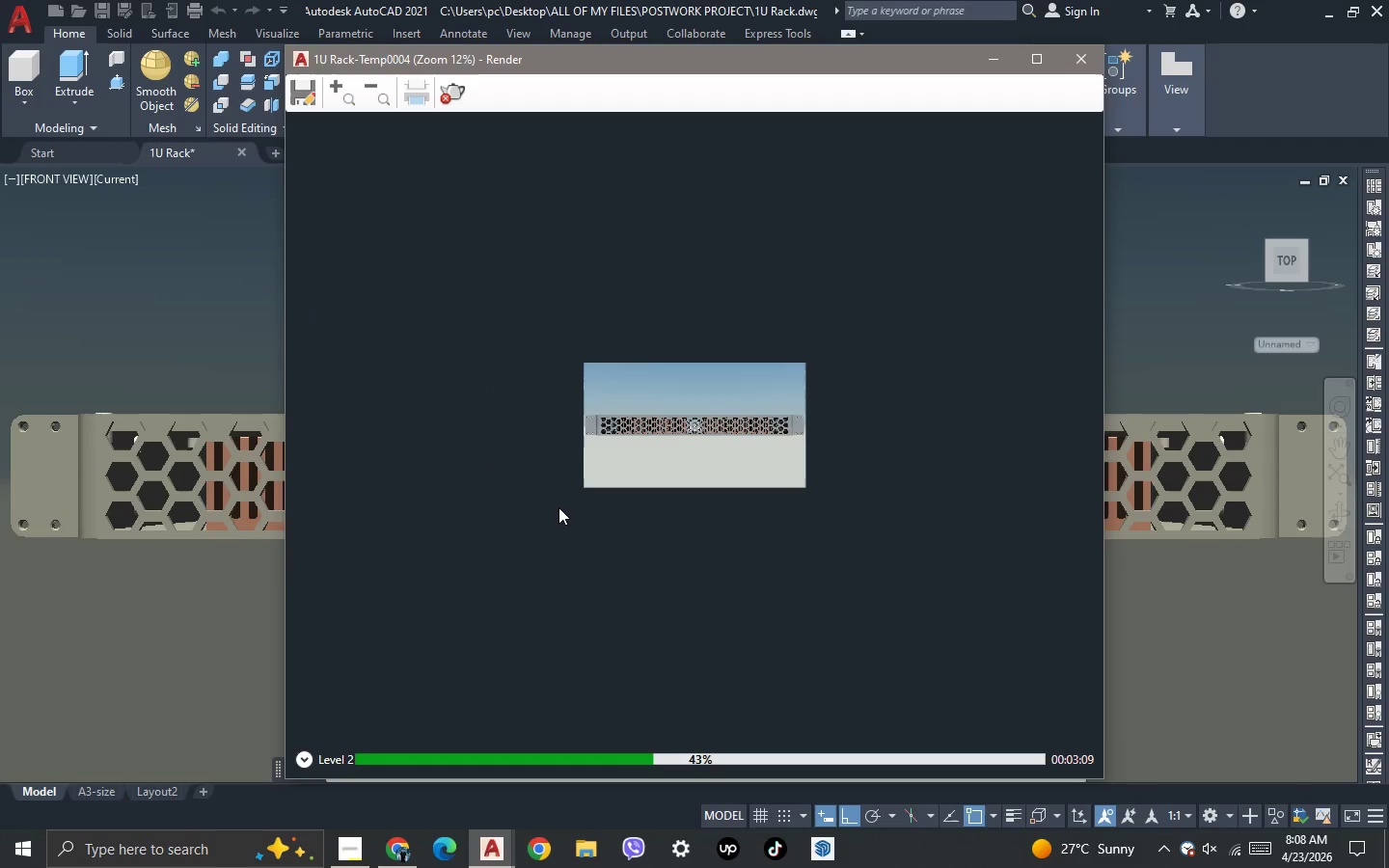 
scroll: coordinate [558, 507], scroll_direction: up, amount: 2.0
 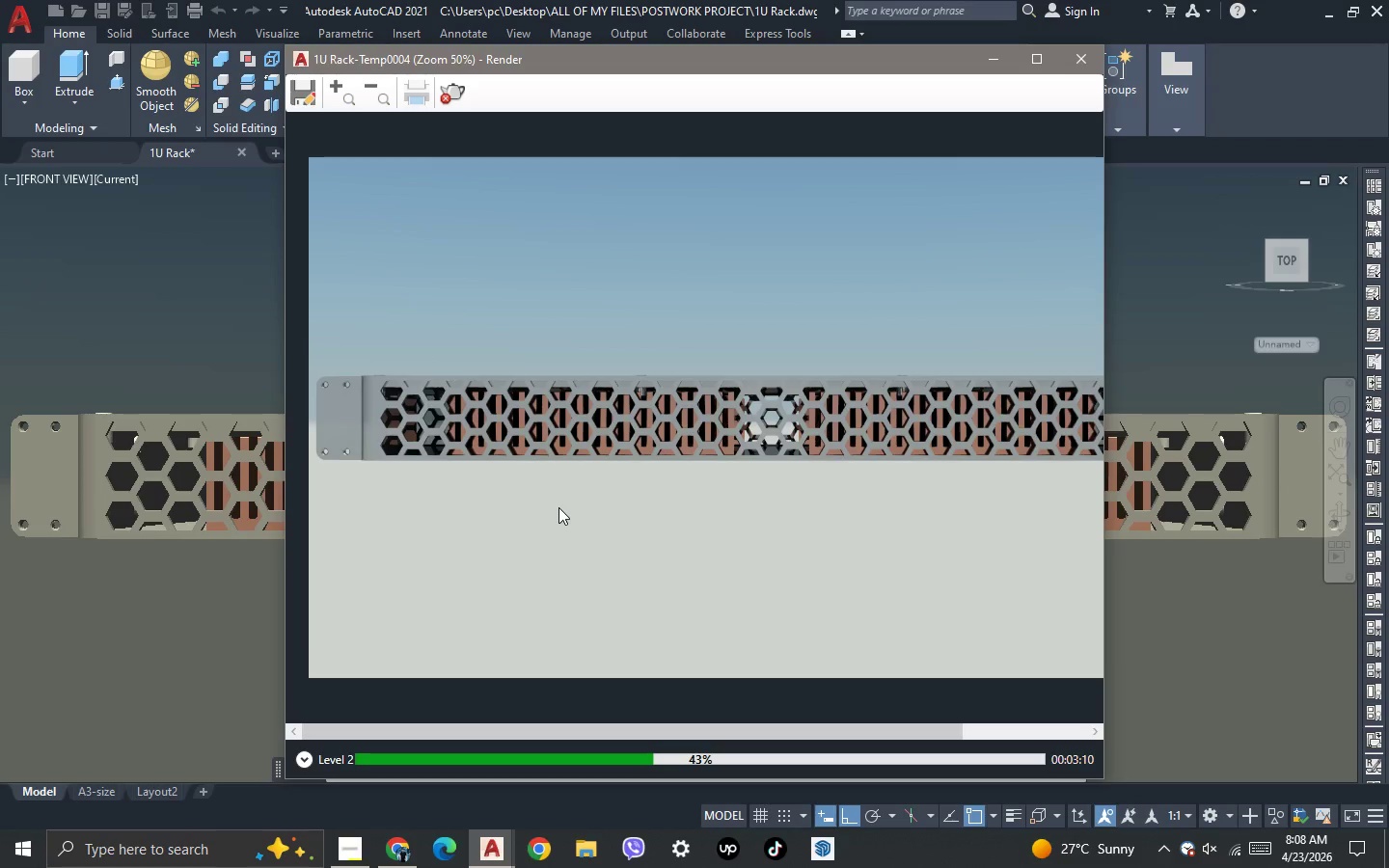 
scroll: coordinate [558, 507], scroll_direction: down, amount: 1.0
 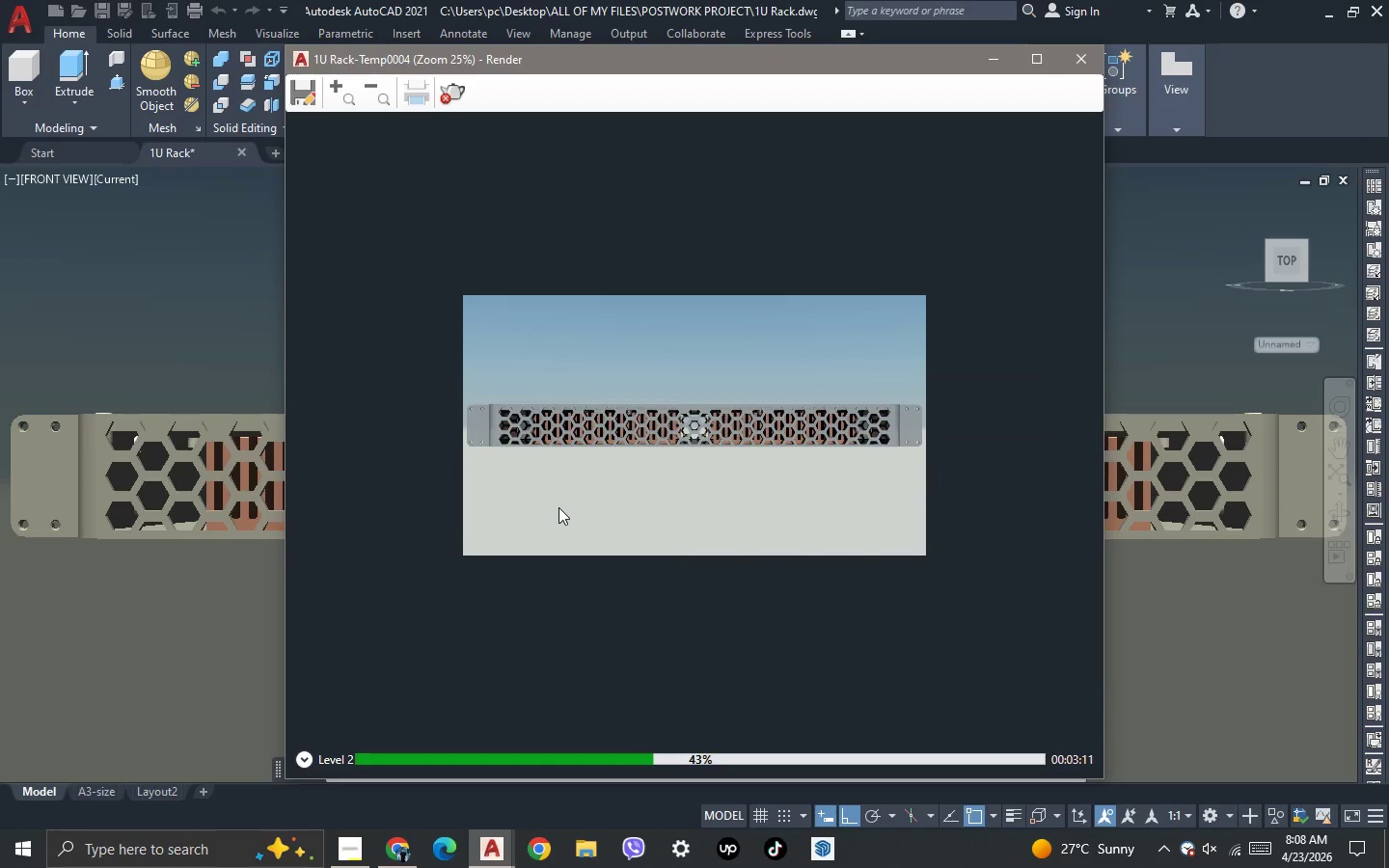 
scroll: coordinate [558, 507], scroll_direction: up, amount: 1.0
 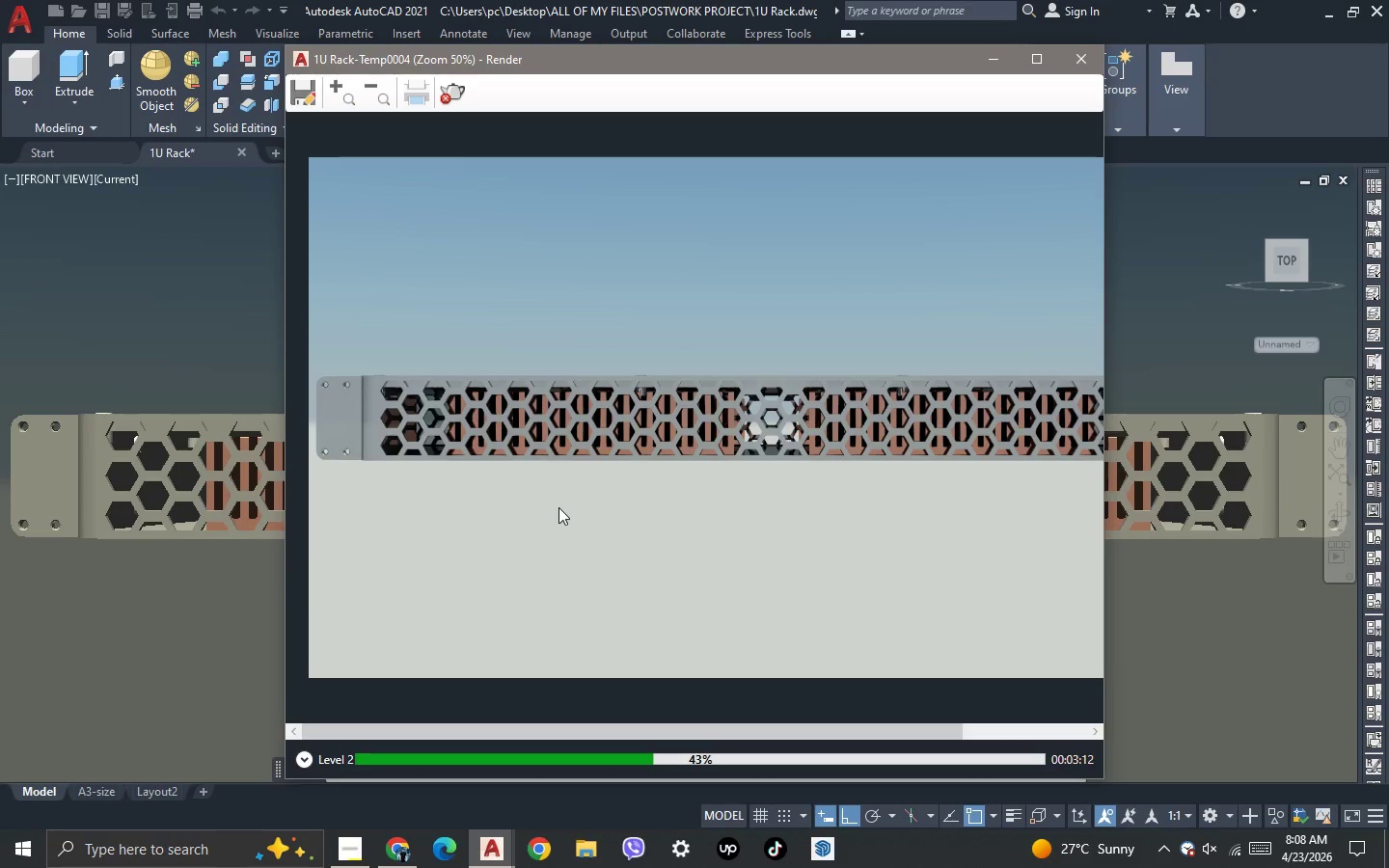 
scroll: coordinate [558, 507], scroll_direction: down, amount: 1.0
 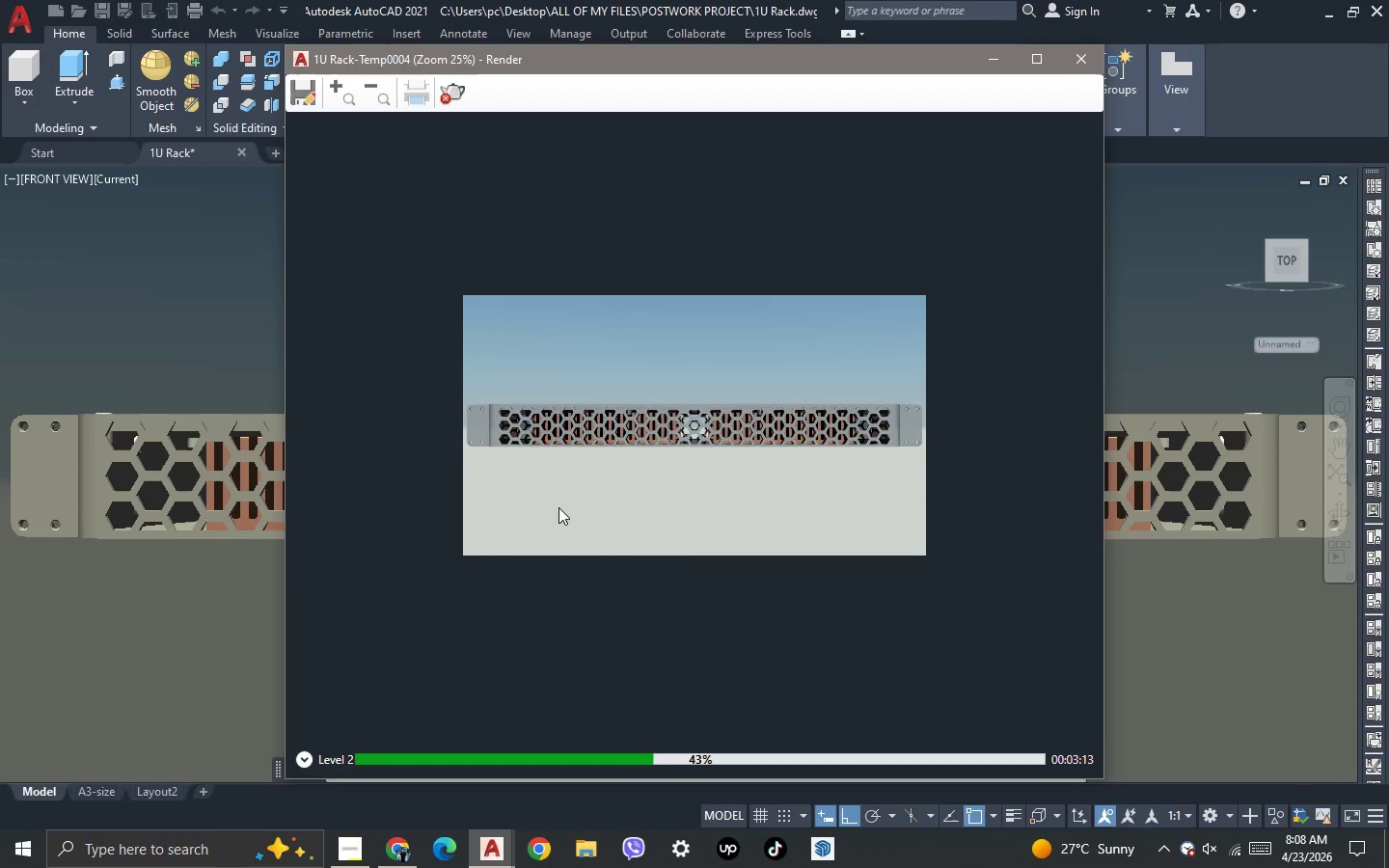 
scroll: coordinate [558, 507], scroll_direction: up, amount: 2.0
 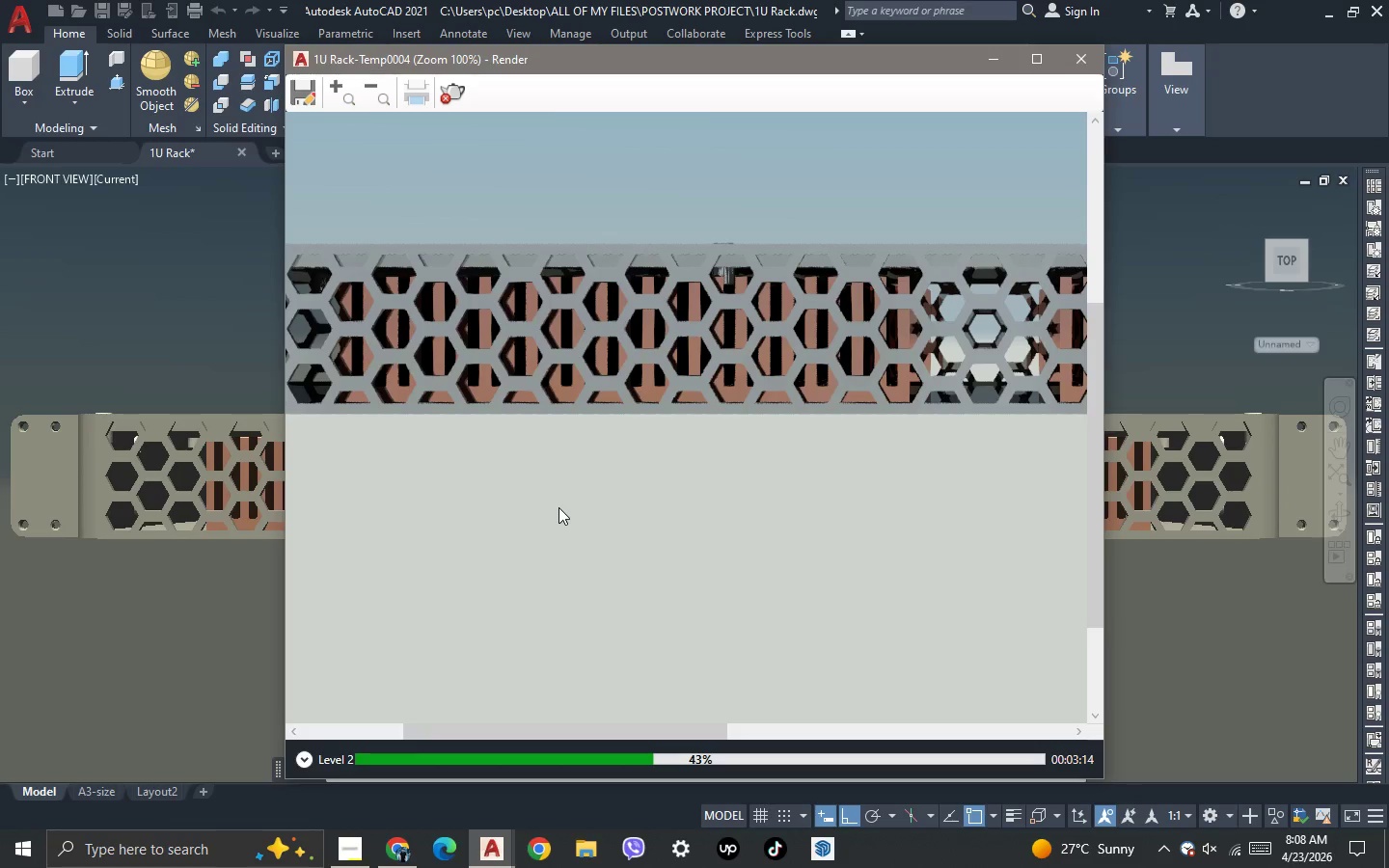 
scroll: coordinate [558, 507], scroll_direction: down, amount: 1.0
 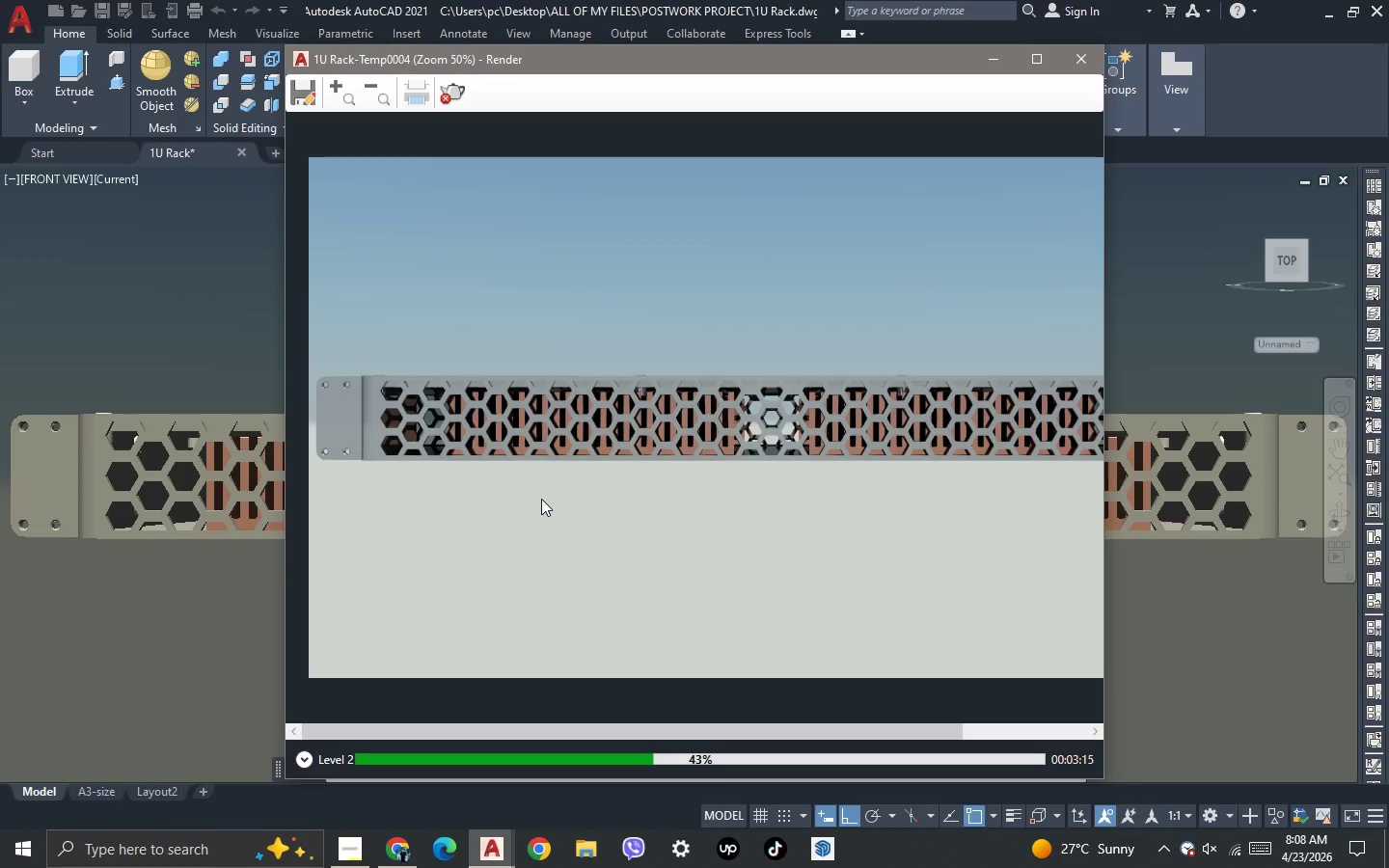 
scroll: coordinate [356, 377], scroll_direction: up, amount: 3.0
 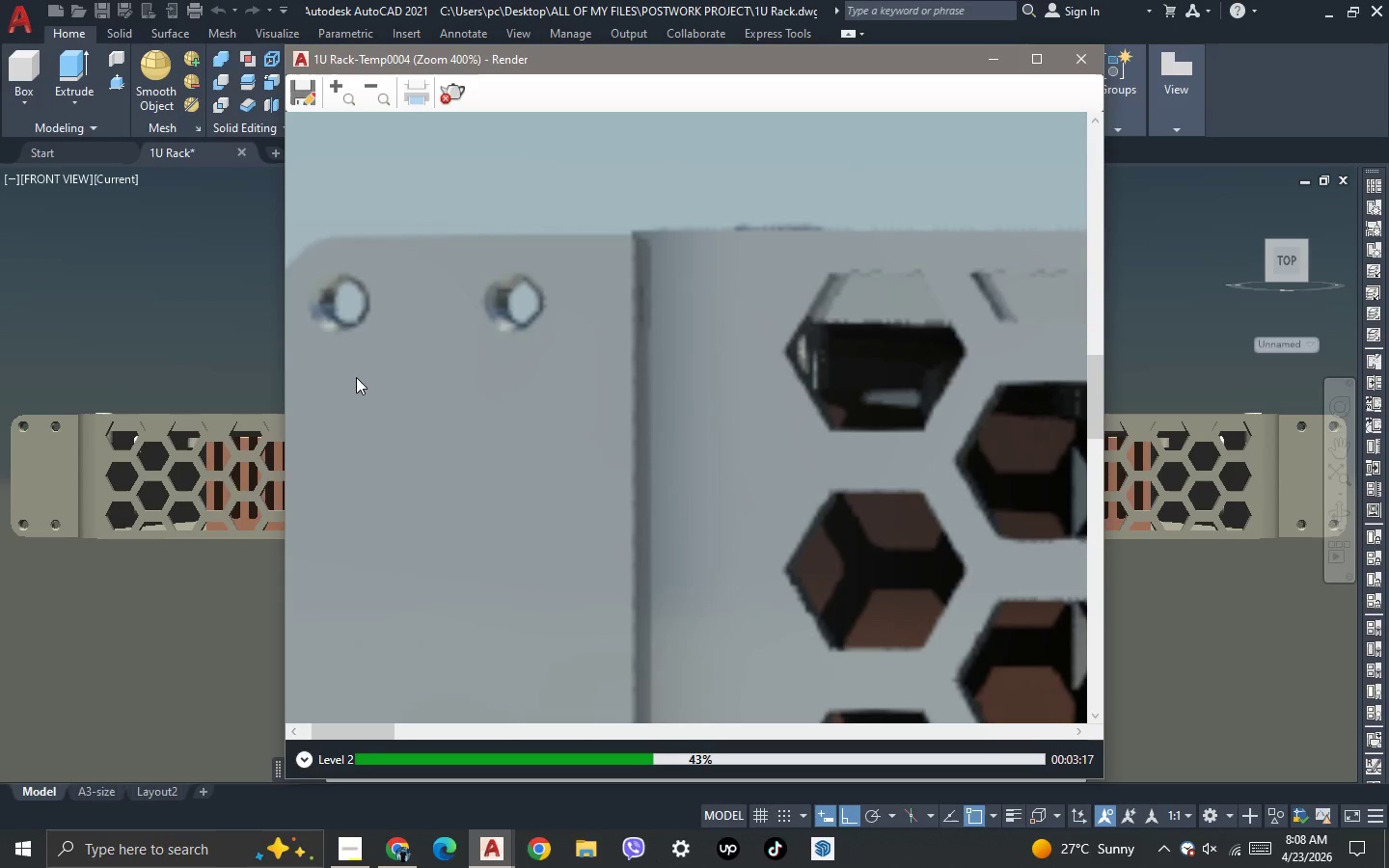 
scroll: coordinate [356, 377], scroll_direction: down, amount: 1.0
 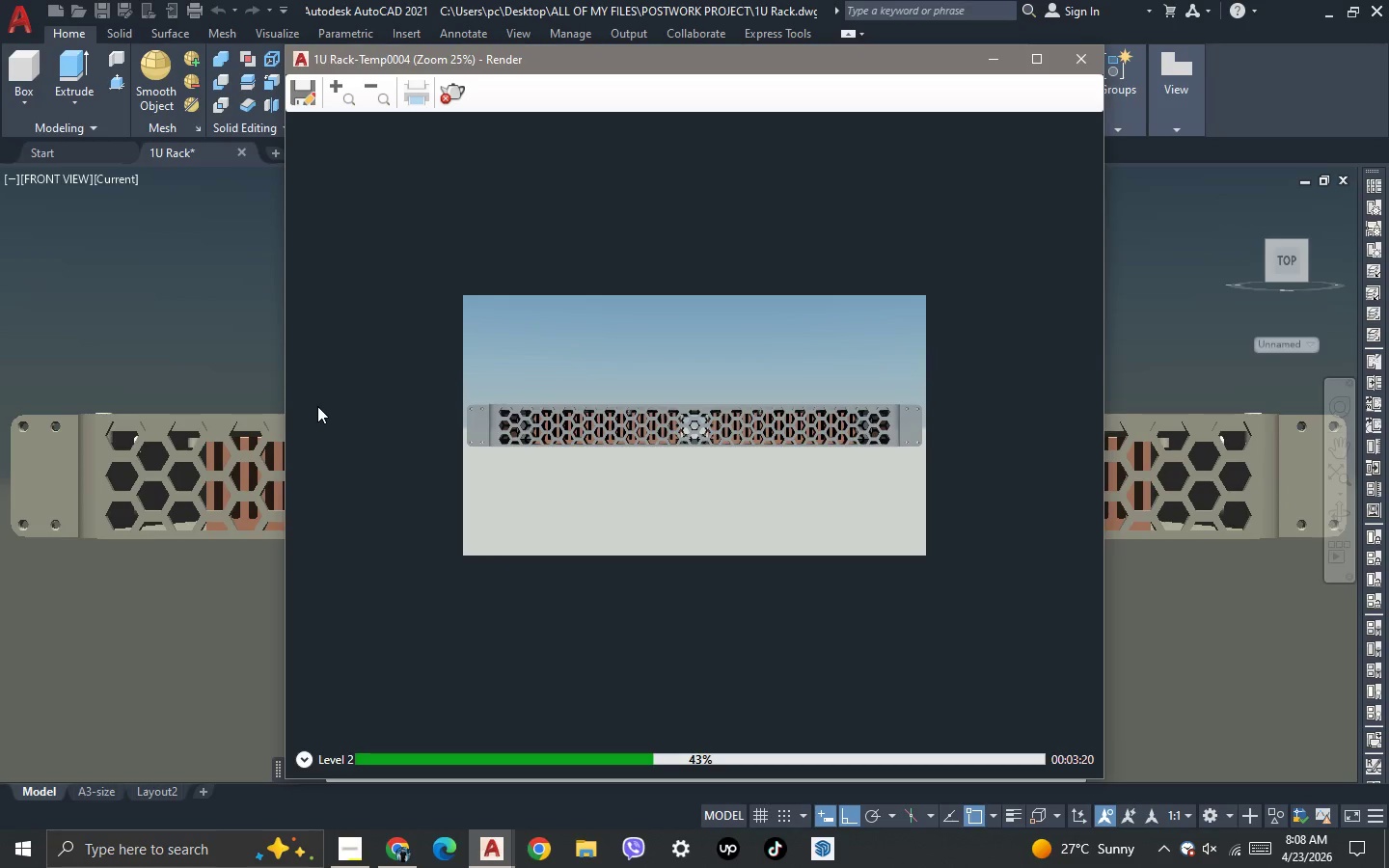 
wait(6.41)
 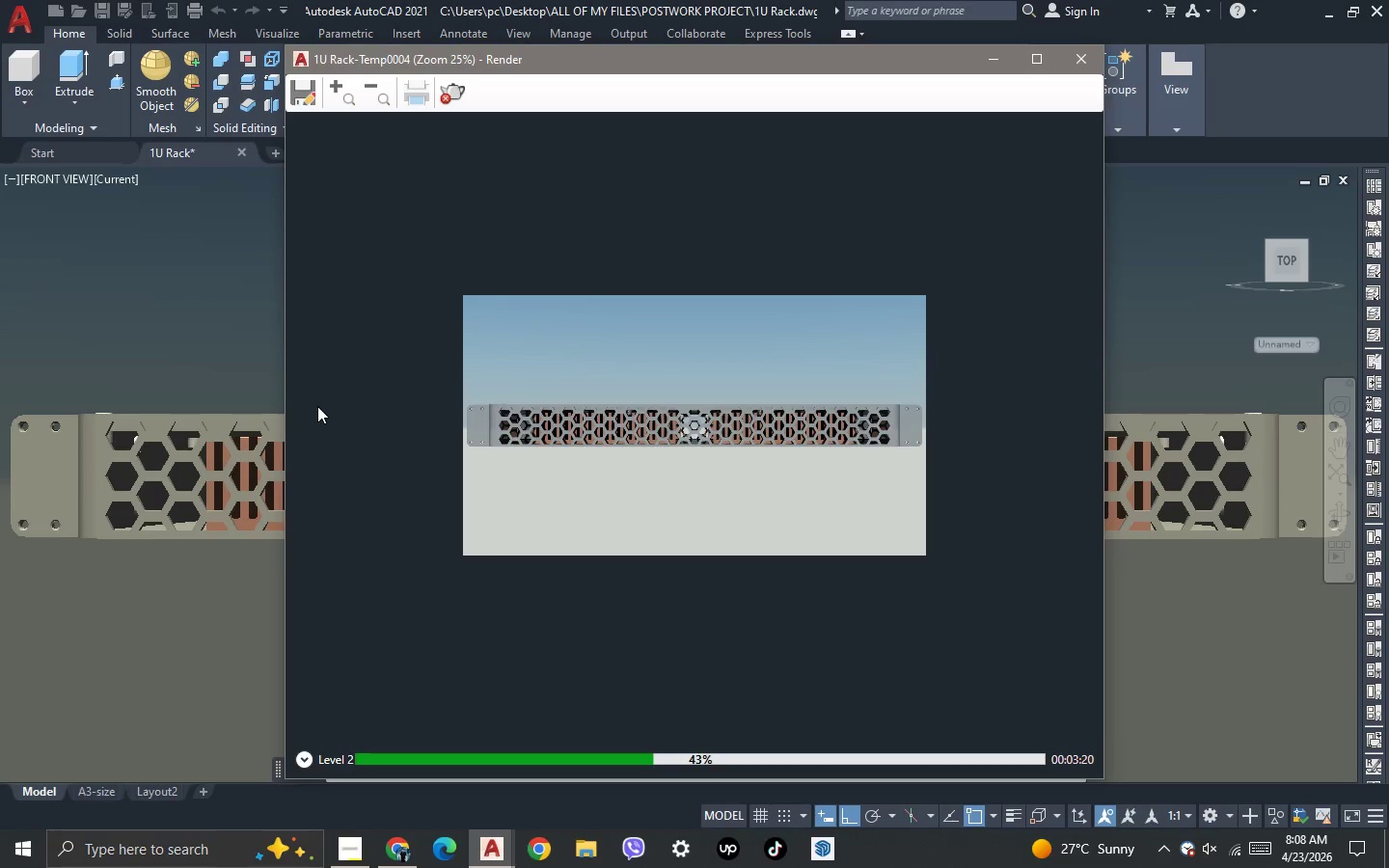 
left_click([496, 867])
 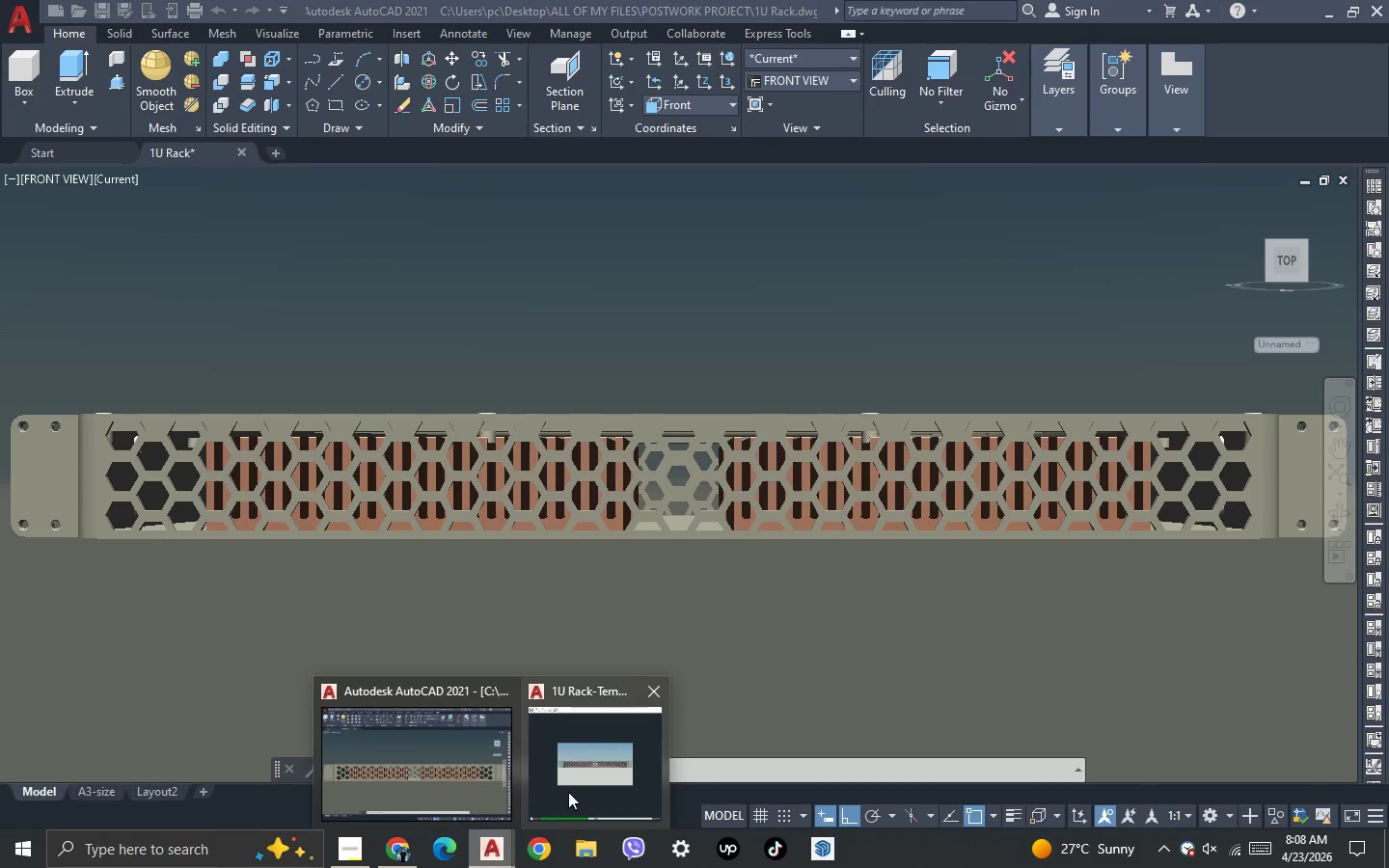 
left_click([568, 792])
 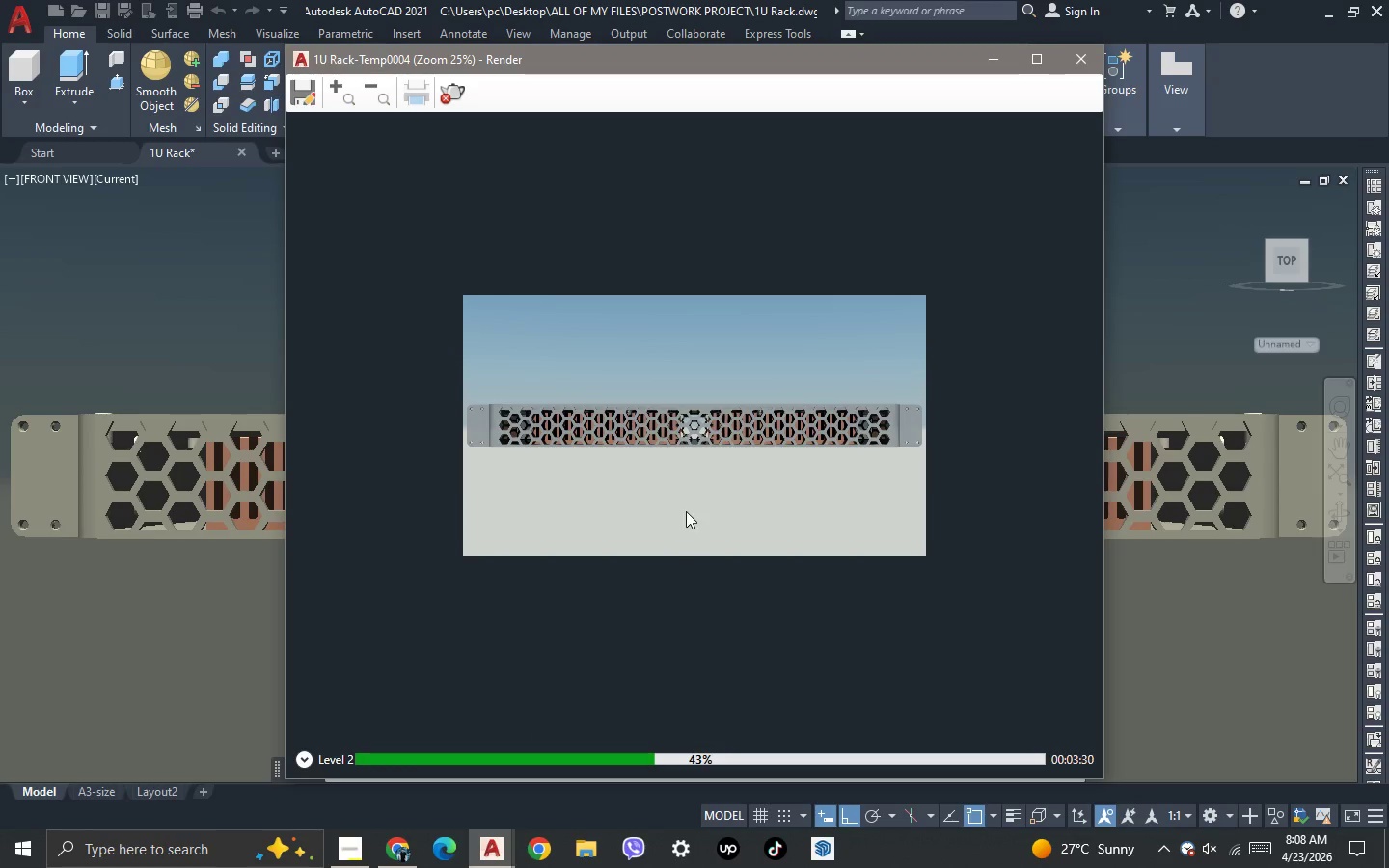 
wait(8.2)
 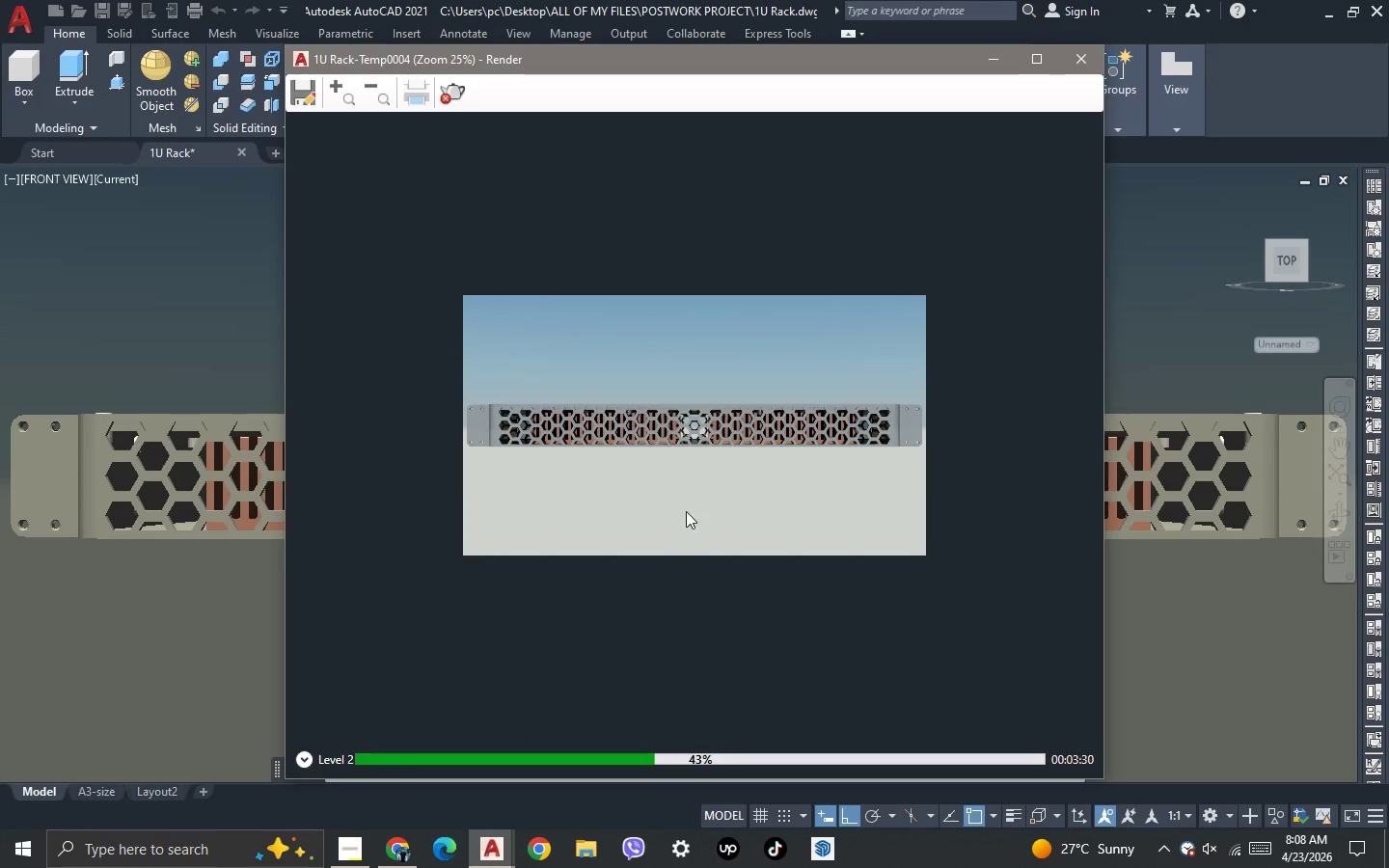 
scroll: coordinate [686, 507], scroll_direction: up, amount: 2.0
 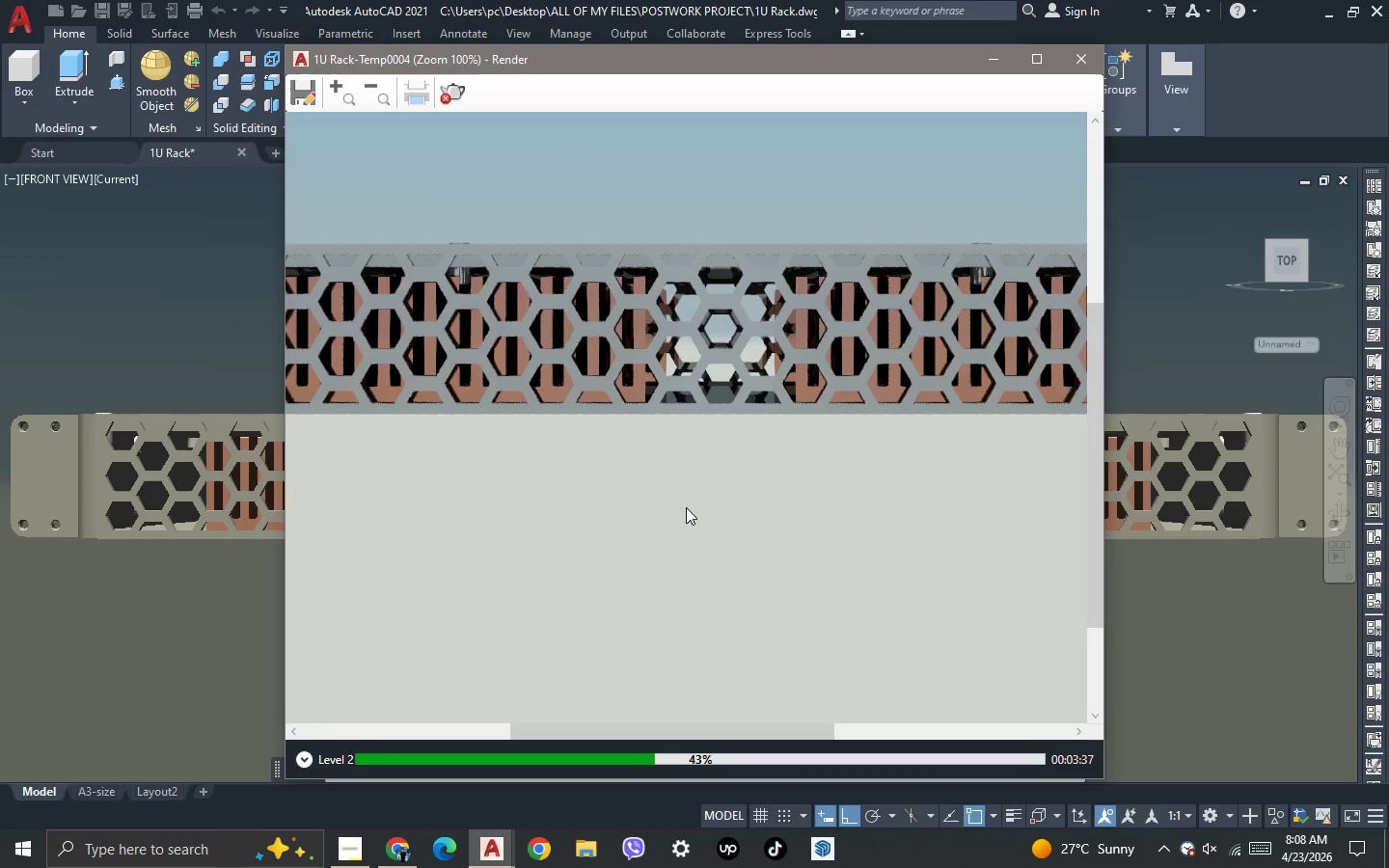 
scroll: coordinate [686, 507], scroll_direction: down, amount: 1.0
 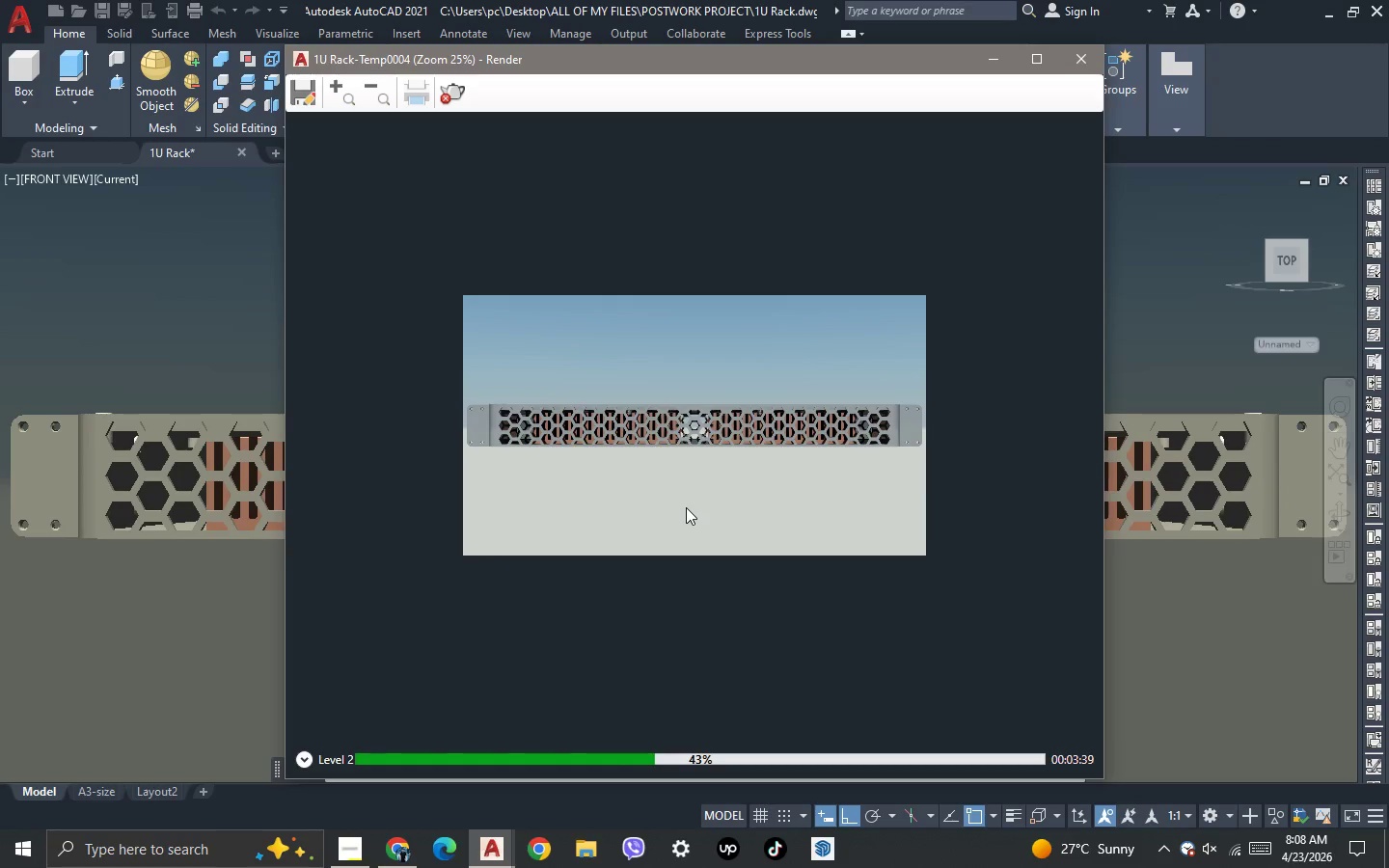 
scroll: coordinate [686, 507], scroll_direction: up, amount: 2.0
 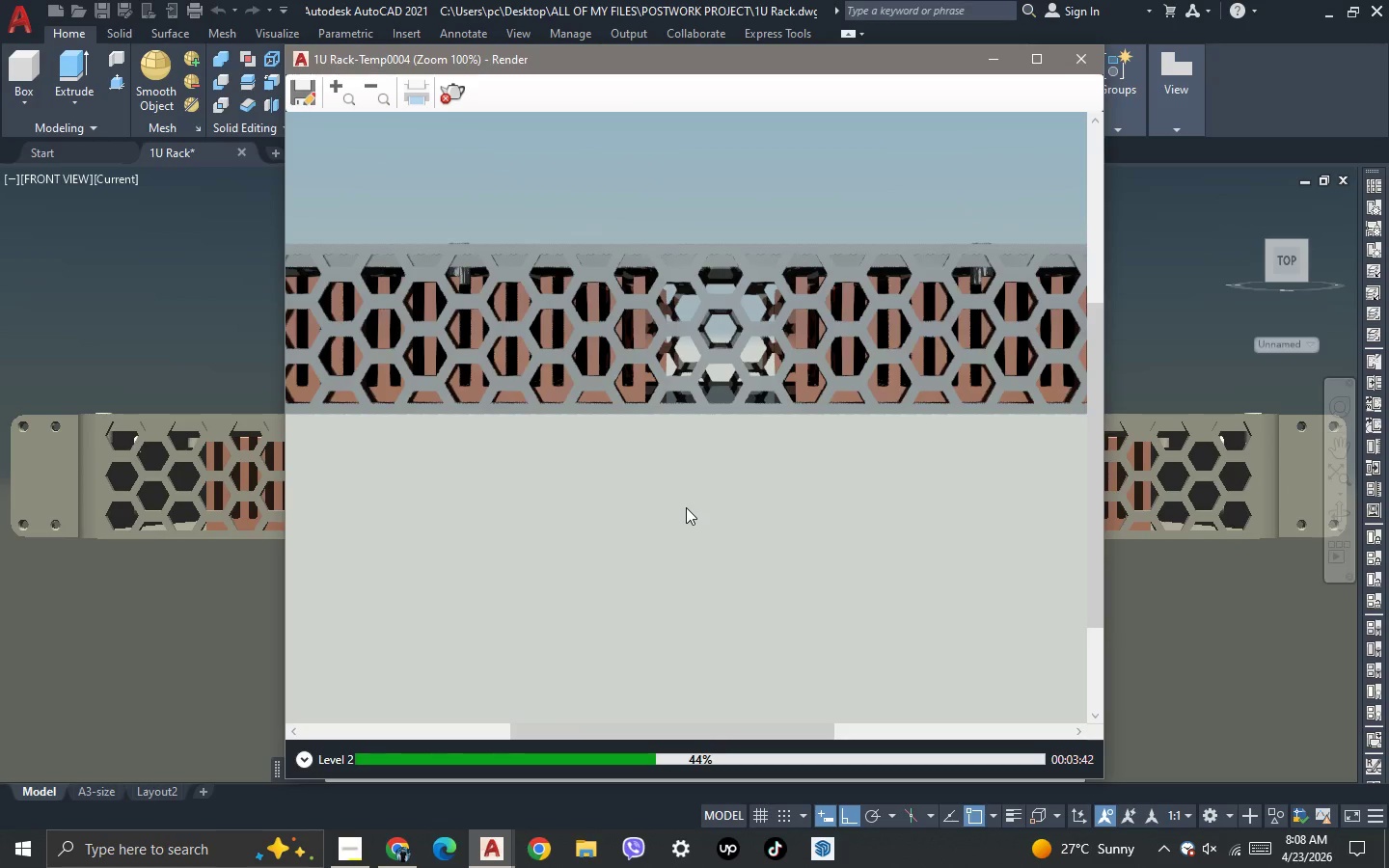 
scroll: coordinate [686, 507], scroll_direction: down, amount: 2.0
 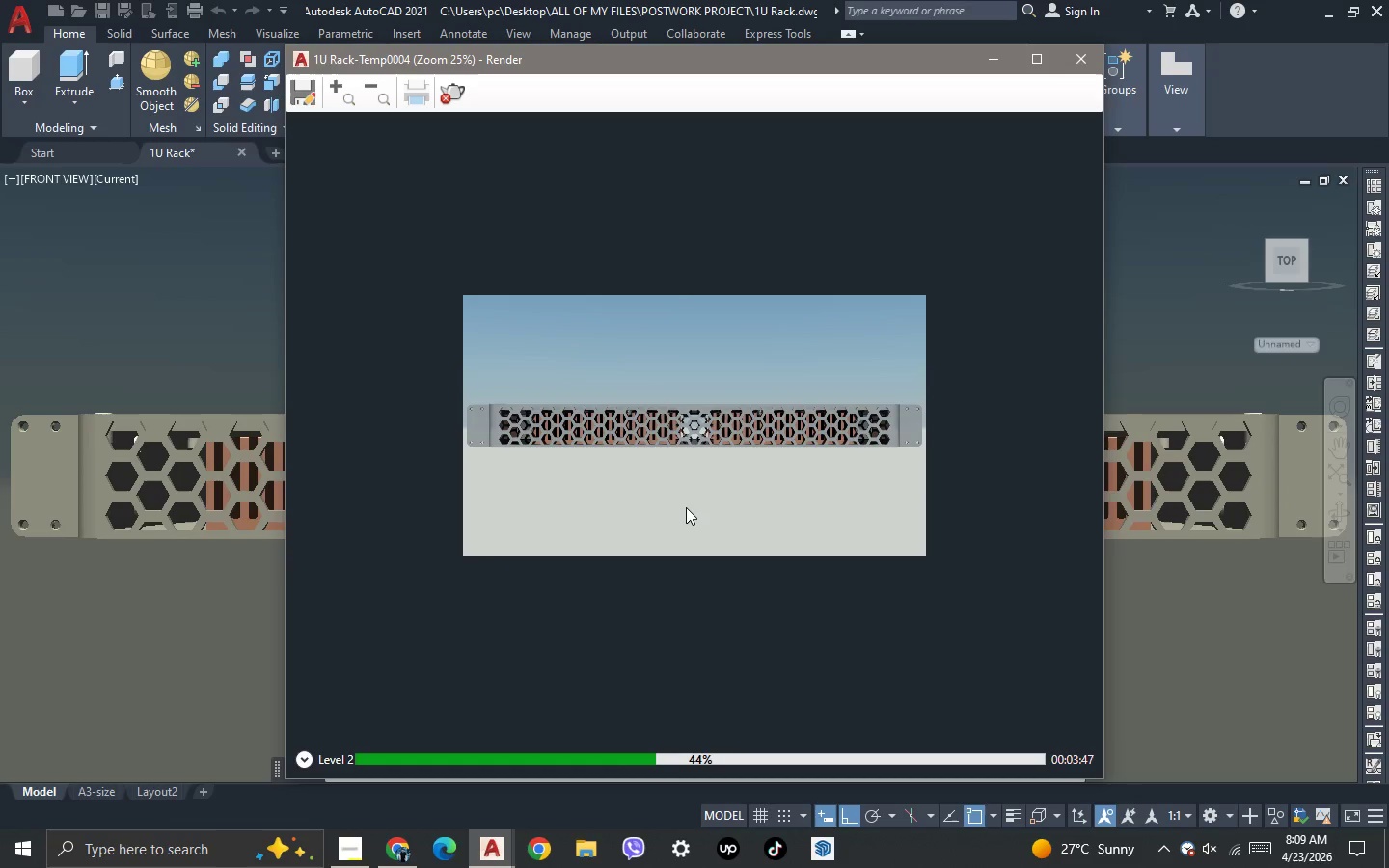 
scroll: coordinate [686, 507], scroll_direction: up, amount: 1.0
 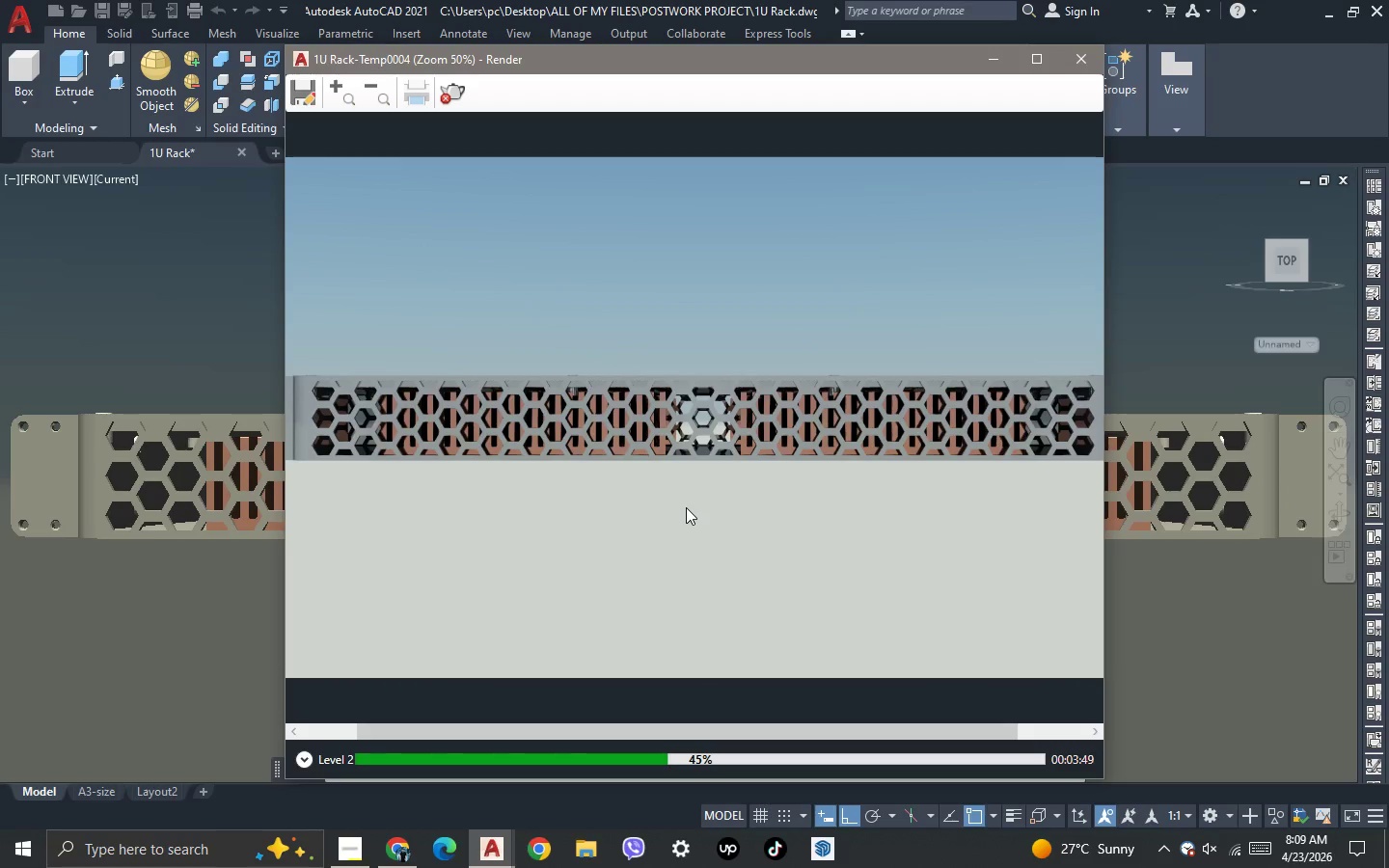 
scroll: coordinate [686, 507], scroll_direction: down, amount: 1.0
 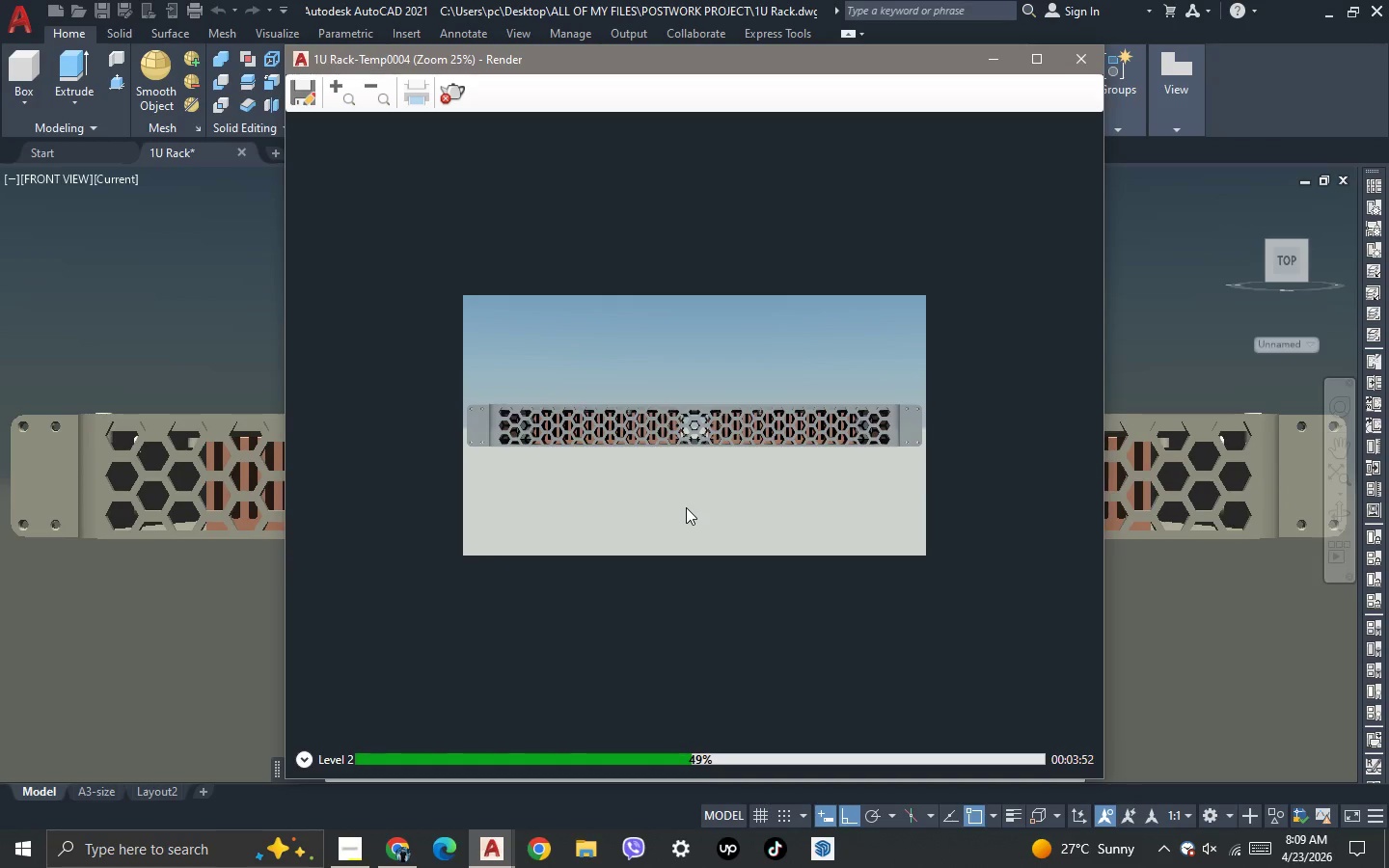 
scroll: coordinate [686, 507], scroll_direction: up, amount: 1.0
 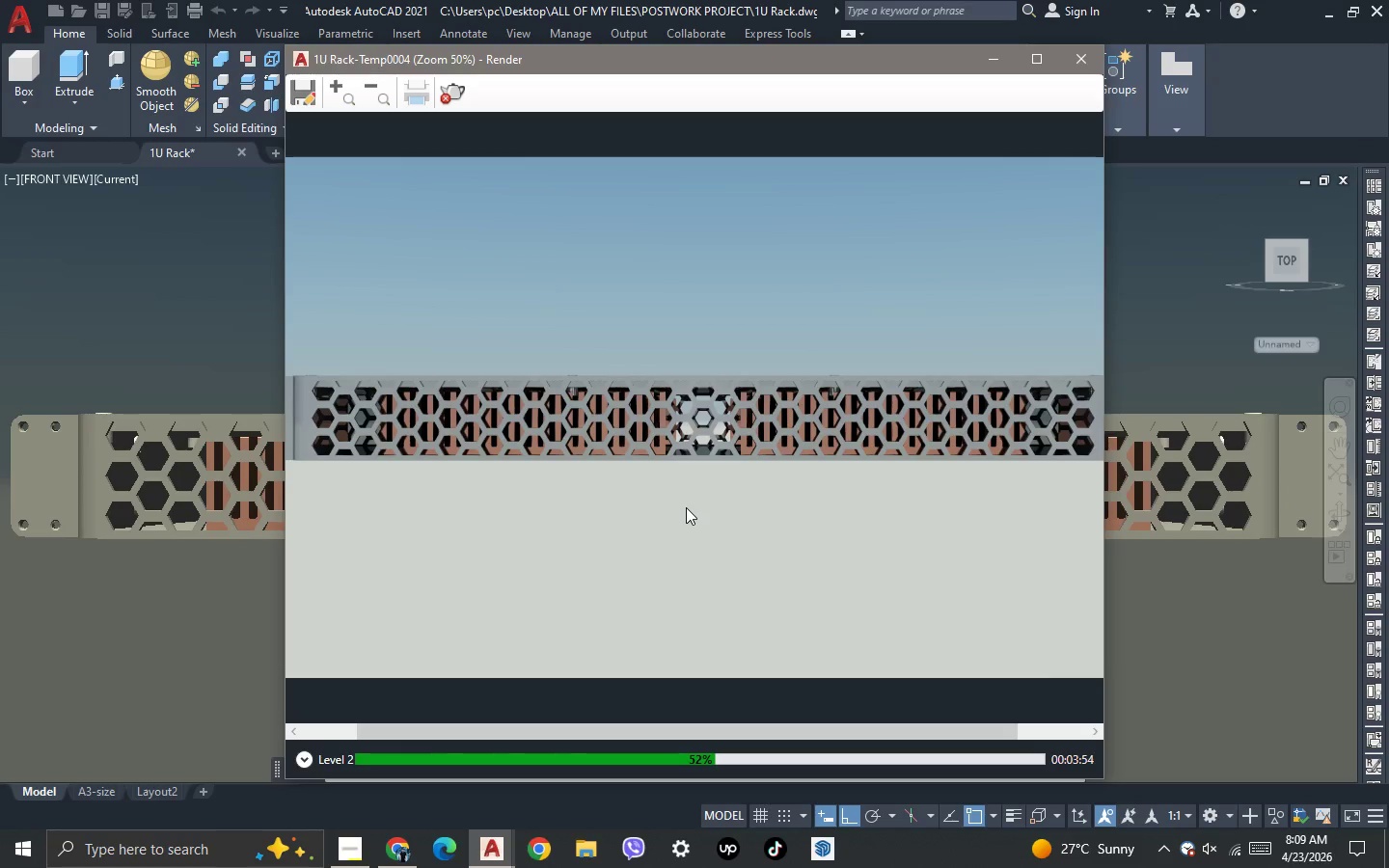 
scroll: coordinate [686, 507], scroll_direction: down, amount: 1.0
 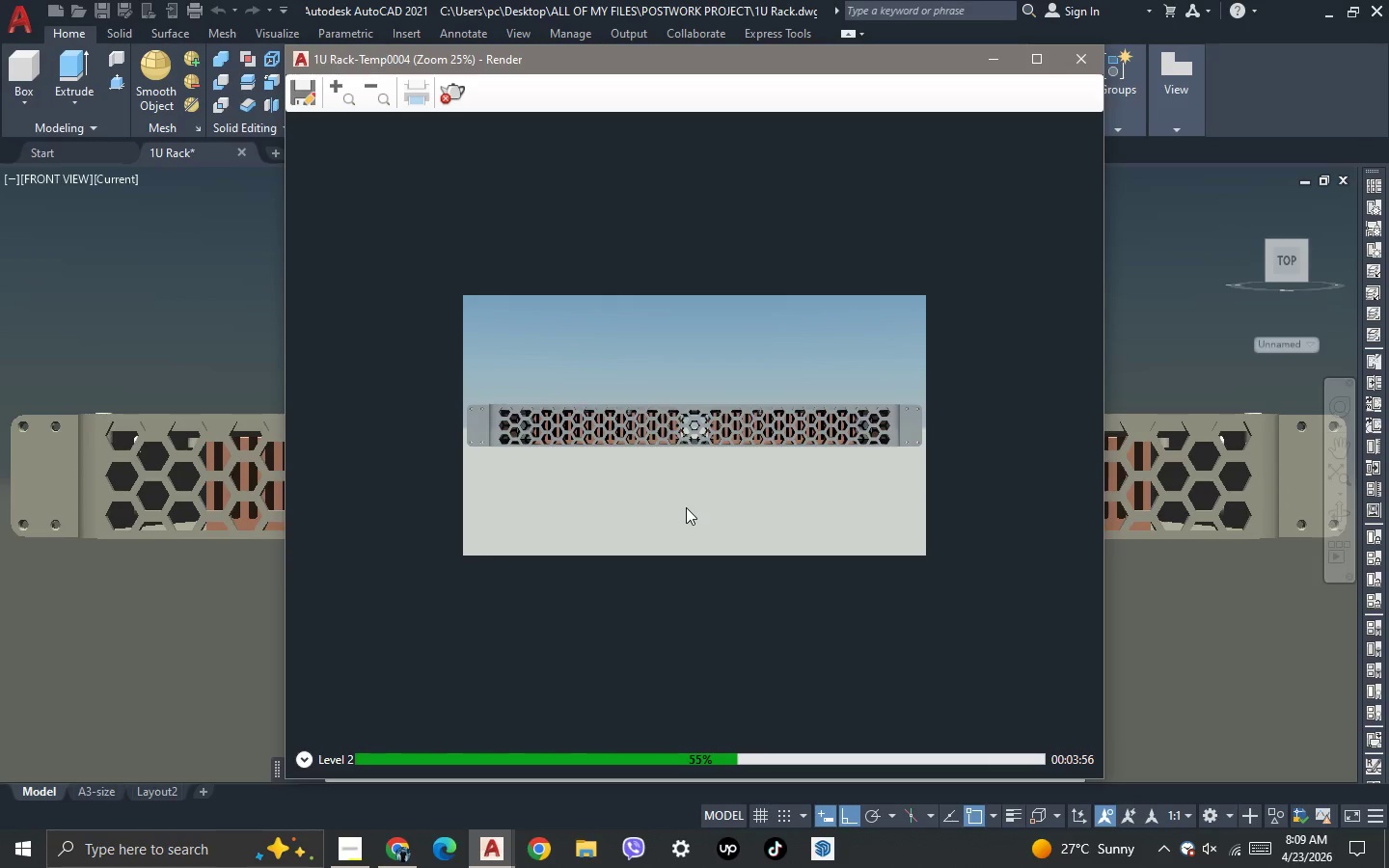 
scroll: coordinate [686, 507], scroll_direction: up, amount: 1.0
 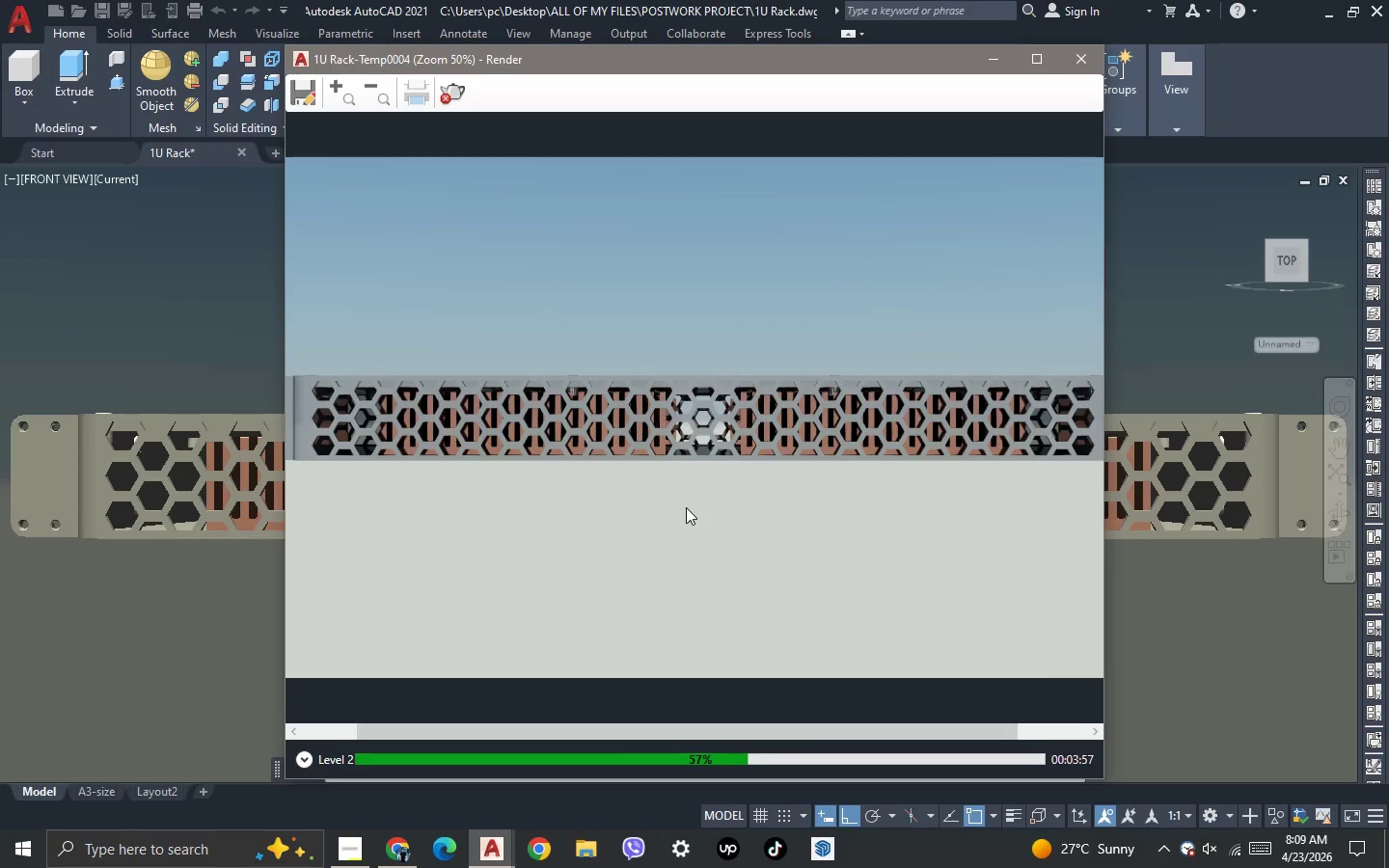 
scroll: coordinate [686, 507], scroll_direction: down, amount: 1.0
 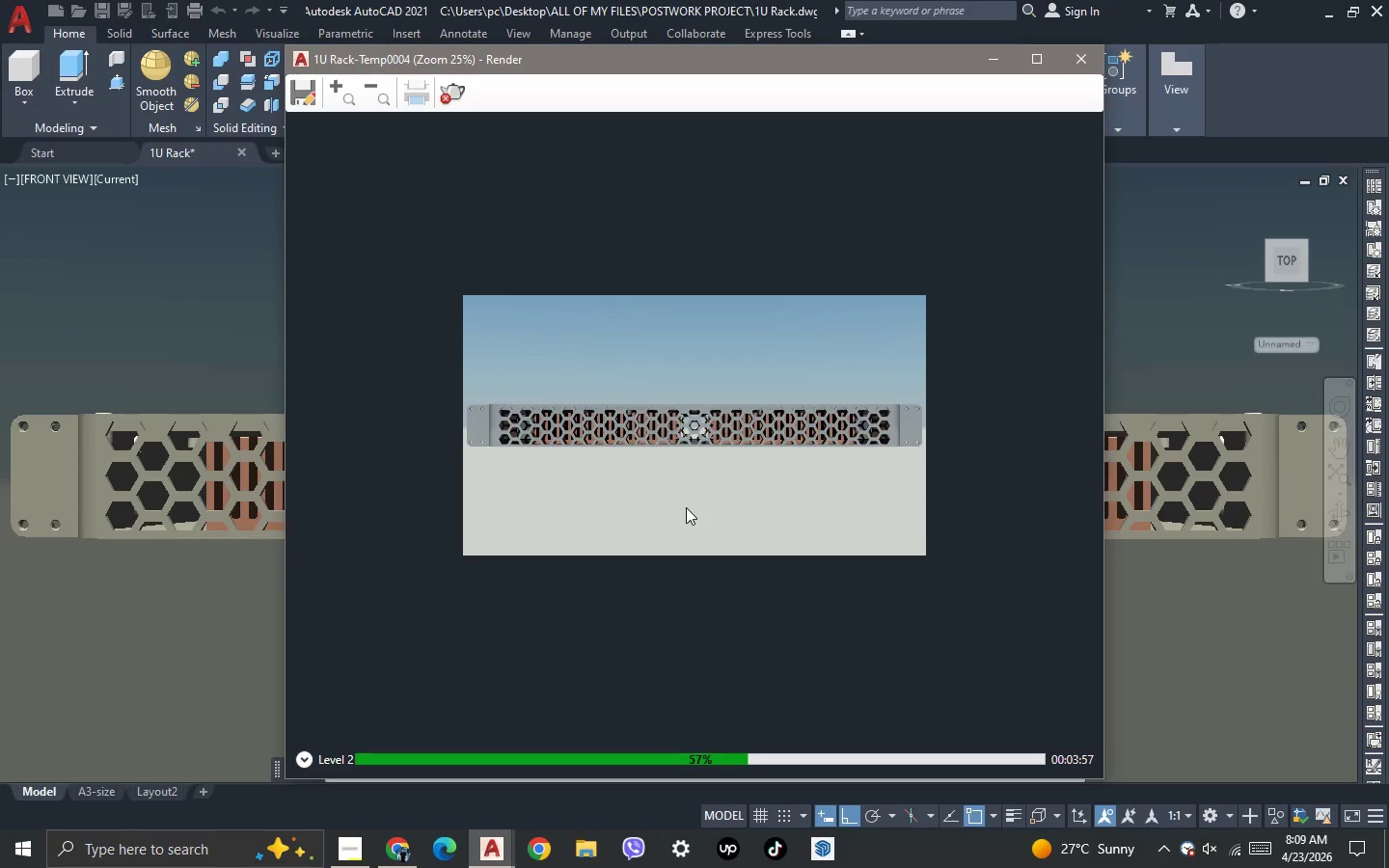 
scroll: coordinate [686, 507], scroll_direction: up, amount: 1.0
 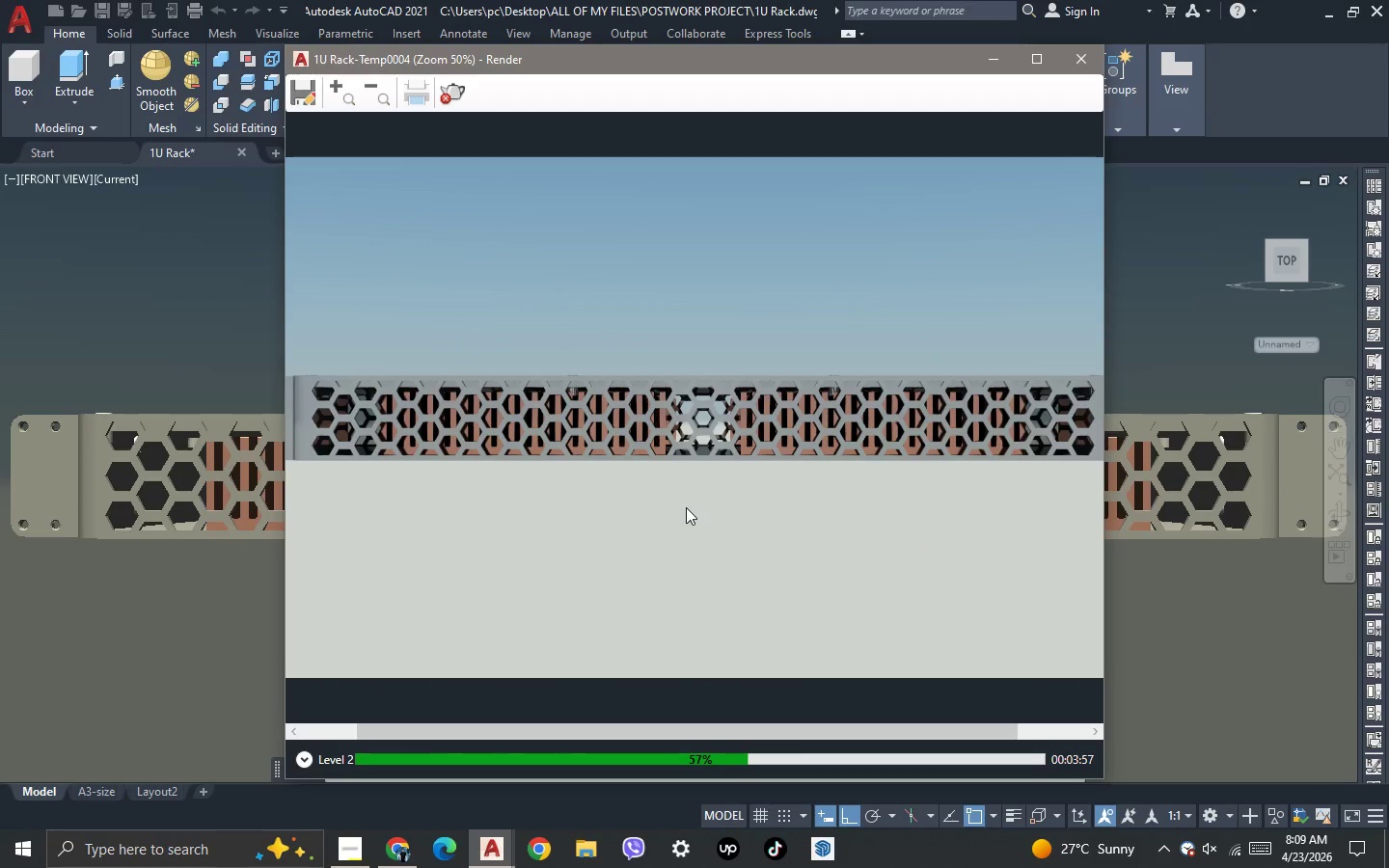 
scroll: coordinate [686, 507], scroll_direction: down, amount: 1.0
 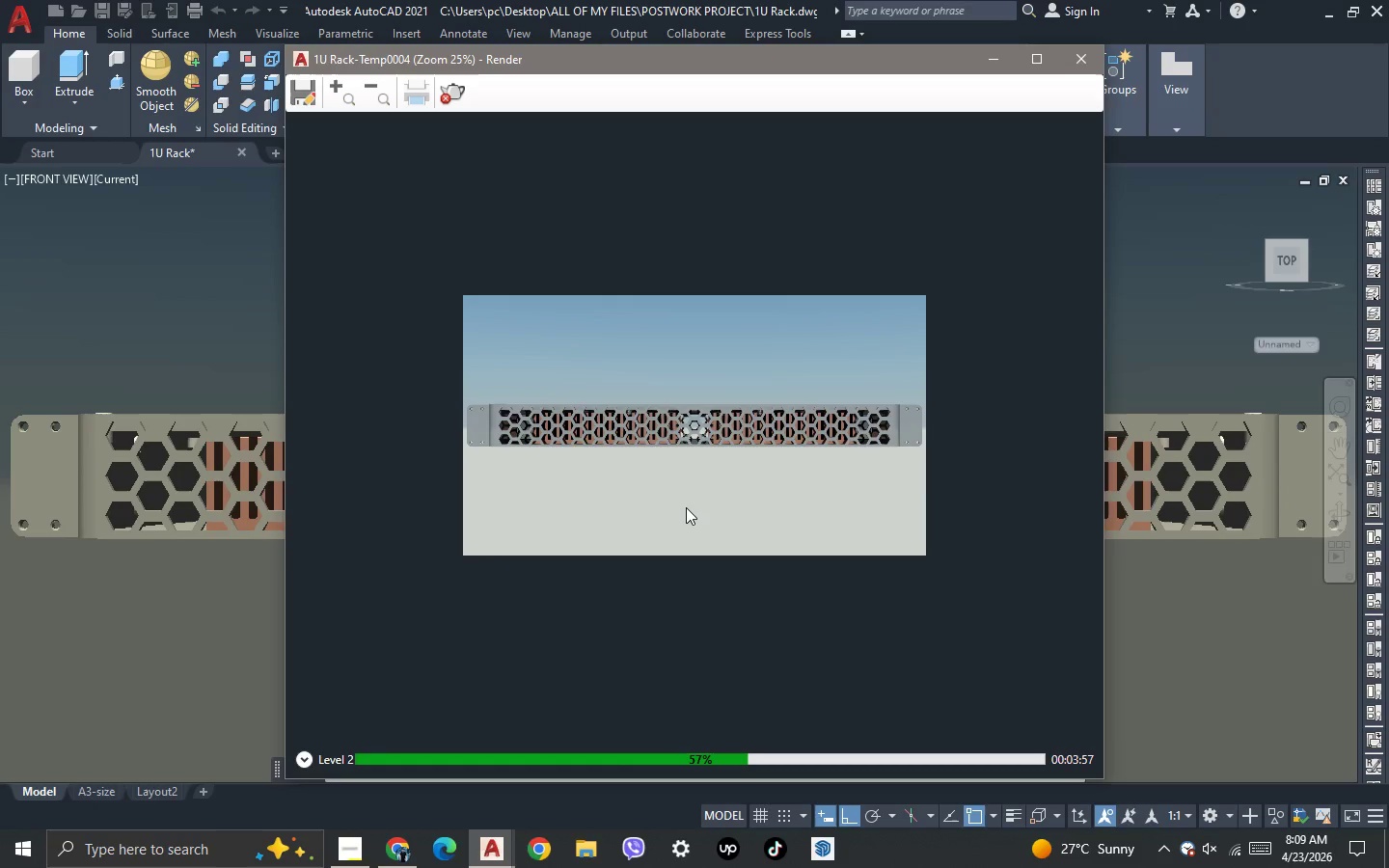 
scroll: coordinate [686, 507], scroll_direction: up, amount: 1.0
 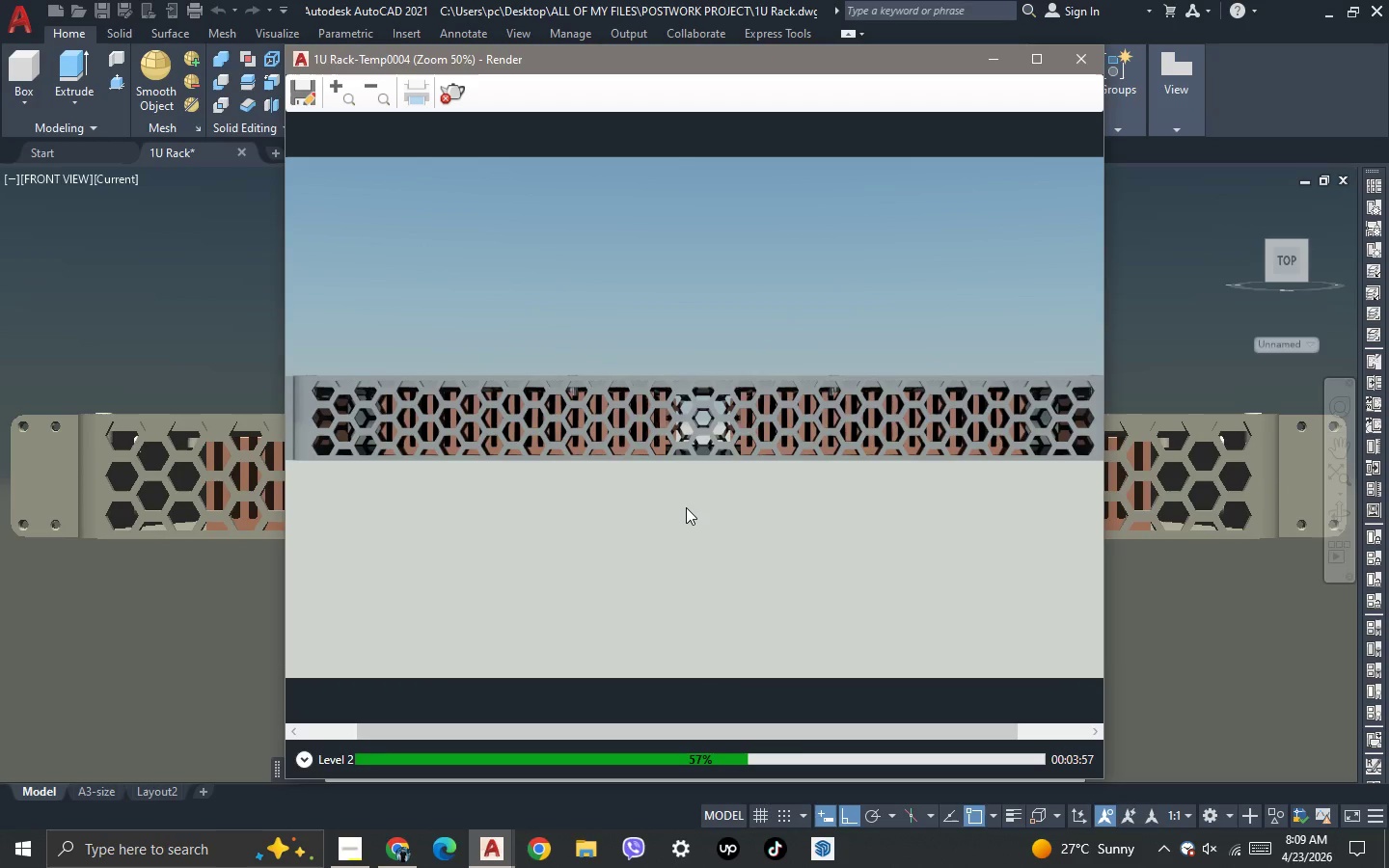 
scroll: coordinate [686, 507], scroll_direction: down, amount: 1.0
 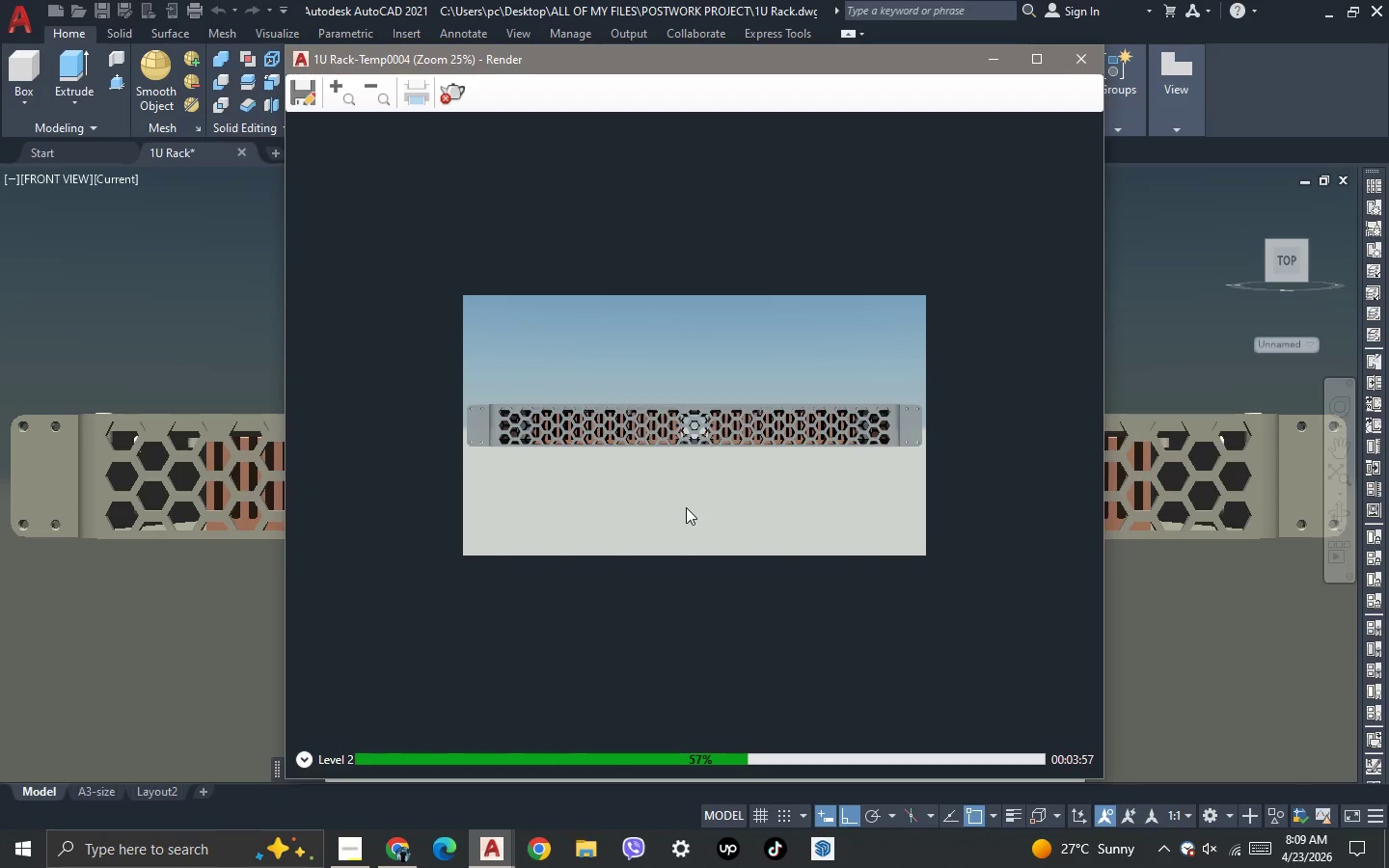 
scroll: coordinate [686, 507], scroll_direction: up, amount: 1.0
 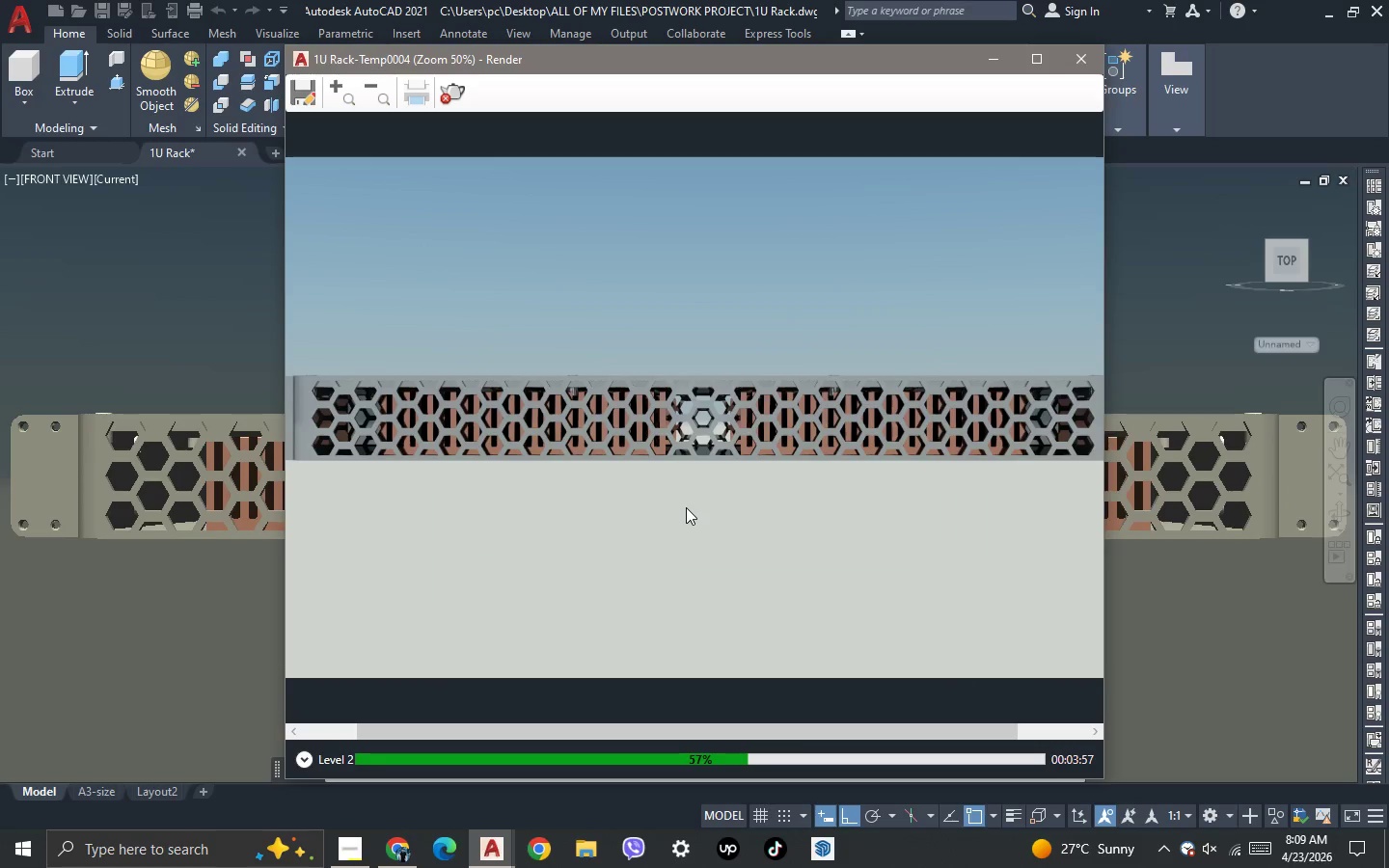 
scroll: coordinate [686, 507], scroll_direction: down, amount: 1.0
 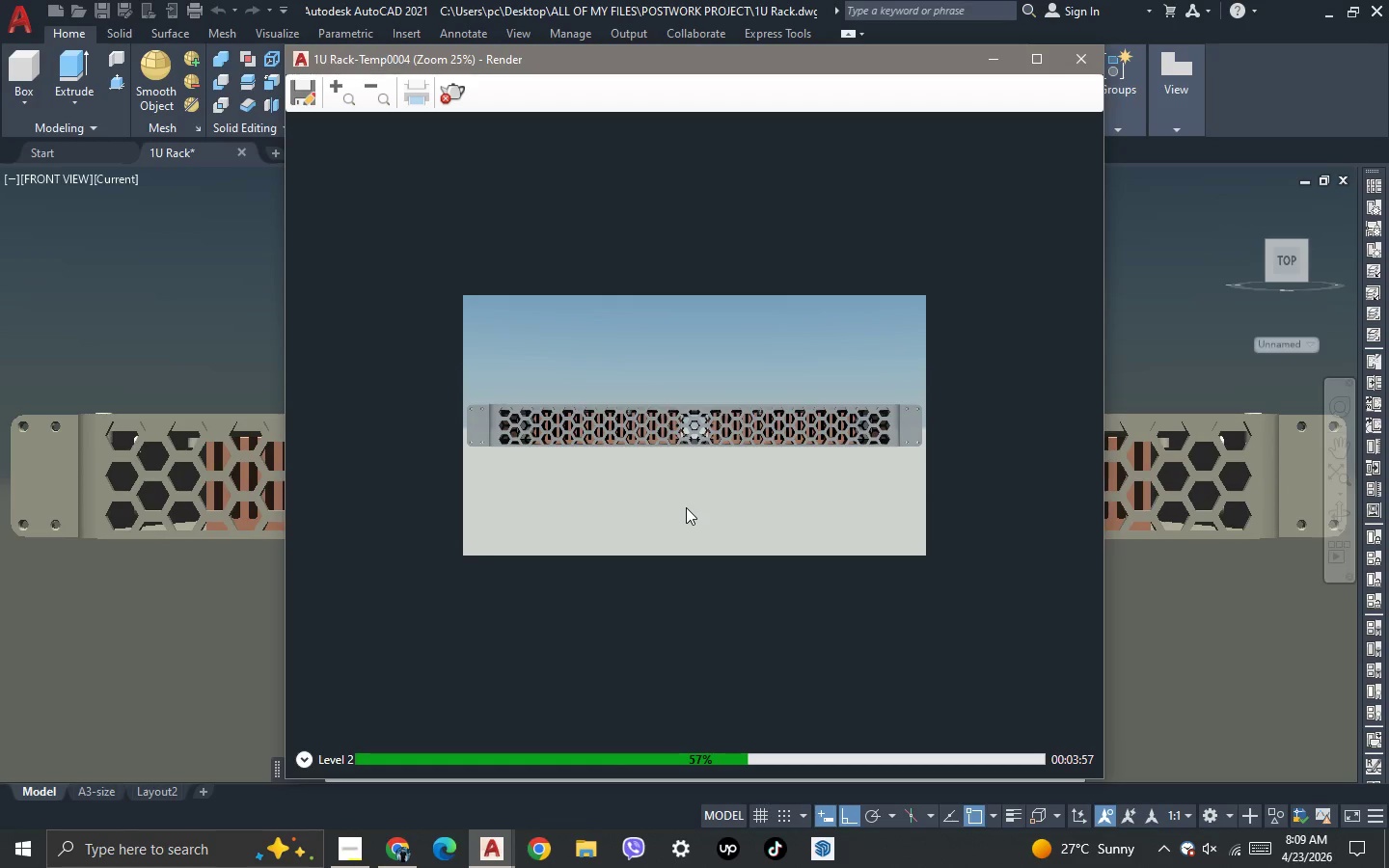 
scroll: coordinate [686, 507], scroll_direction: up, amount: 1.0
 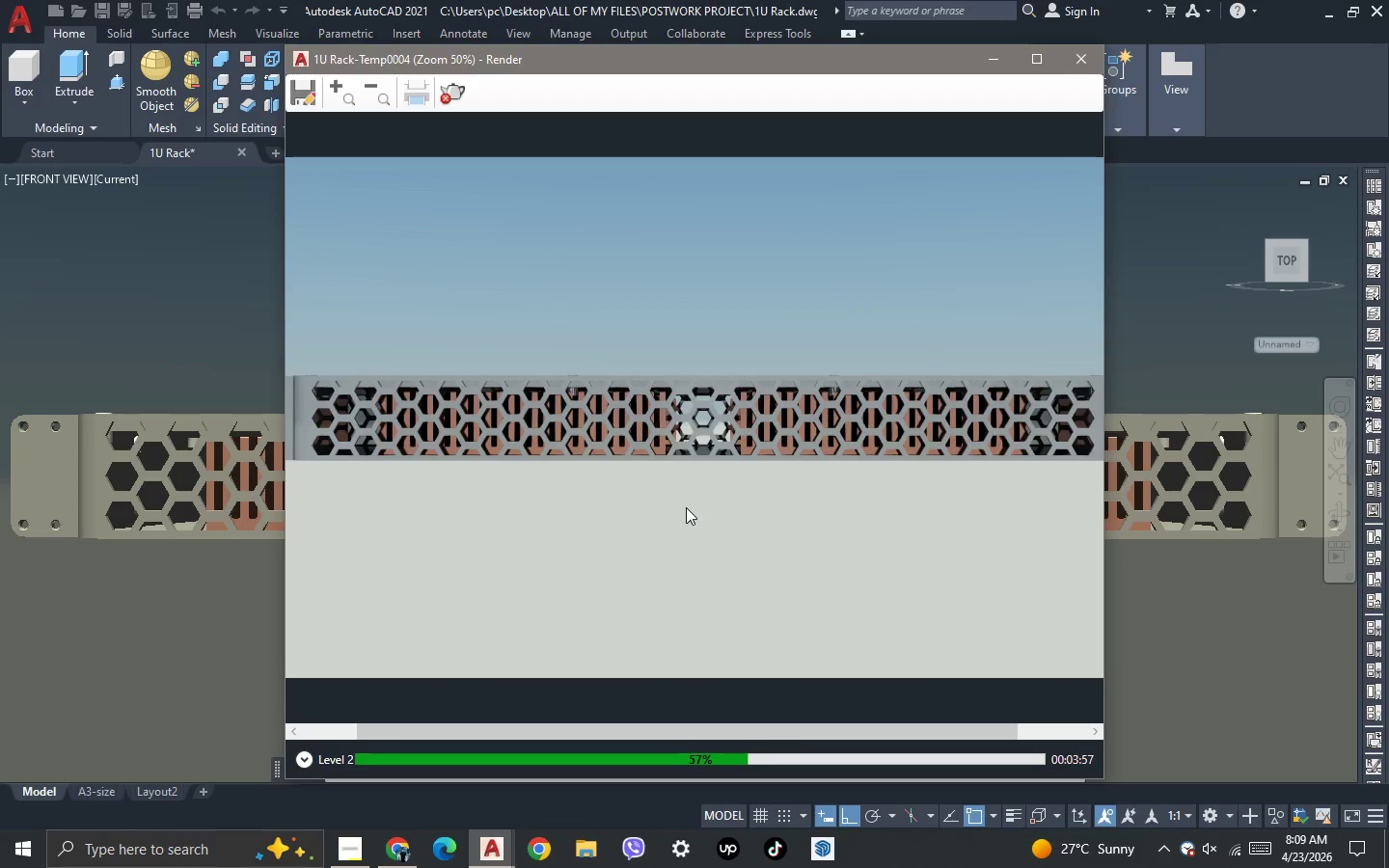 
scroll: coordinate [686, 507], scroll_direction: down, amount: 1.0
 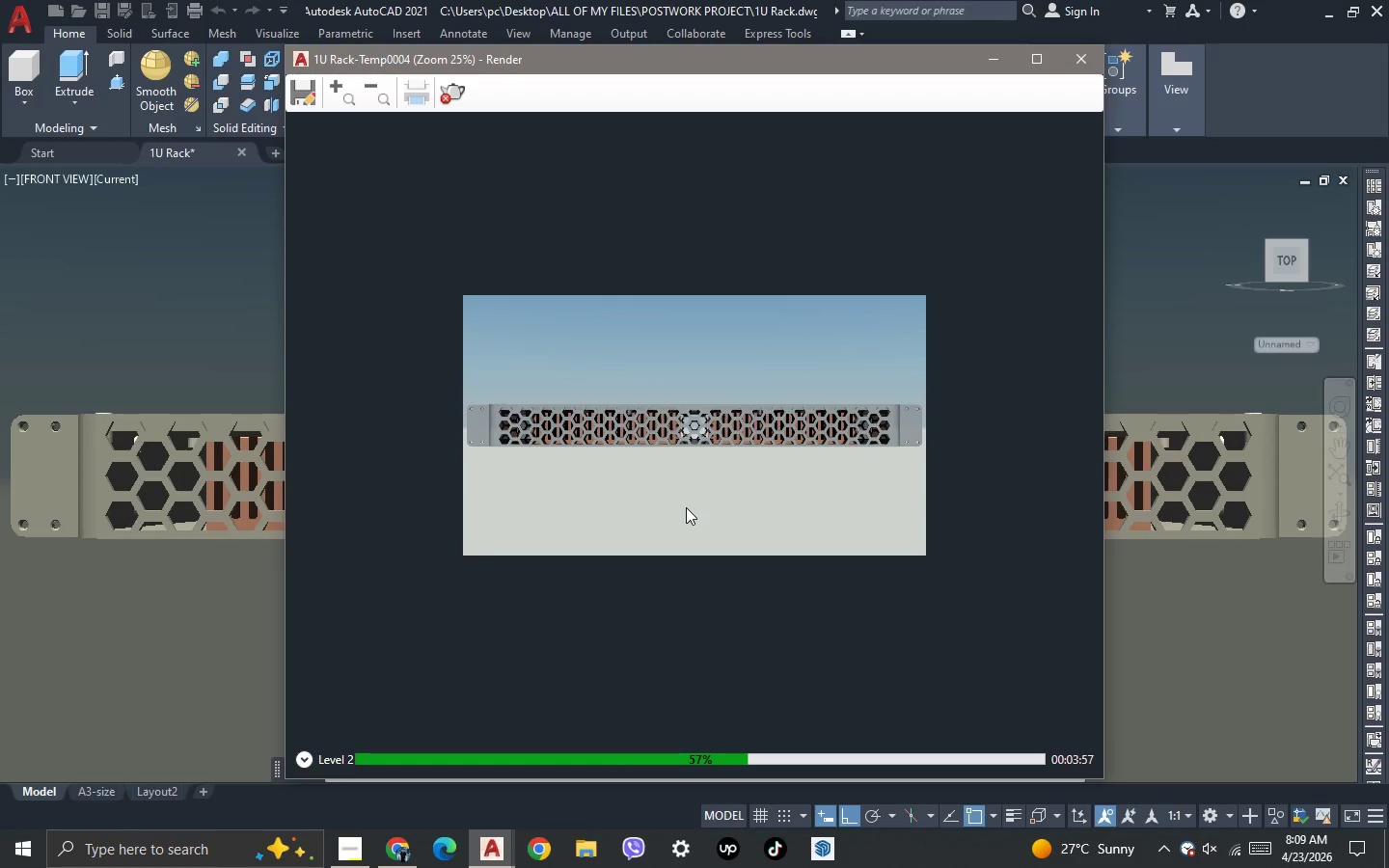 
scroll: coordinate [686, 507], scroll_direction: up, amount: 1.0
 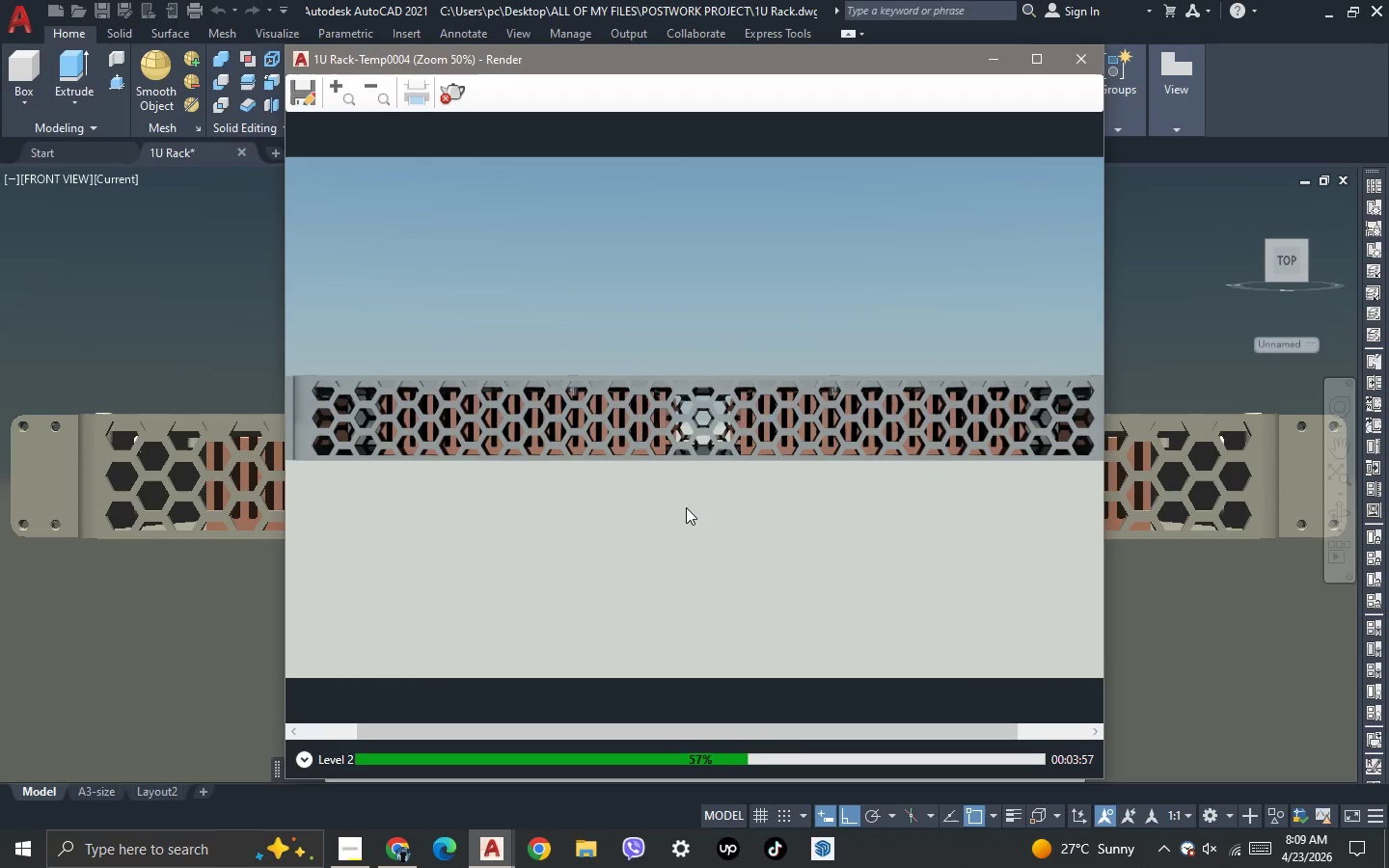 
wait(5.39)
 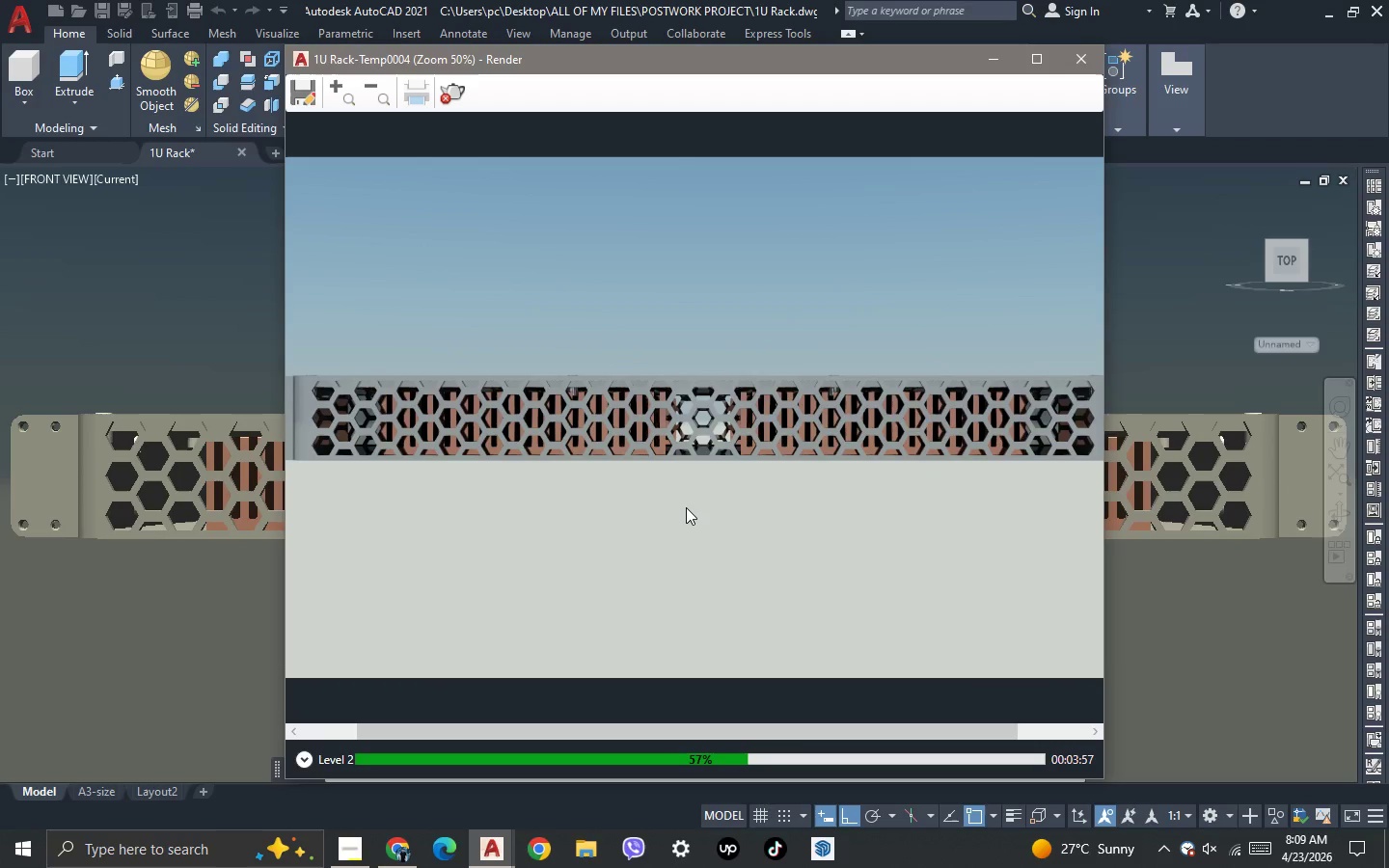 
scroll: coordinate [686, 507], scroll_direction: down, amount: 1.0
 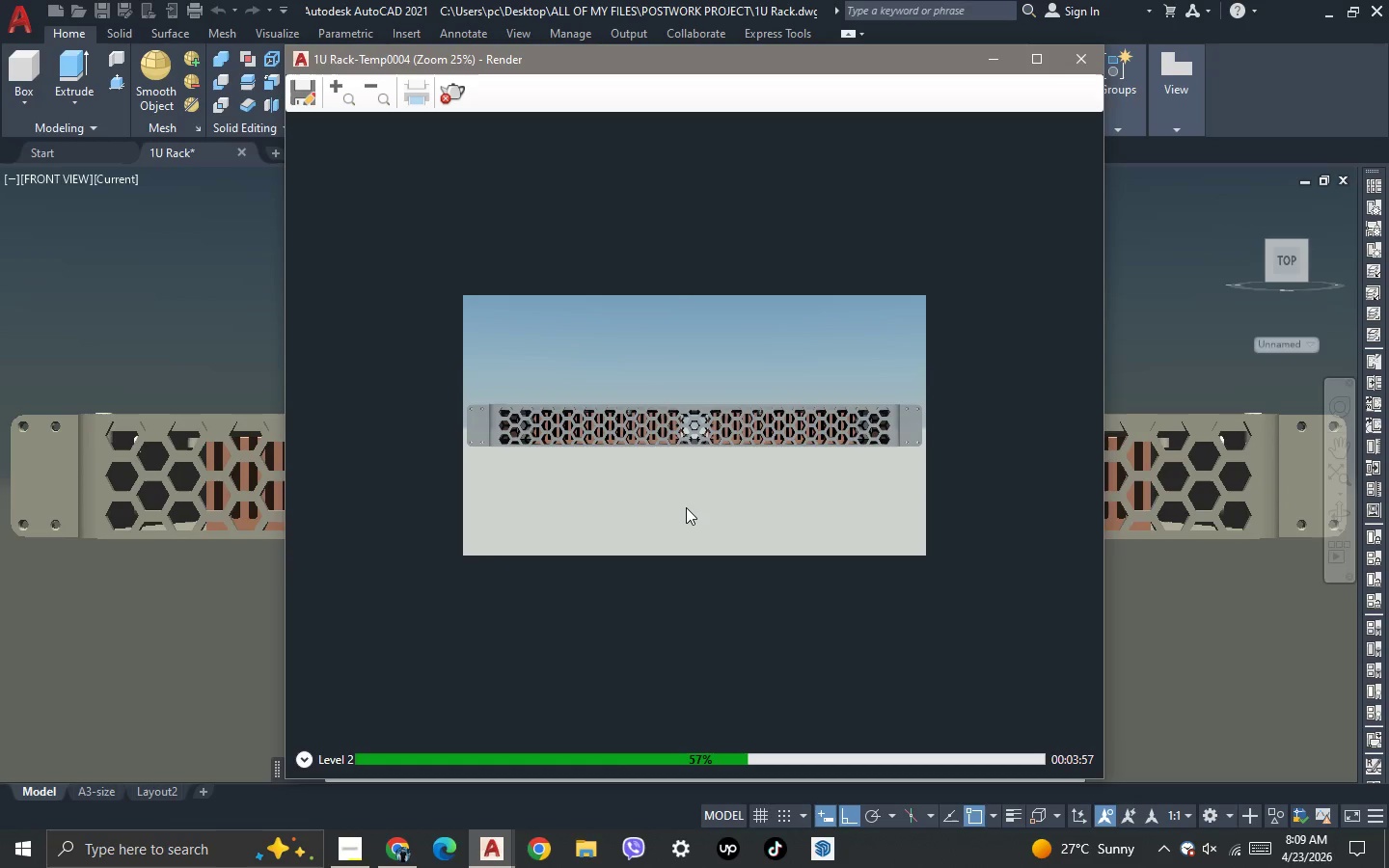 
scroll: coordinate [686, 507], scroll_direction: up, amount: 1.0
 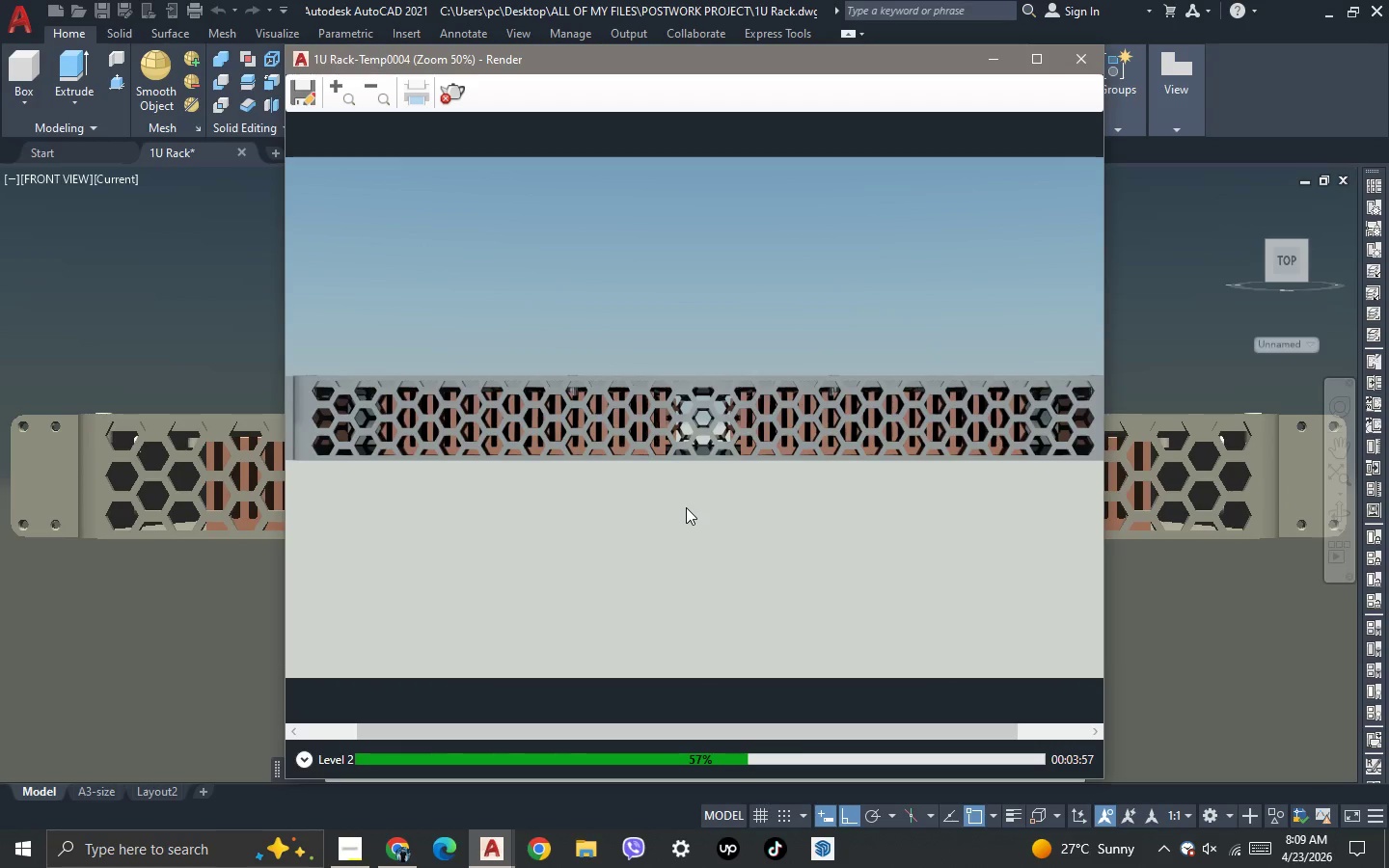 
scroll: coordinate [686, 507], scroll_direction: down, amount: 1.0
 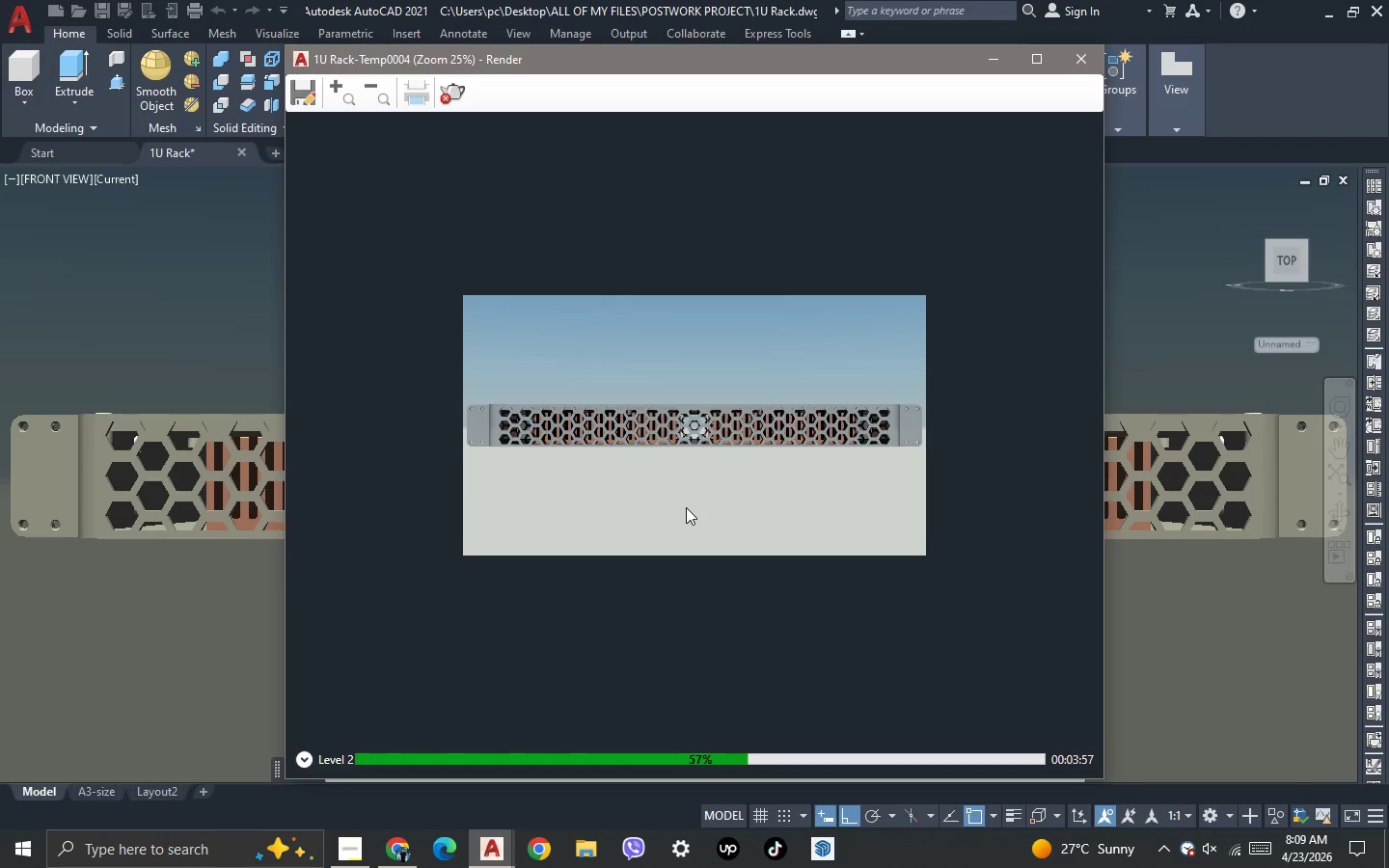 
scroll: coordinate [708, 393], scroll_direction: up, amount: 4.0
 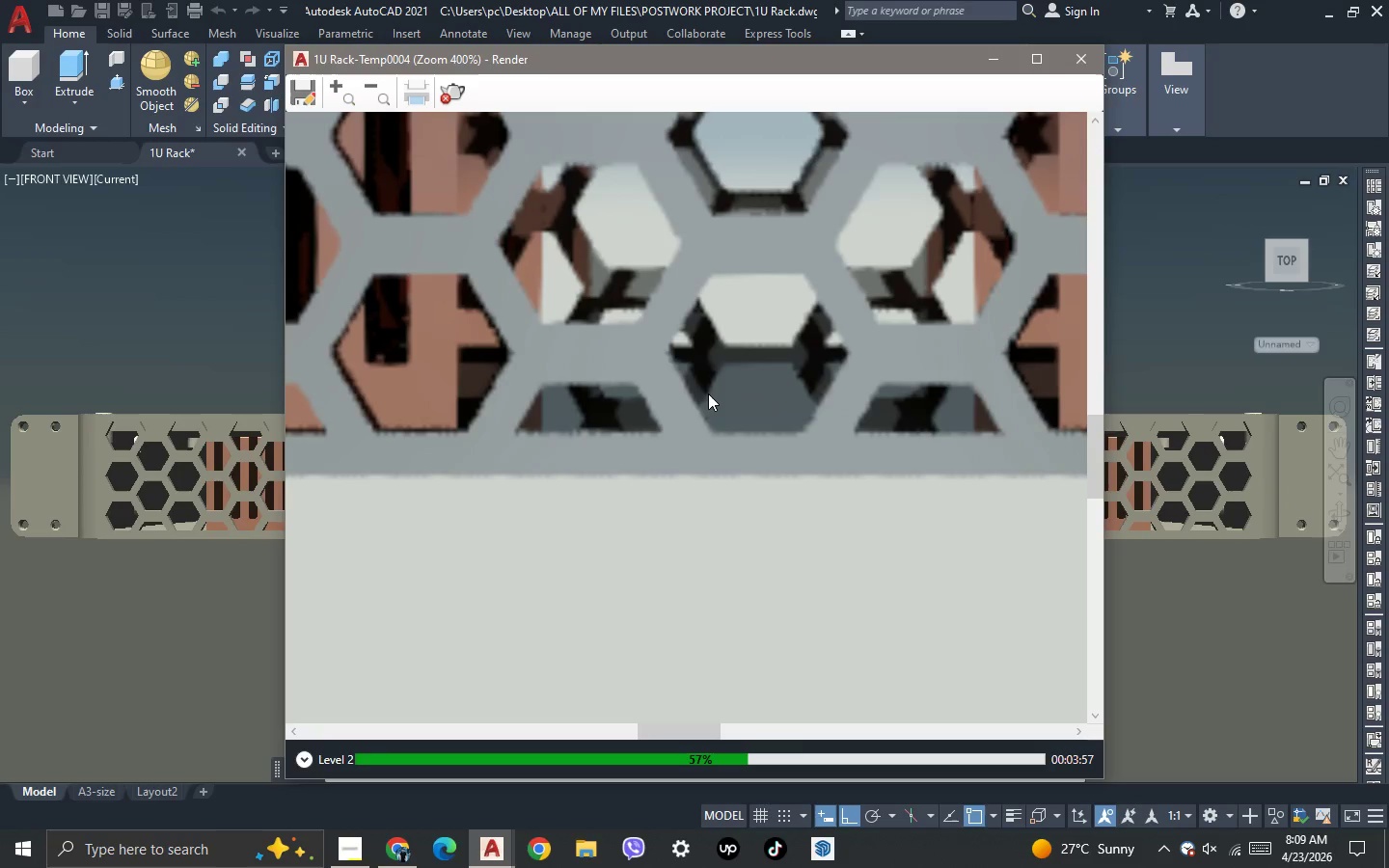 
scroll: coordinate [708, 393], scroll_direction: down, amount: 3.0
 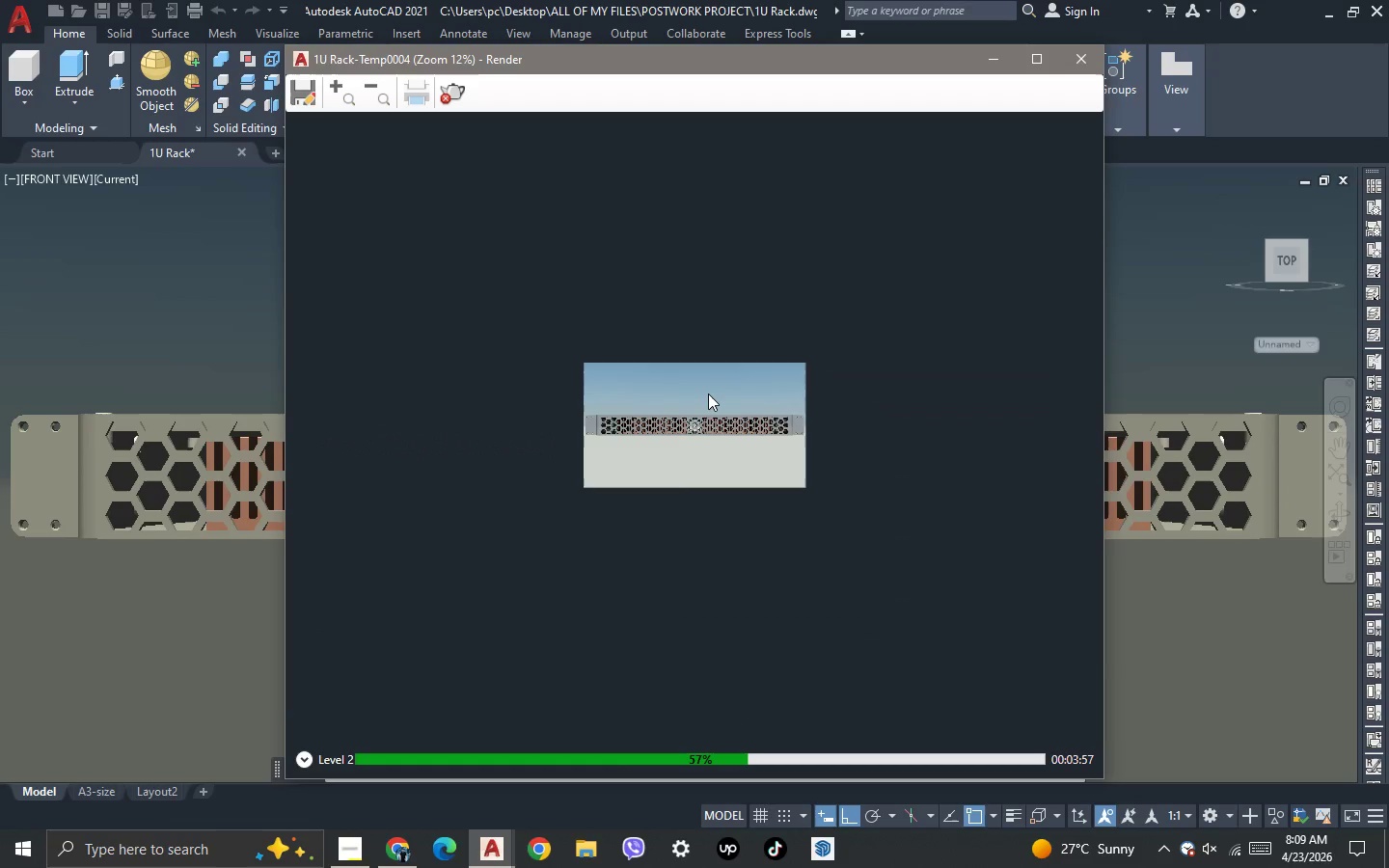 
scroll: coordinate [712, 413], scroll_direction: up, amount: 1.0
 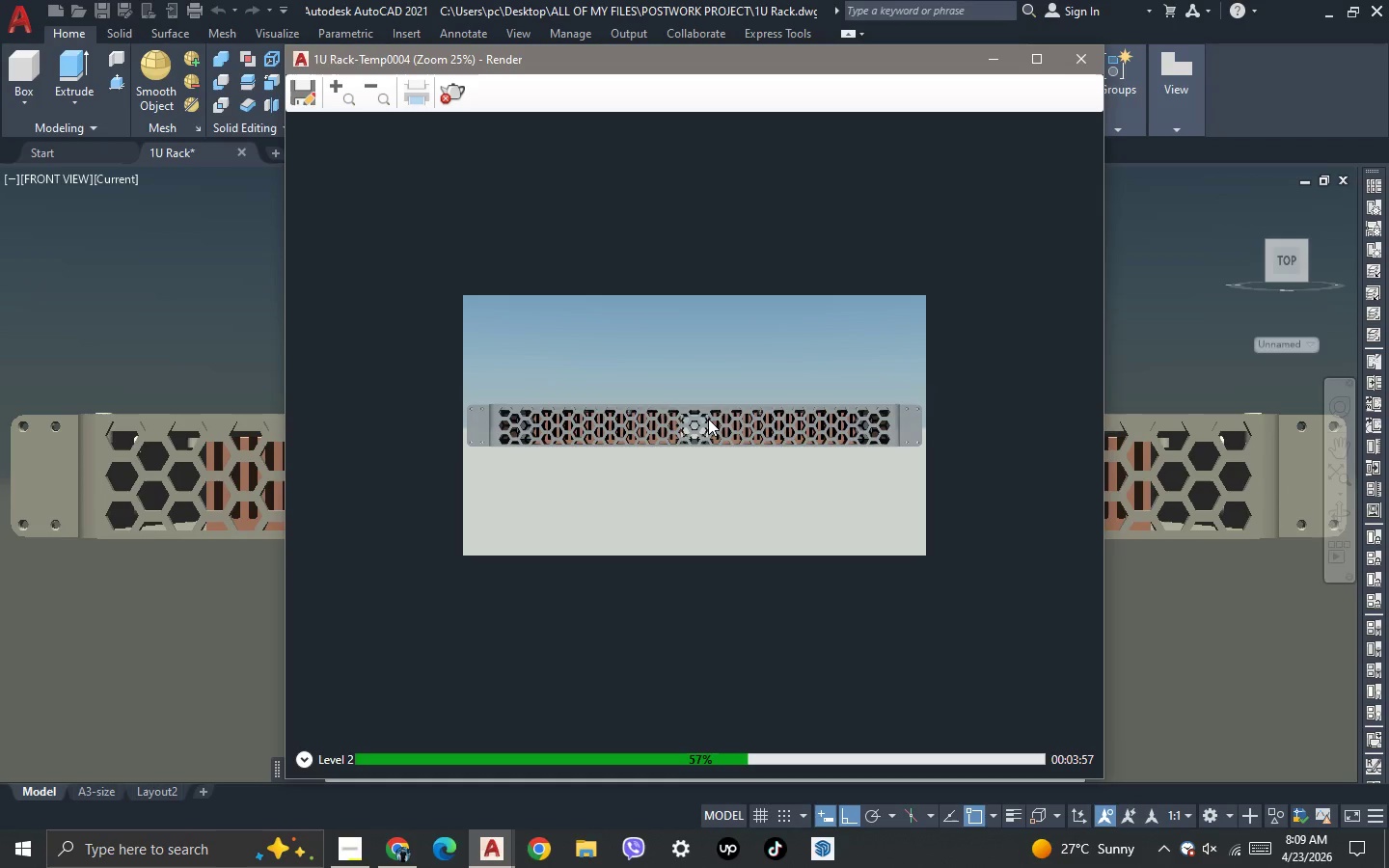 
wait(11.88)
 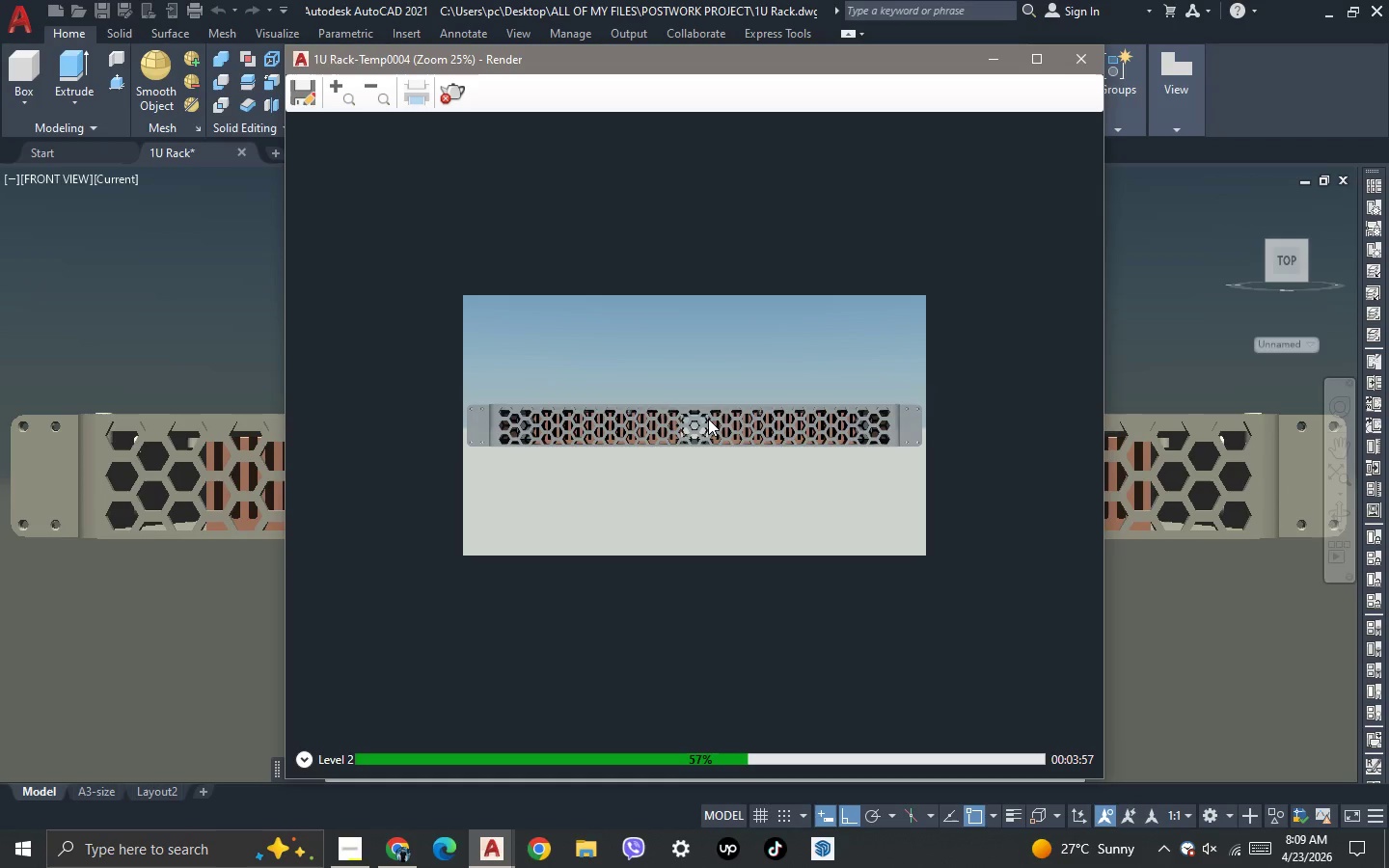 
scroll: coordinate [708, 419], scroll_direction: up, amount: 1.0
 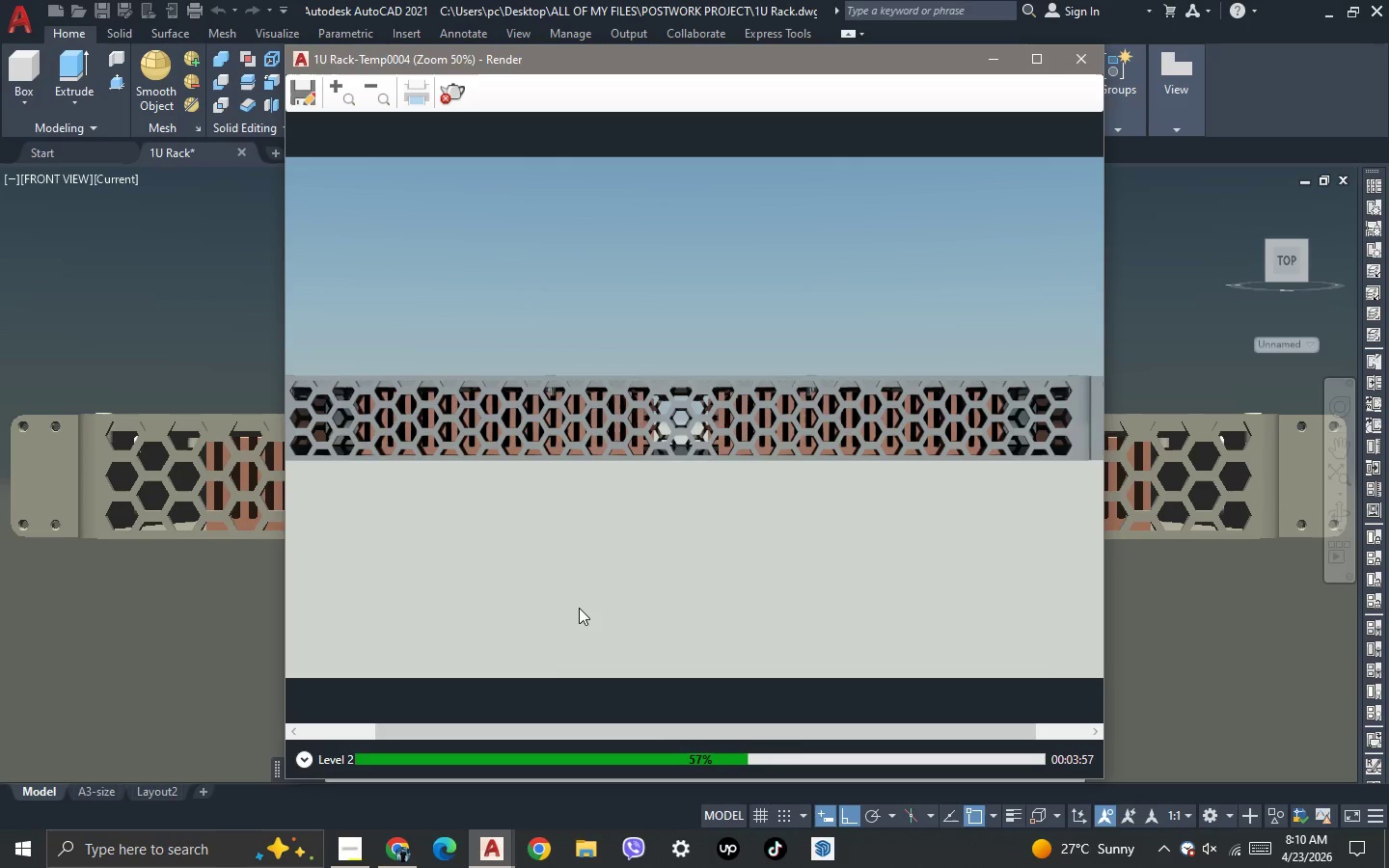 
scroll: coordinate [580, 604], scroll_direction: down, amount: 1.0
 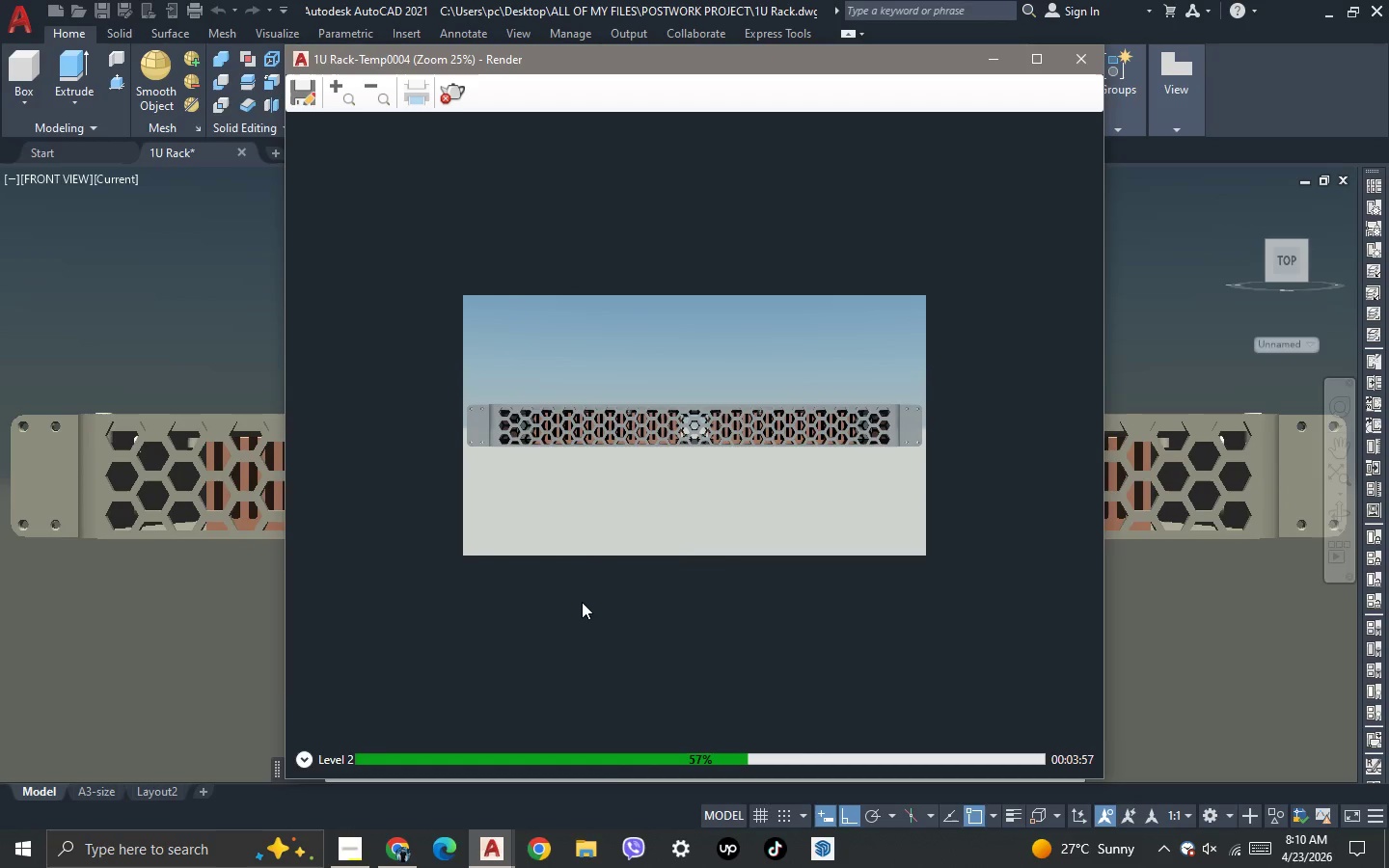 
scroll: coordinate [582, 602], scroll_direction: up, amount: 1.0
 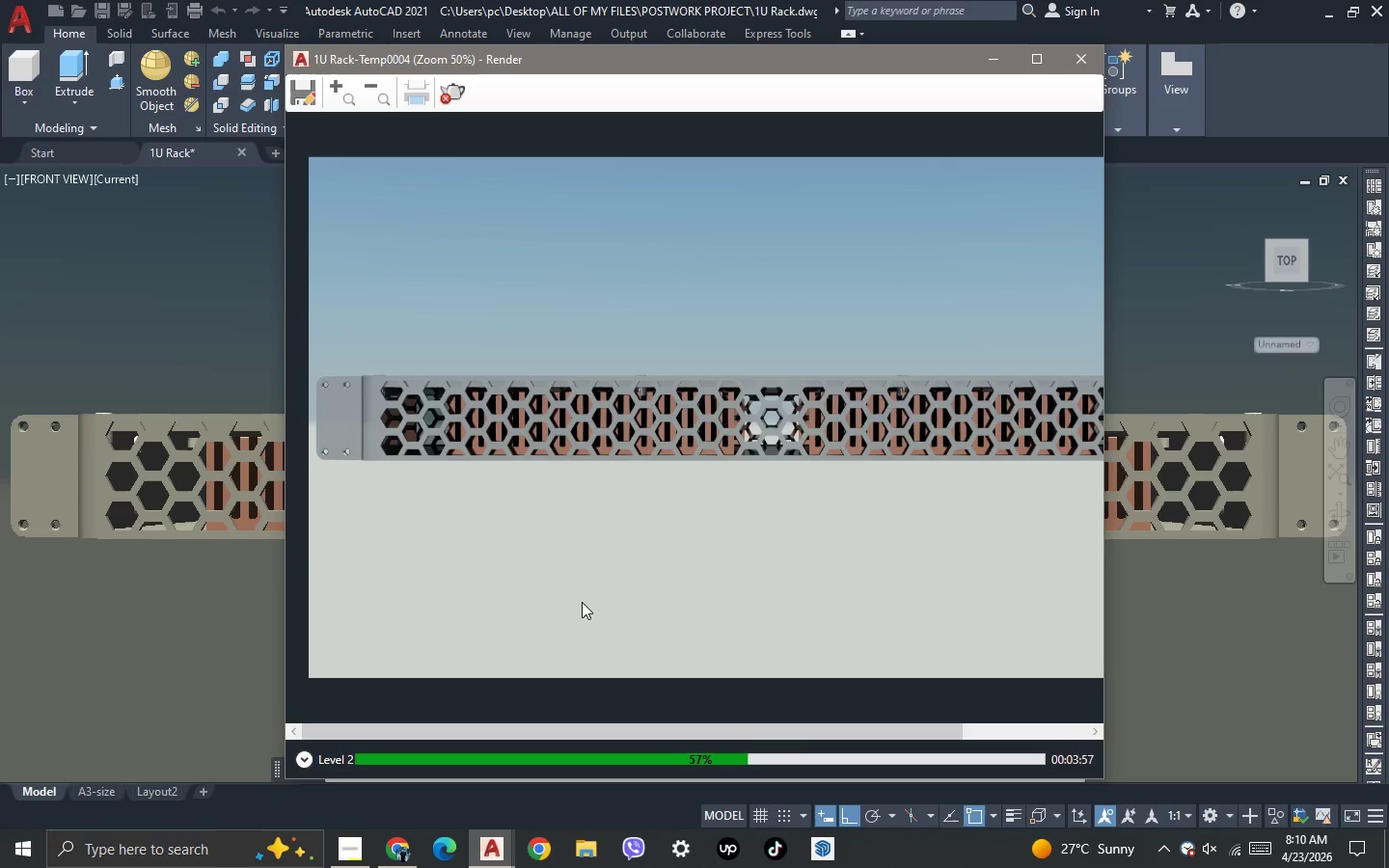 
scroll: coordinate [582, 602], scroll_direction: down, amount: 1.0
 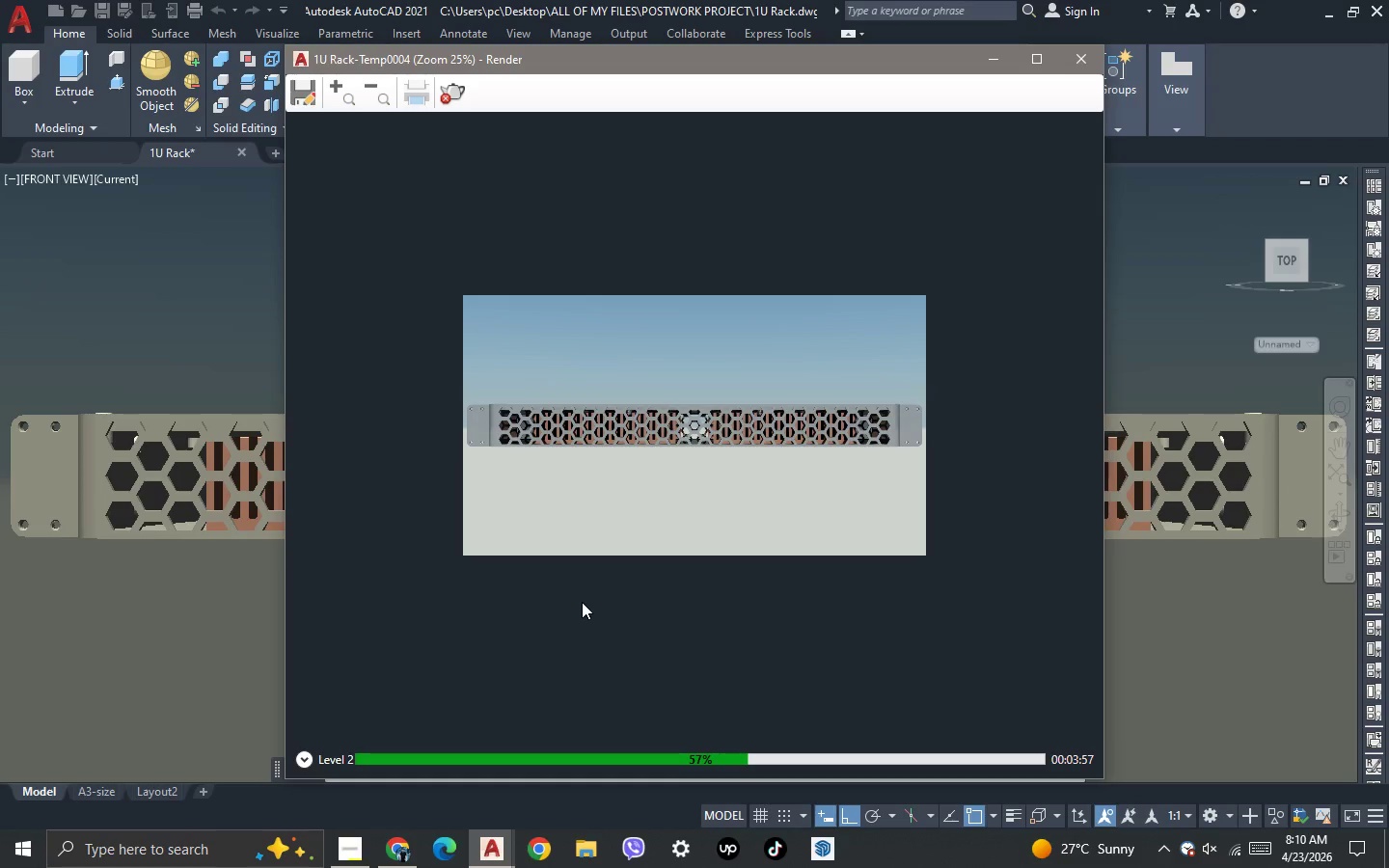 
scroll: coordinate [582, 602], scroll_direction: up, amount: 1.0
 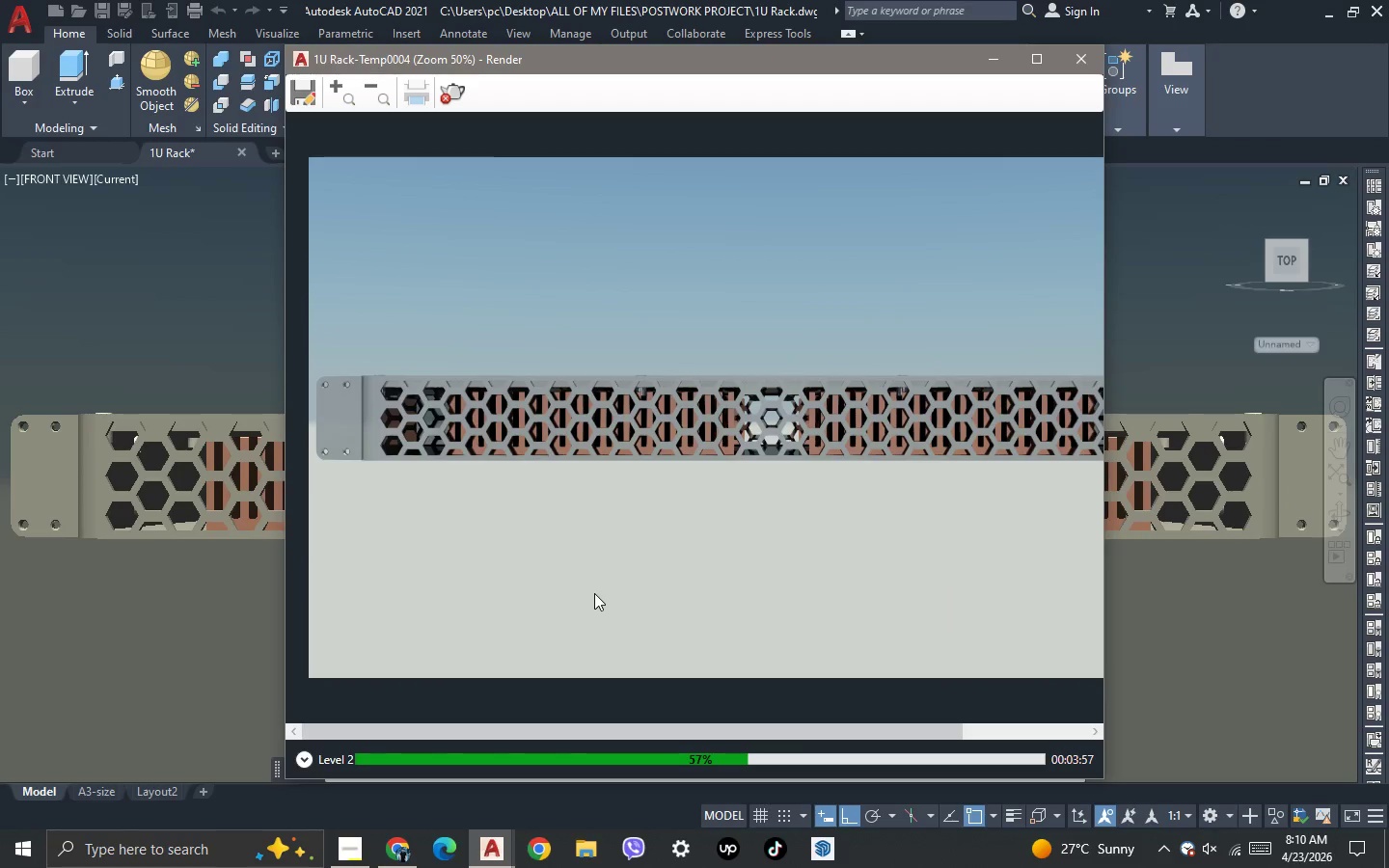 
wait(8.83)
 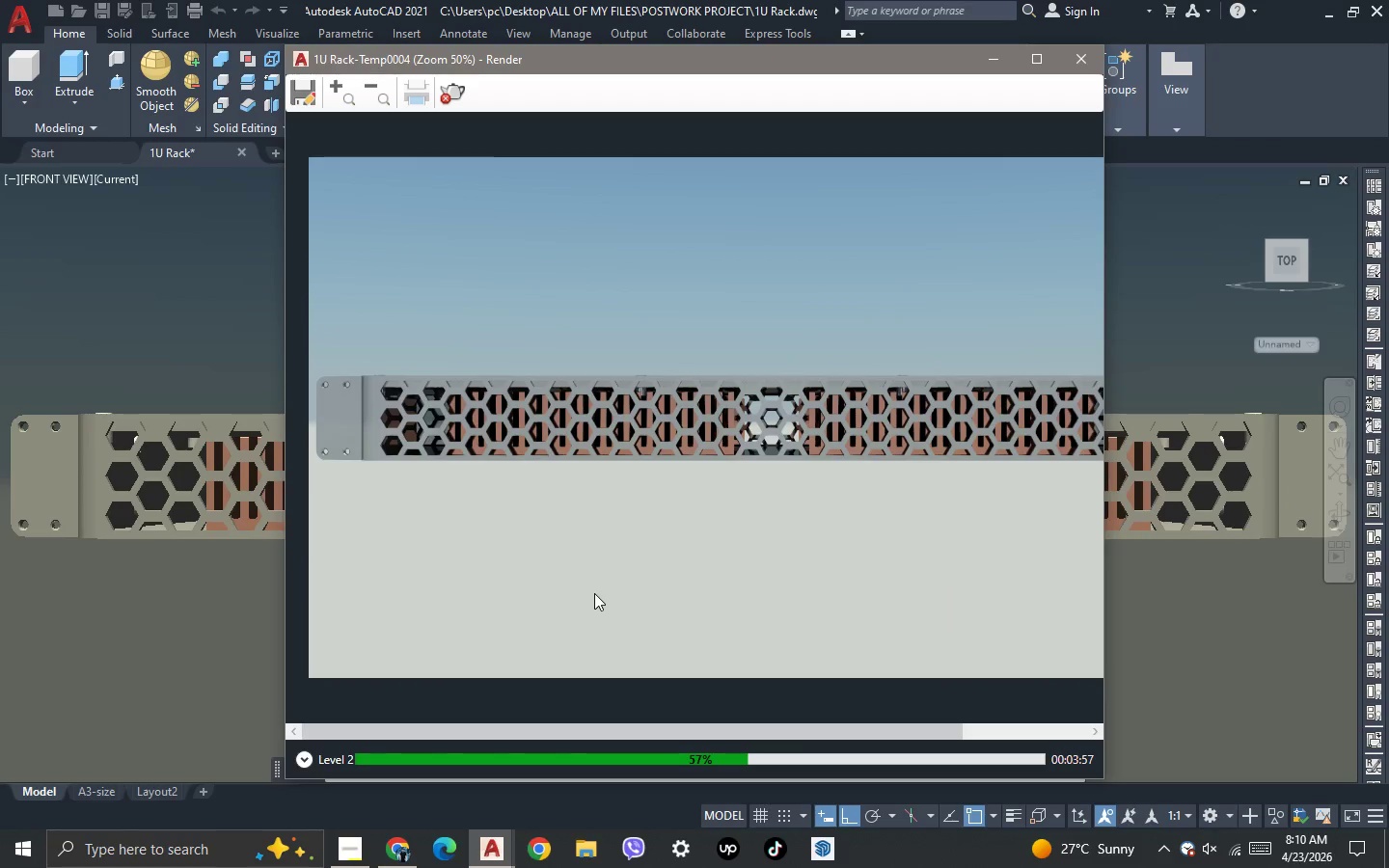 
scroll: coordinate [638, 523], scroll_direction: down, amount: 1.0
 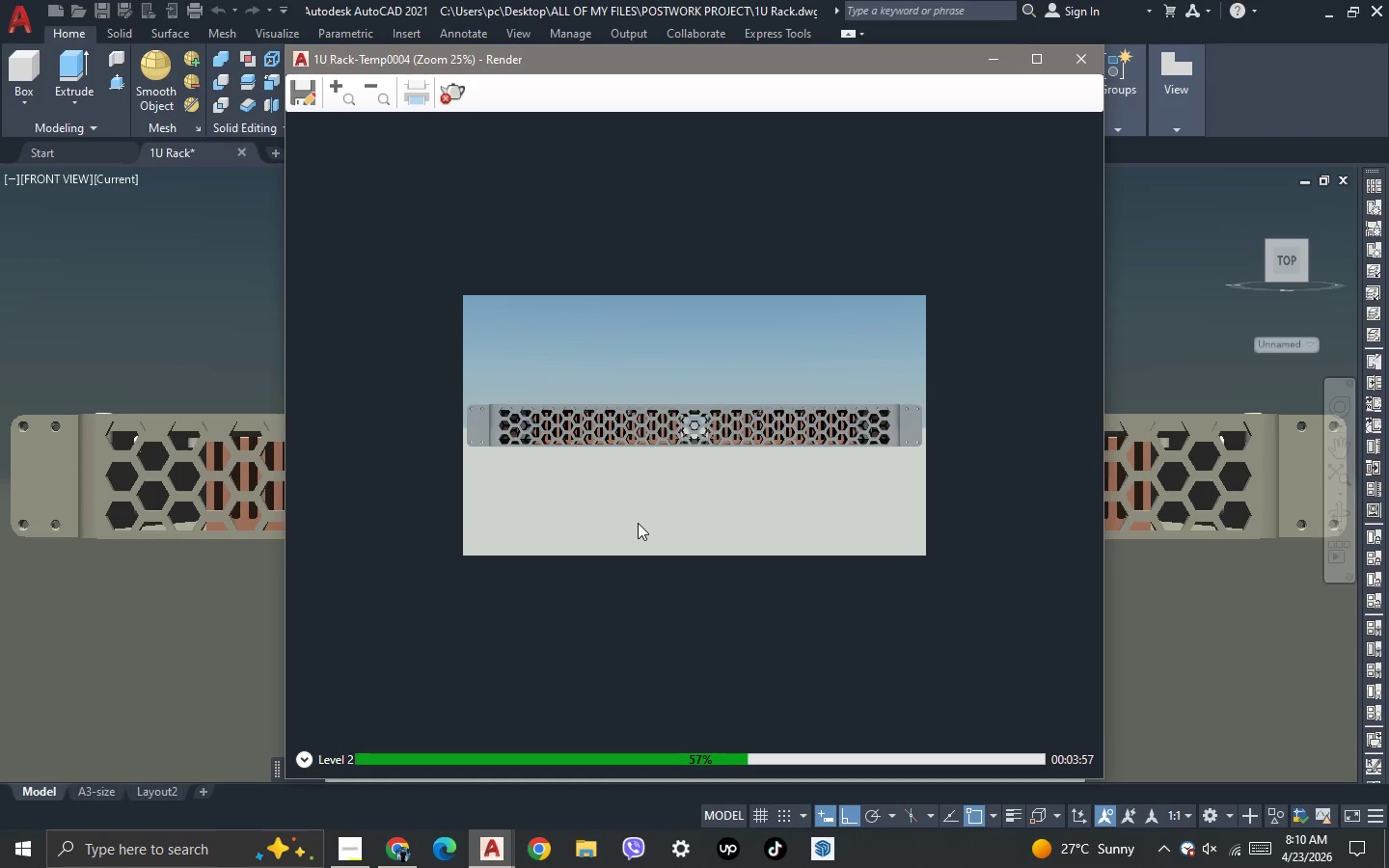 
scroll: coordinate [672, 483], scroll_direction: up, amount: 1.0
 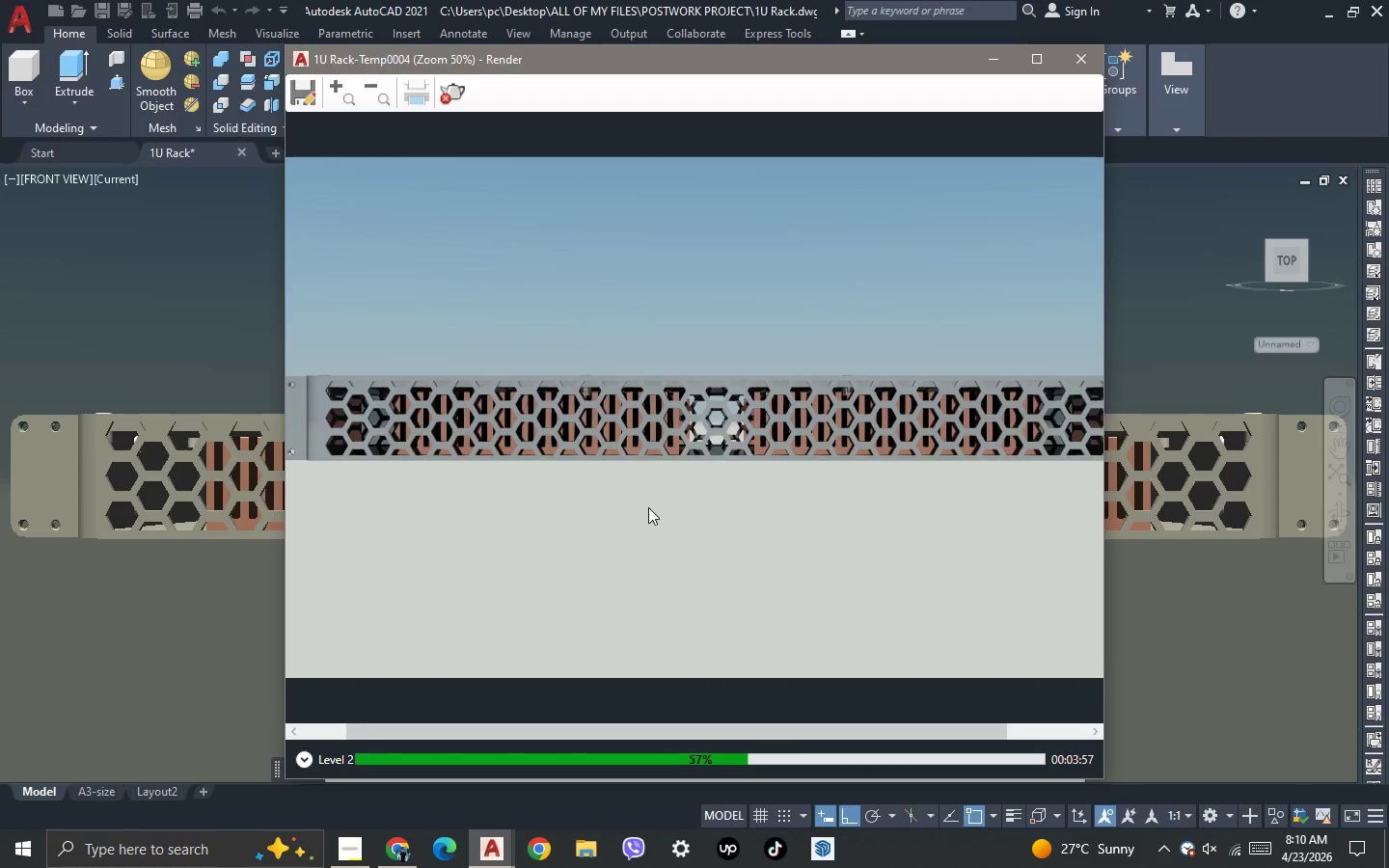 
wait(6.36)
 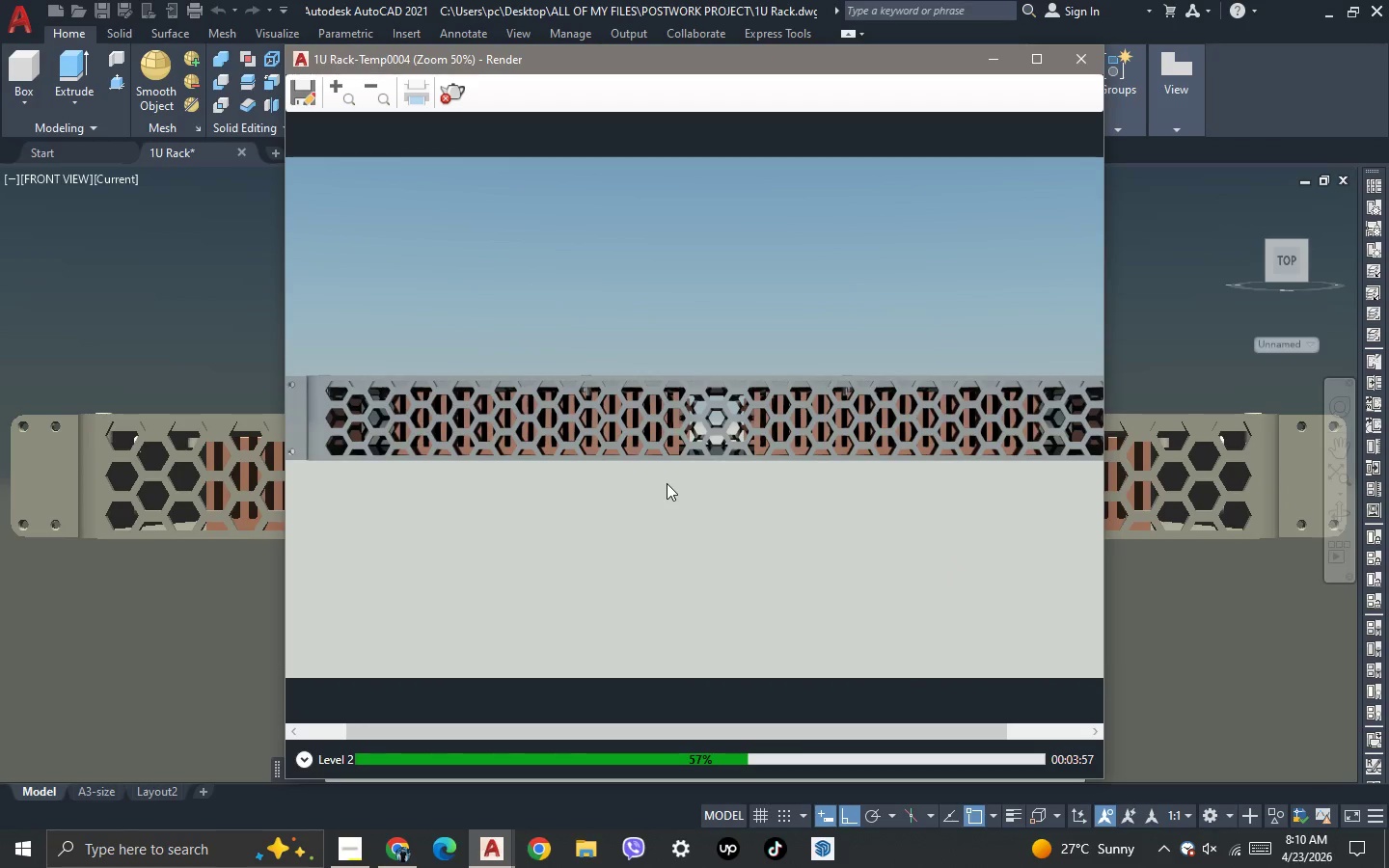 
scroll: coordinate [648, 507], scroll_direction: down, amount: 2.0
 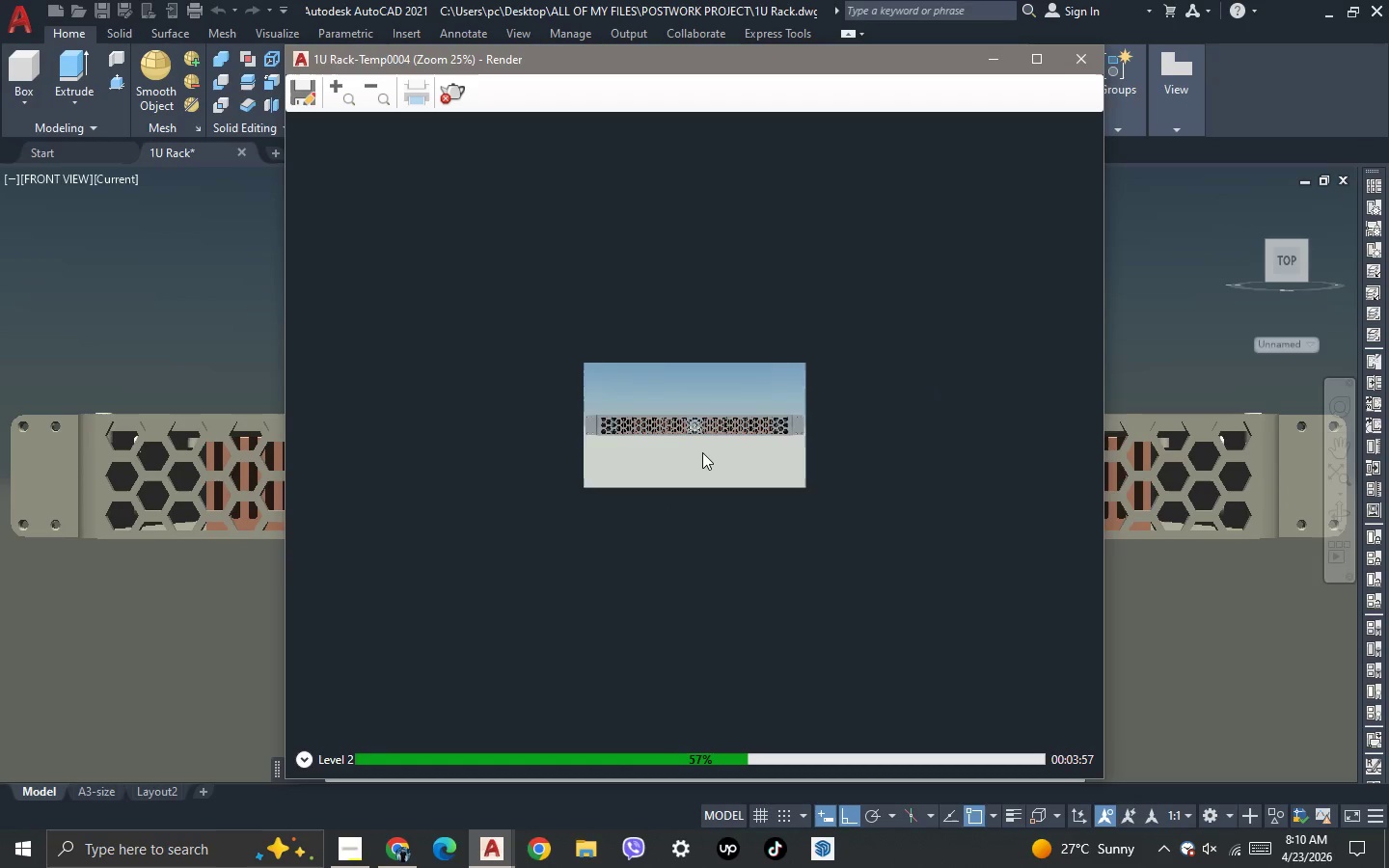 
scroll: coordinate [702, 452], scroll_direction: up, amount: 1.0
 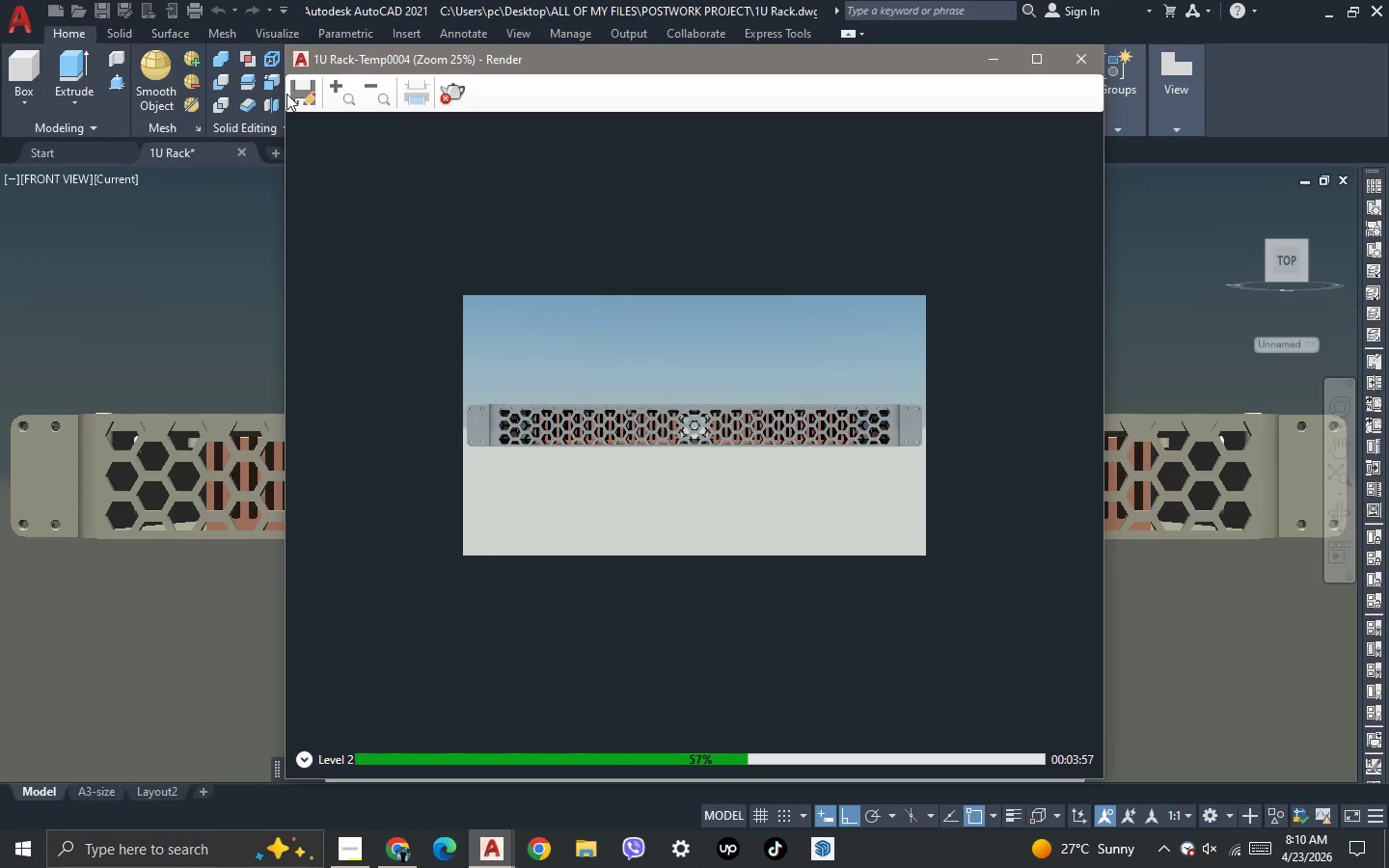 
left_click([301, 95])
 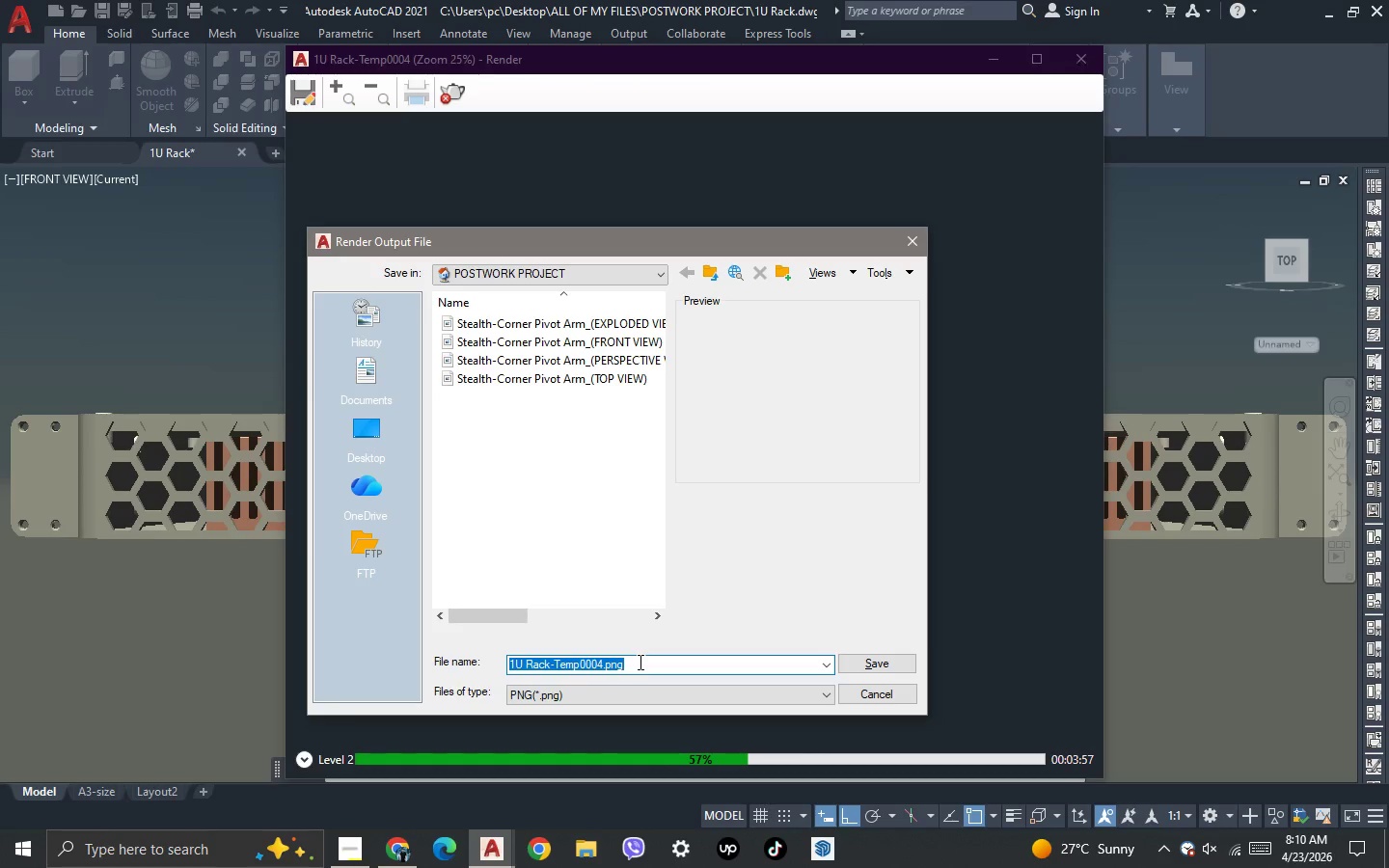 
wait(7.19)
 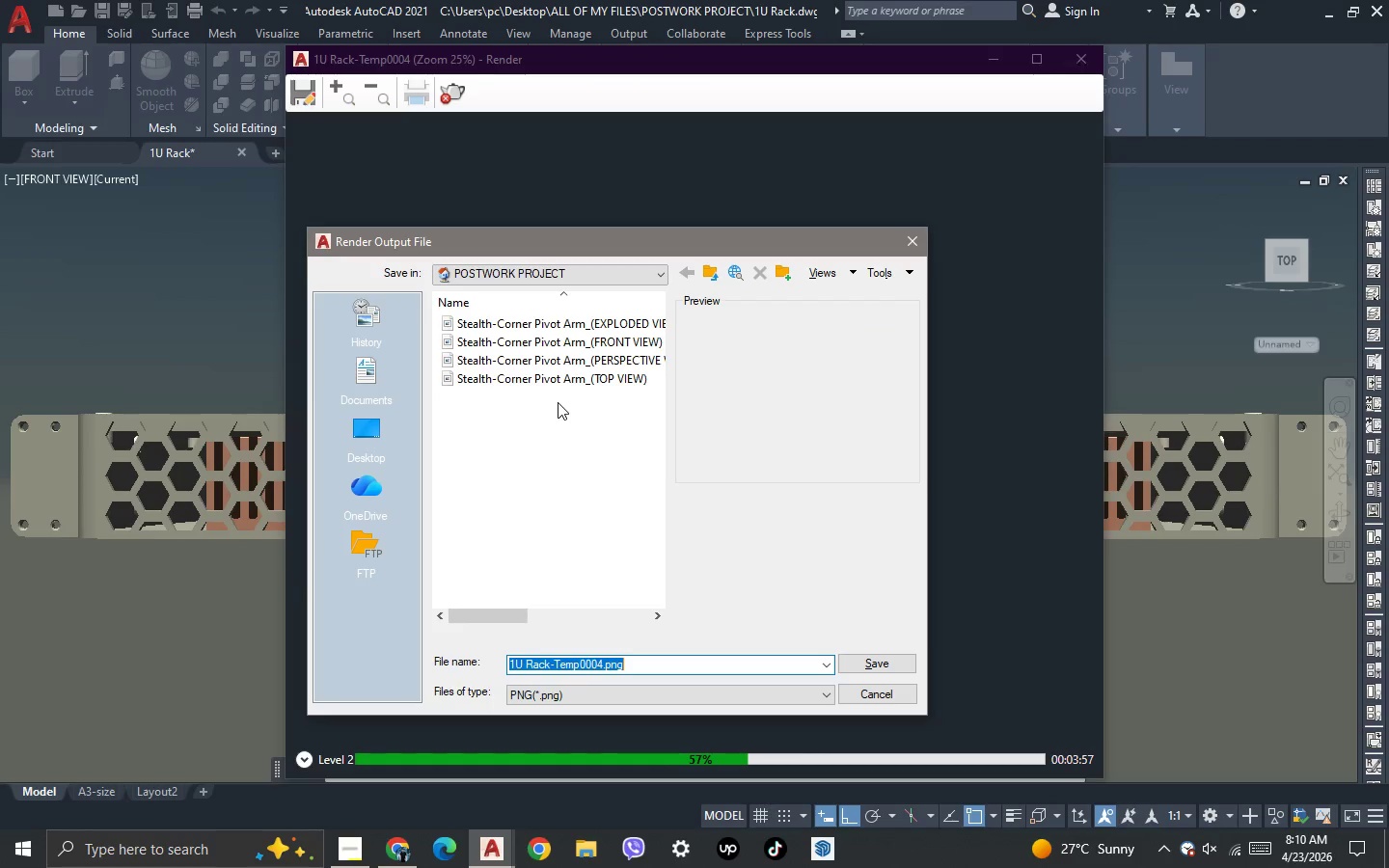 
left_click([639, 662])
 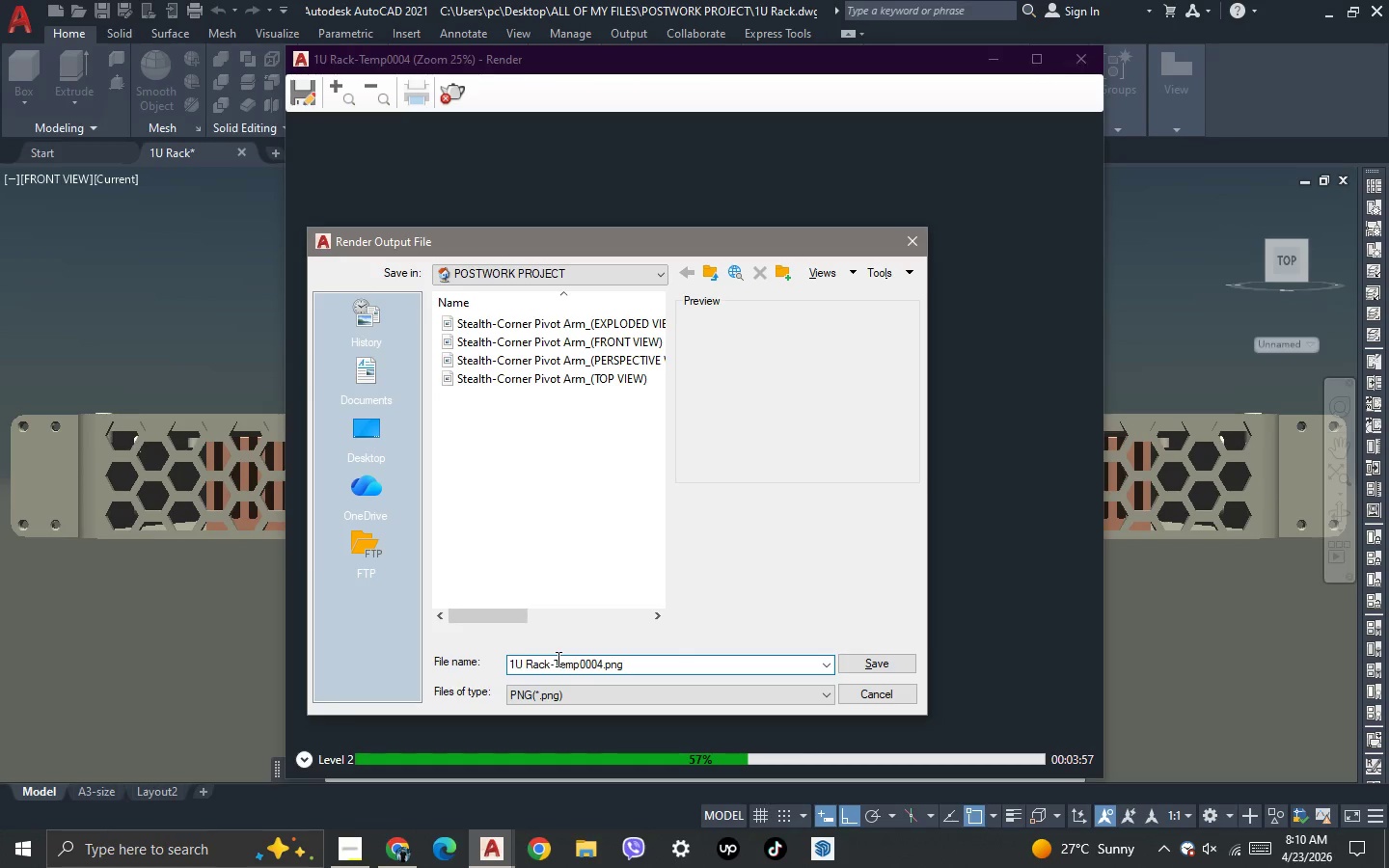 
left_click_drag(start_coordinate=[557, 659], to_coordinate=[630, 664])
 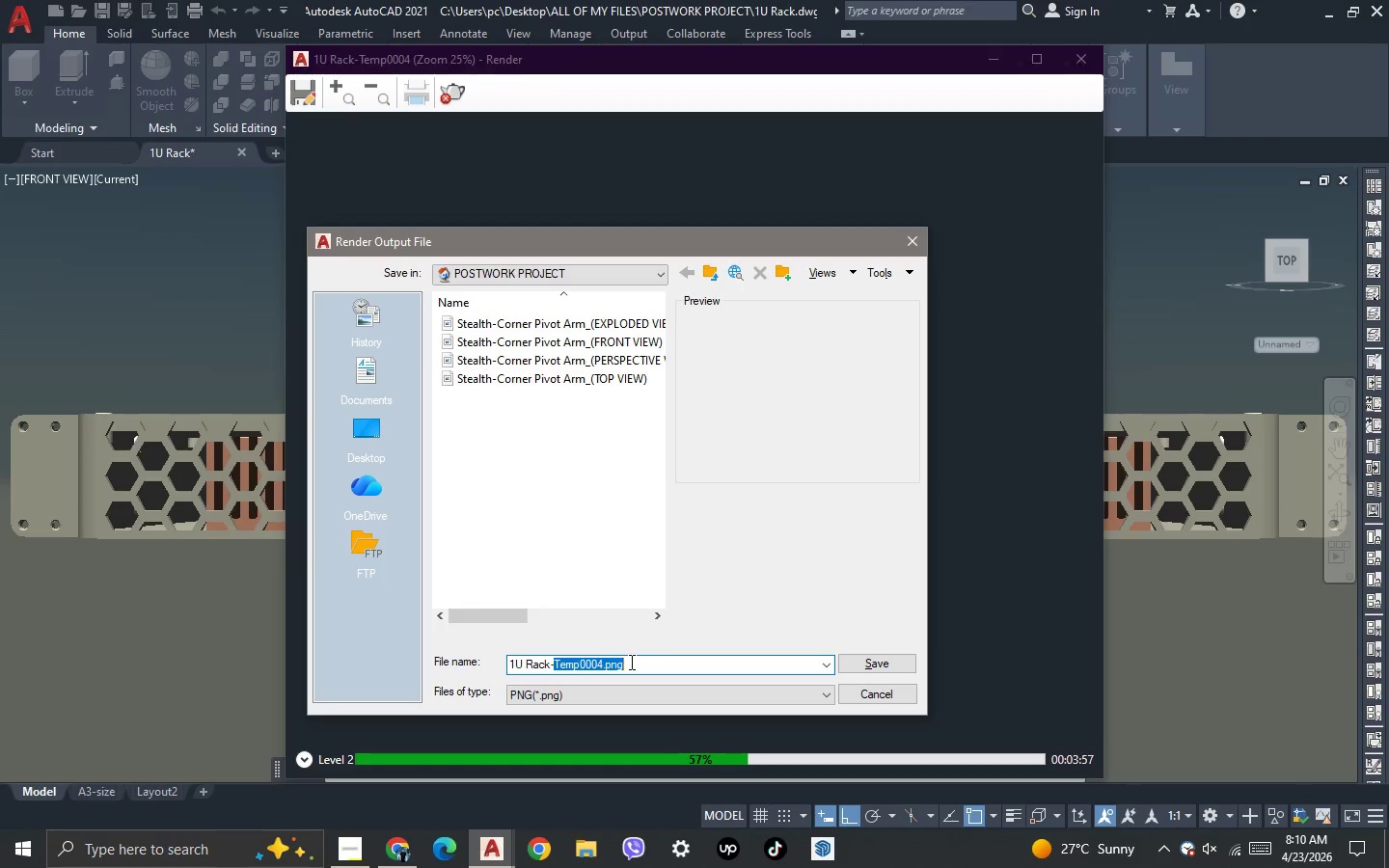 
key(Backspace)
key(Backspace)
type(_(FRONT VIEW))
key(NumpadEnter)
key(NumpadEnter)
 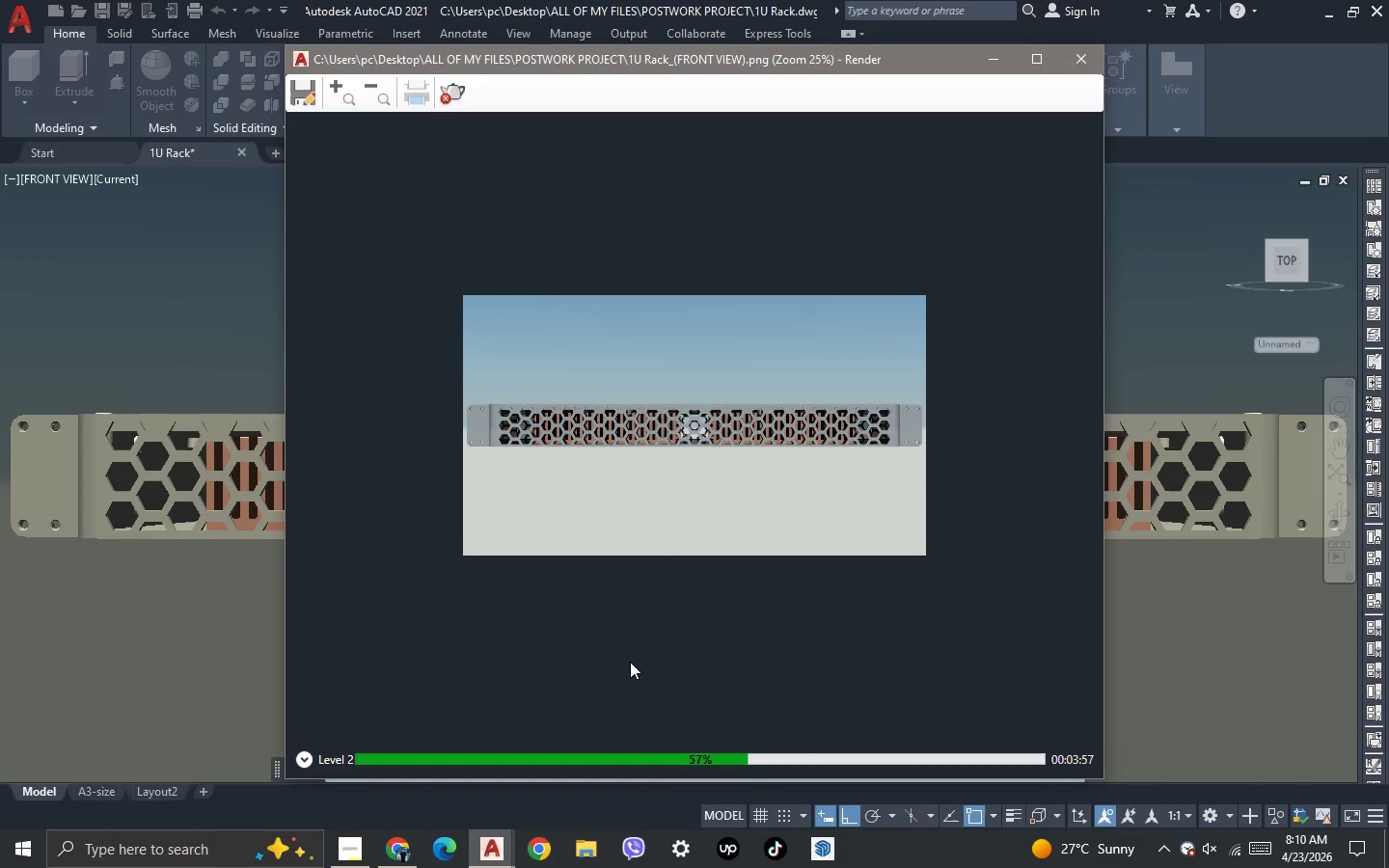 
left_click([1084, 59])
 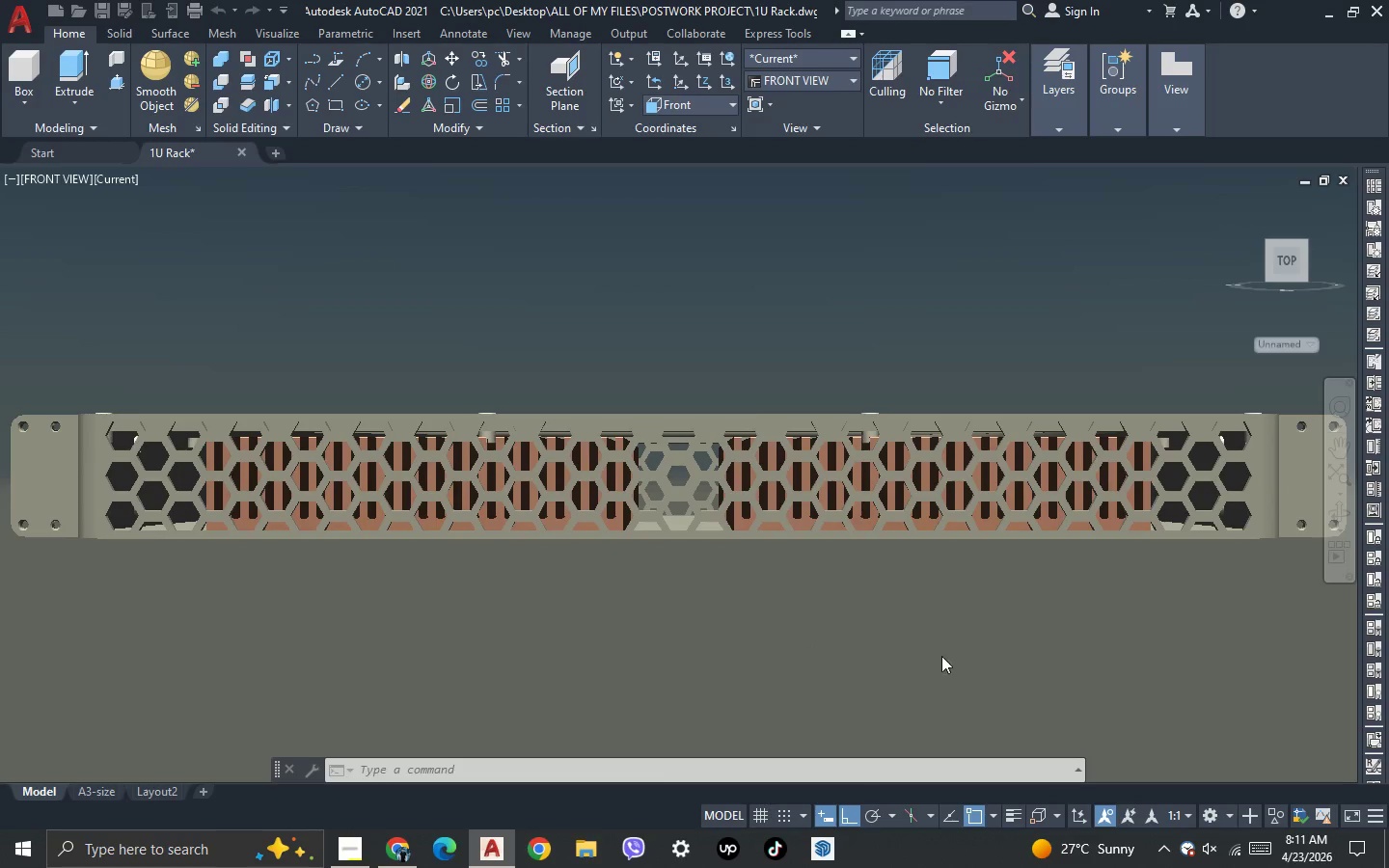 
wait(12.76)
 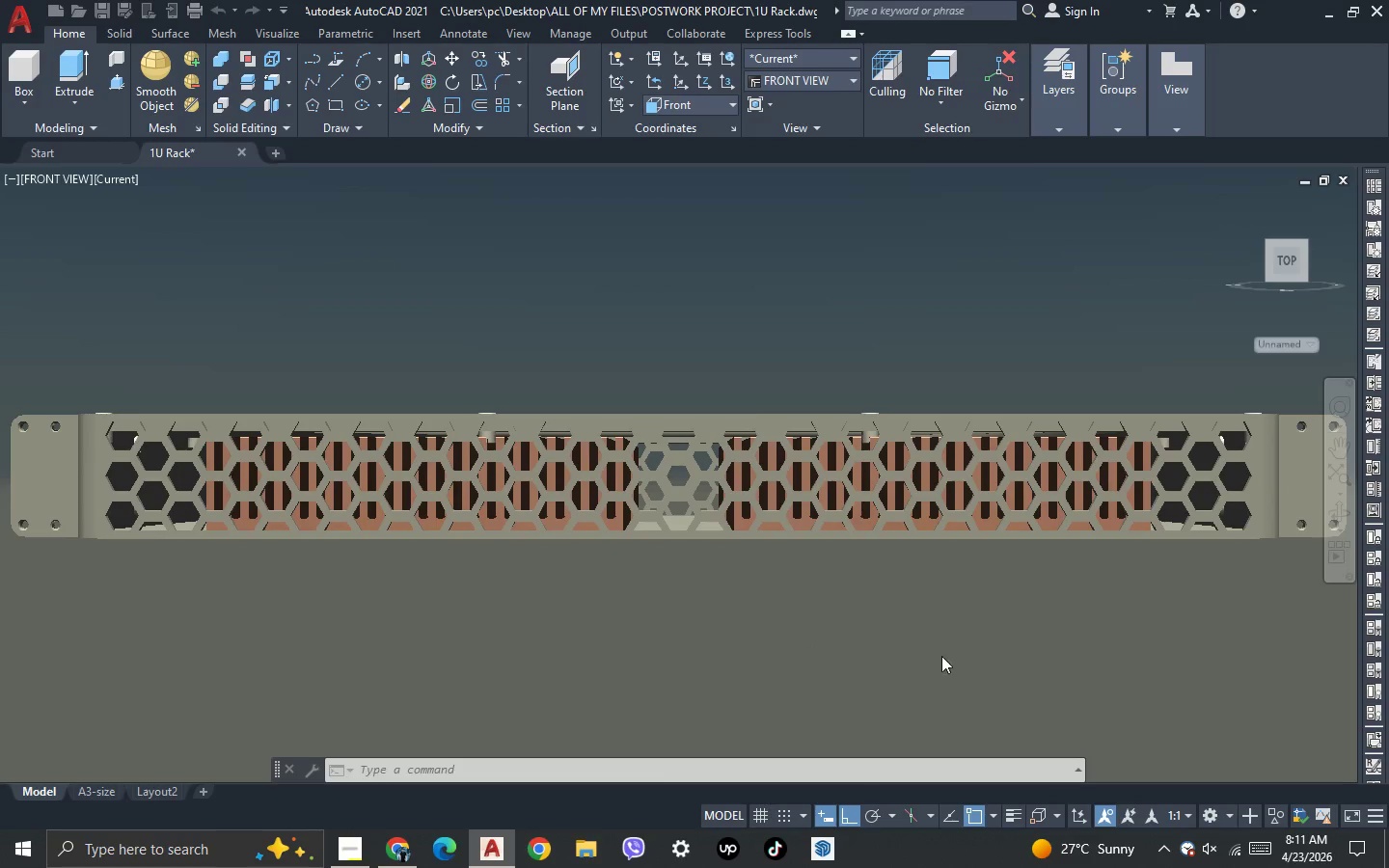 
key(Escape)
 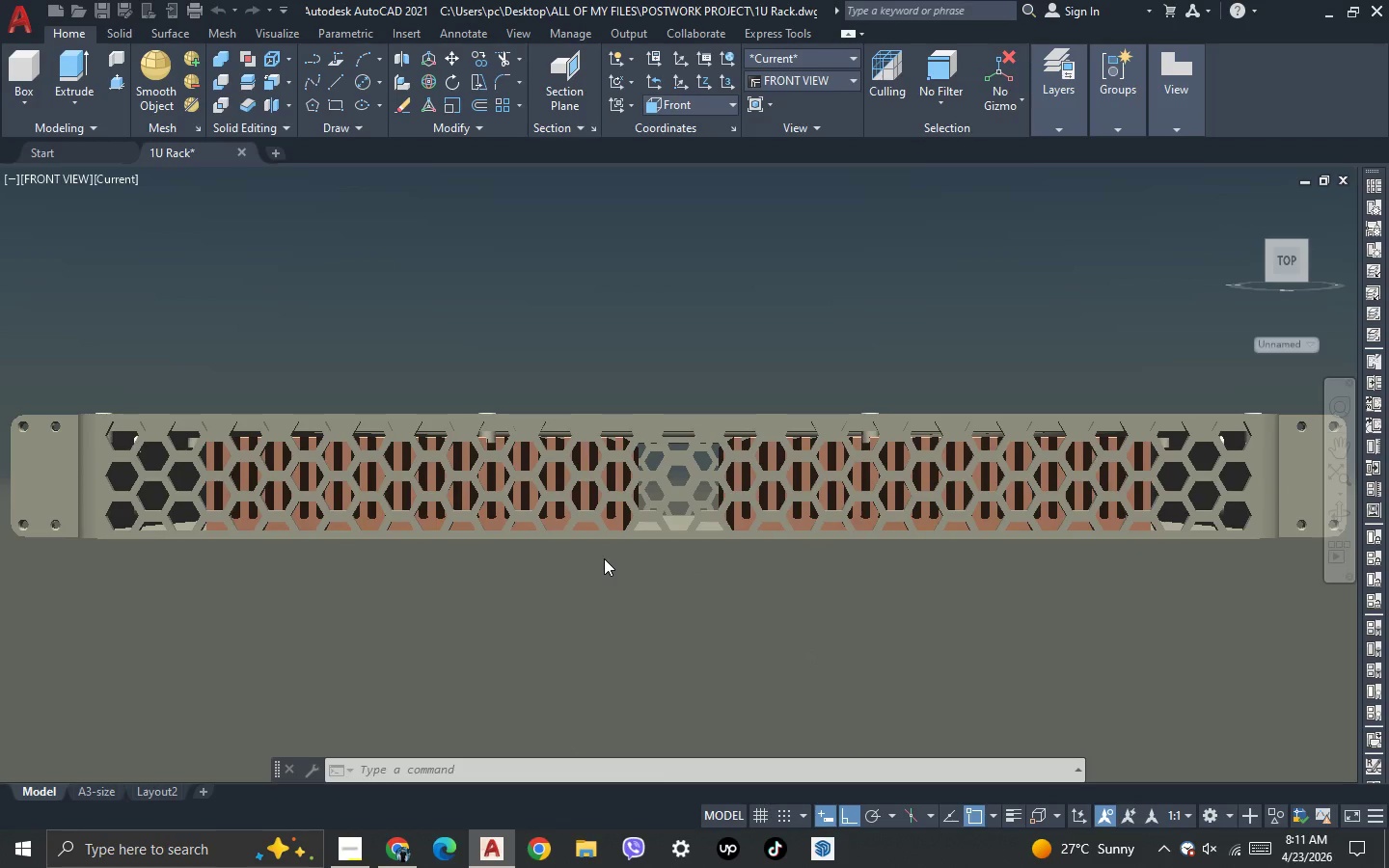 
key(Escape)
 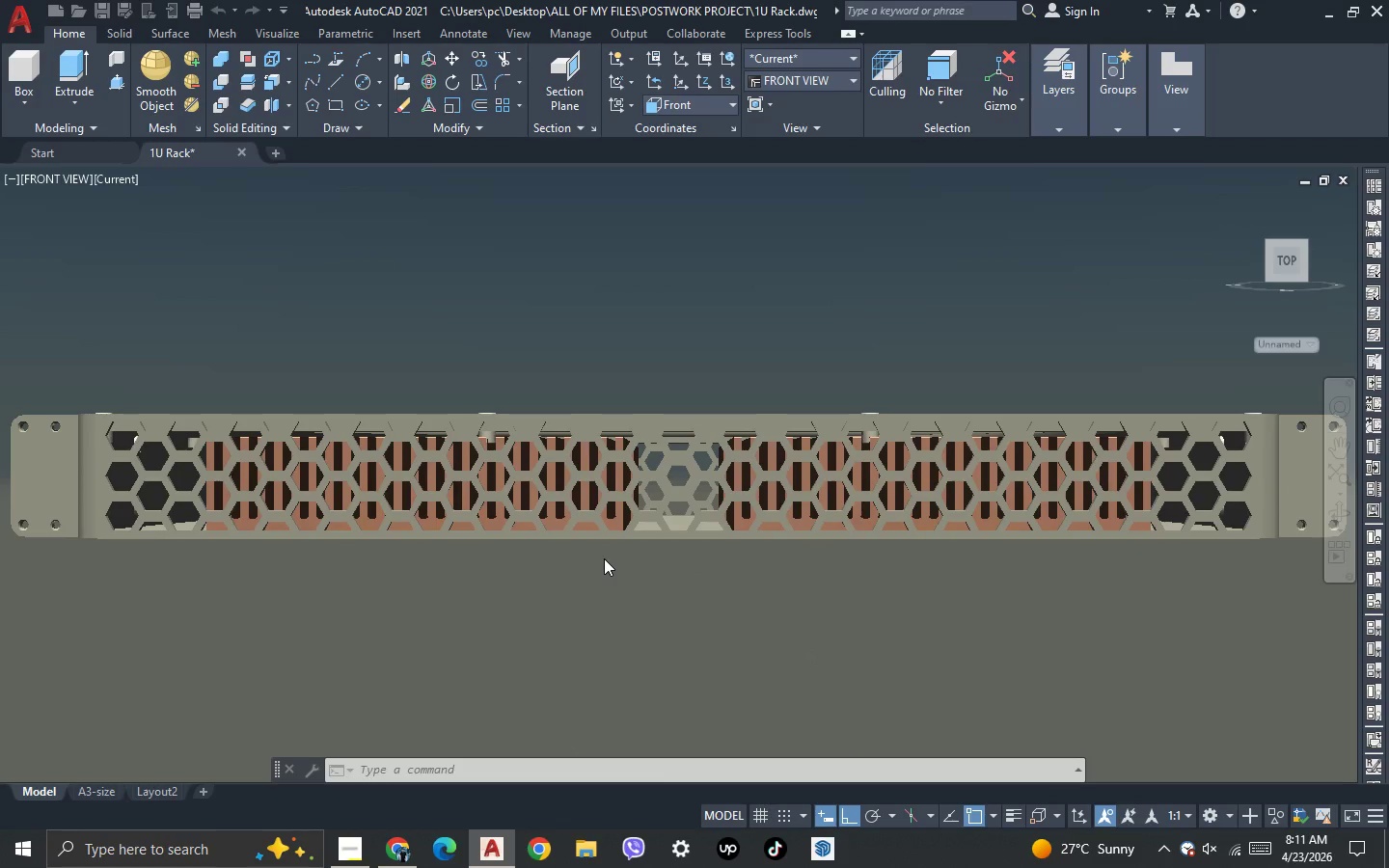 
key(Escape)
 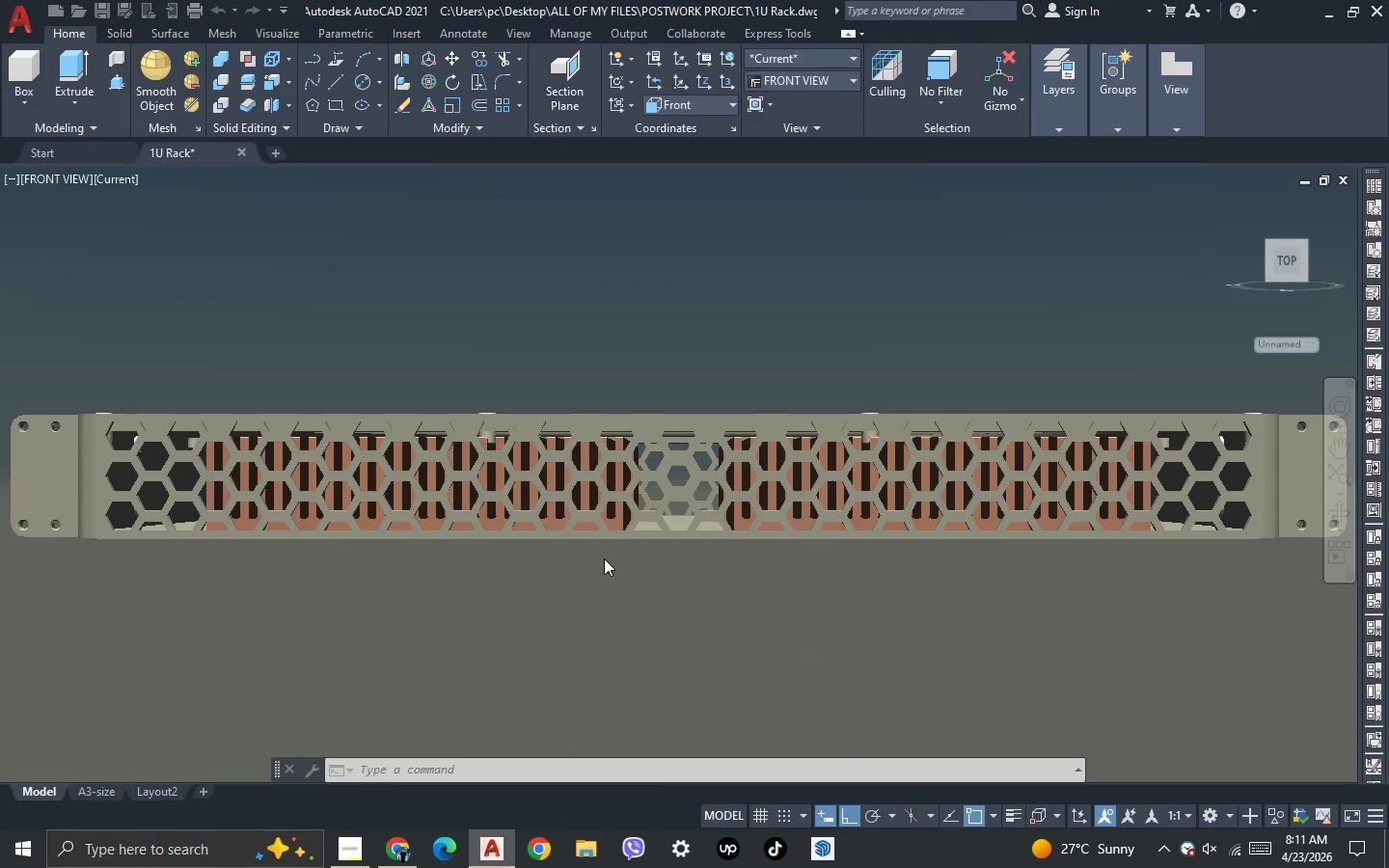 
key(Escape)
 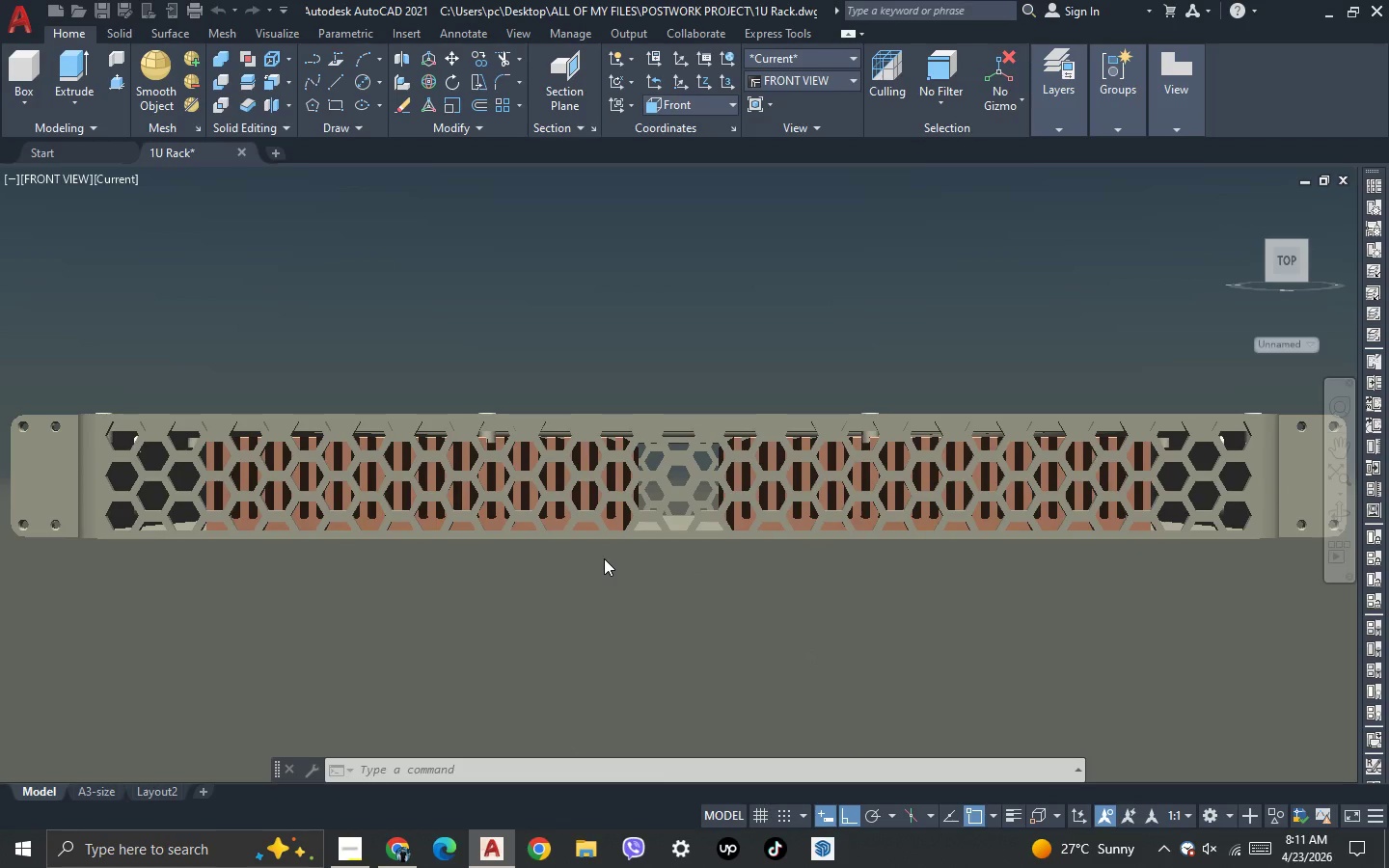 
key(Escape)
 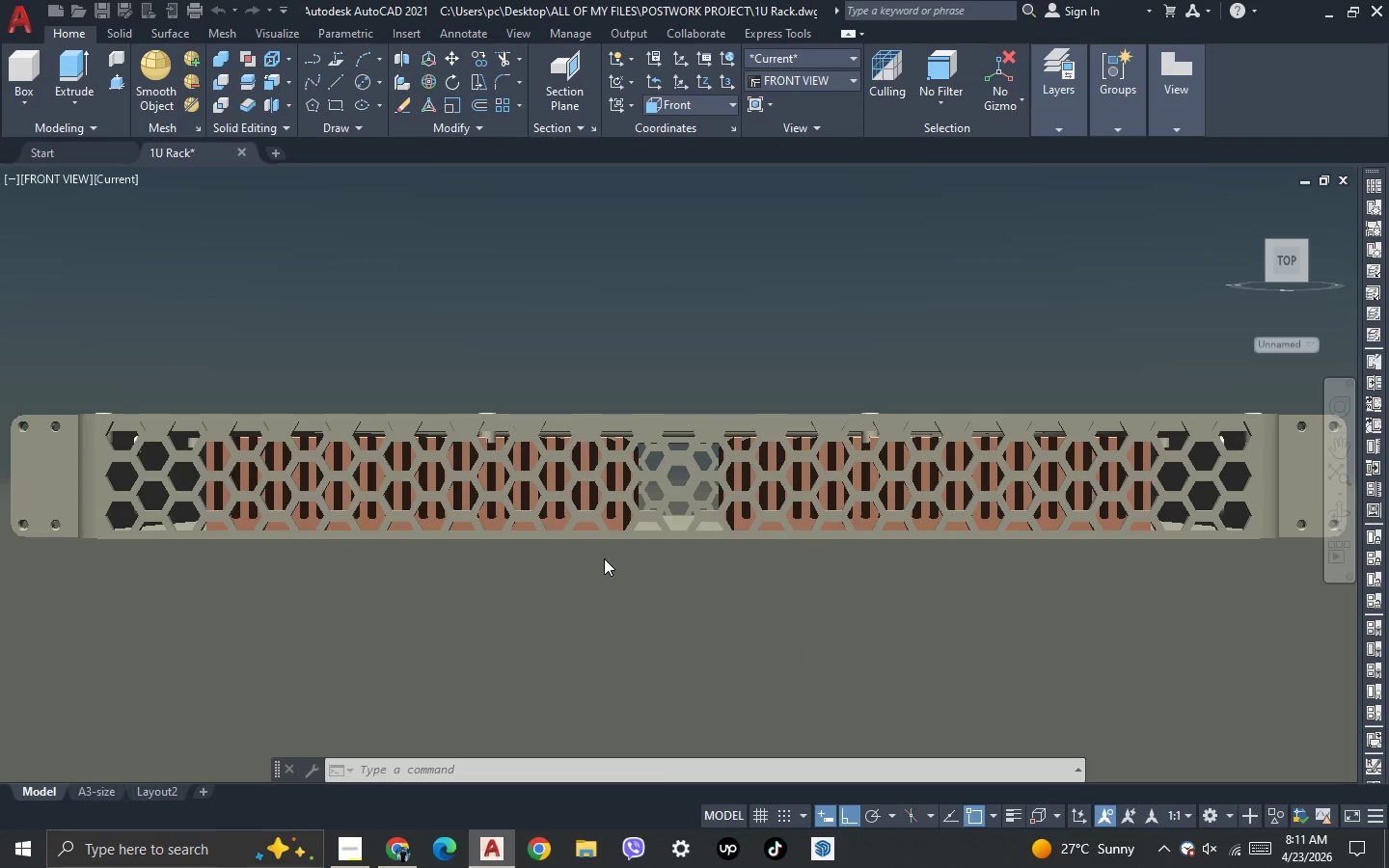 
key(Escape)
 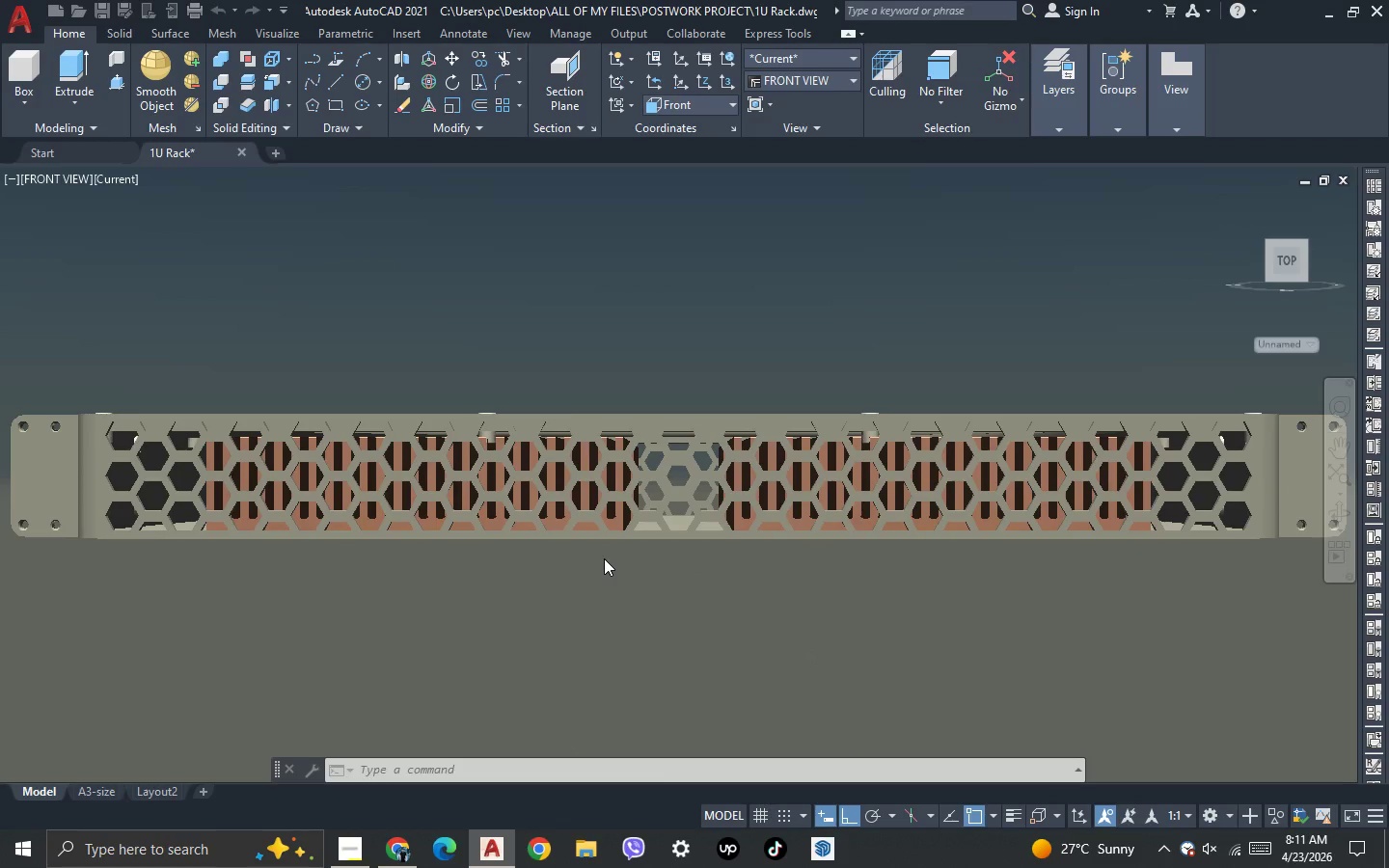 
key(Escape)
 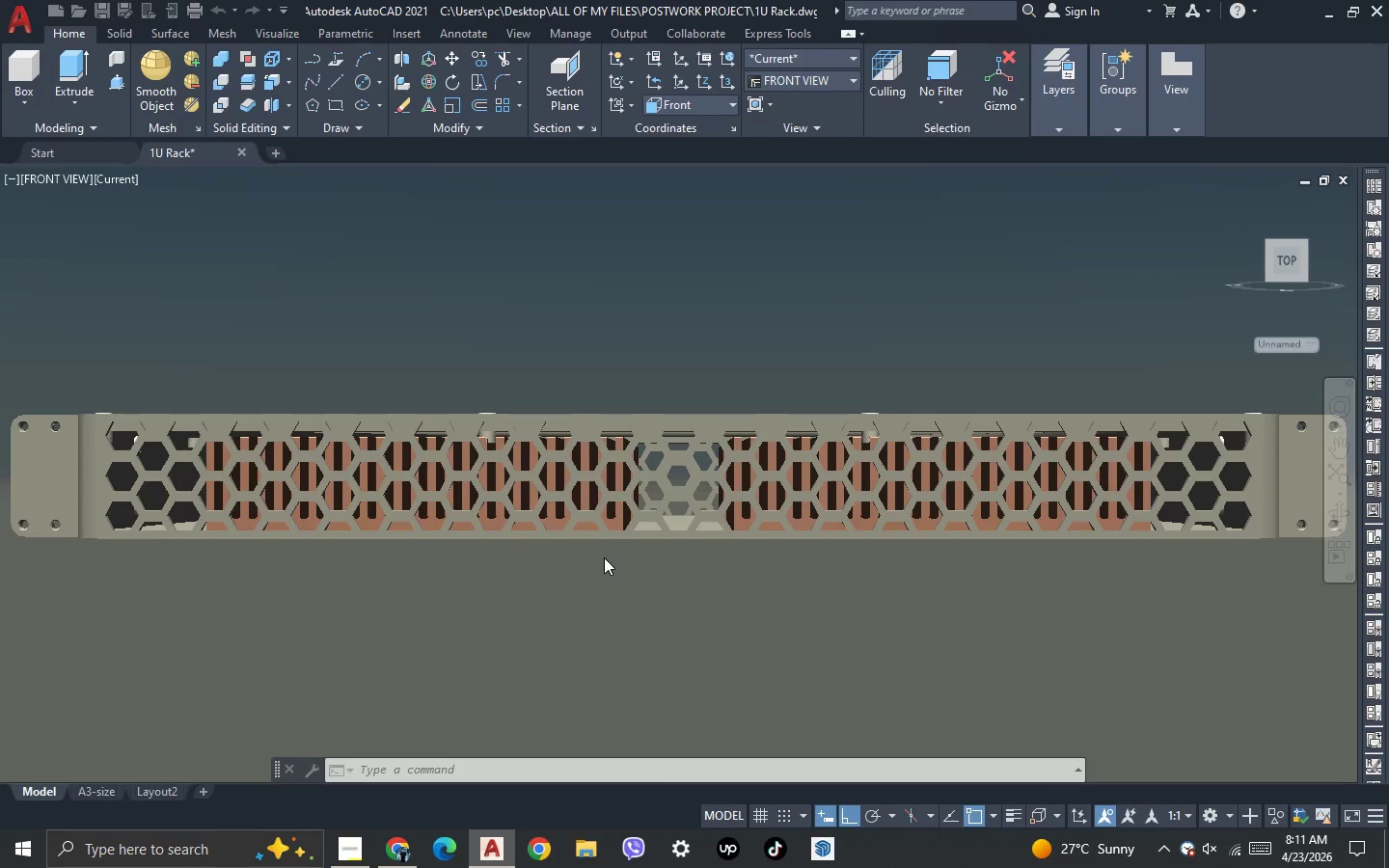 
key(Escape)
 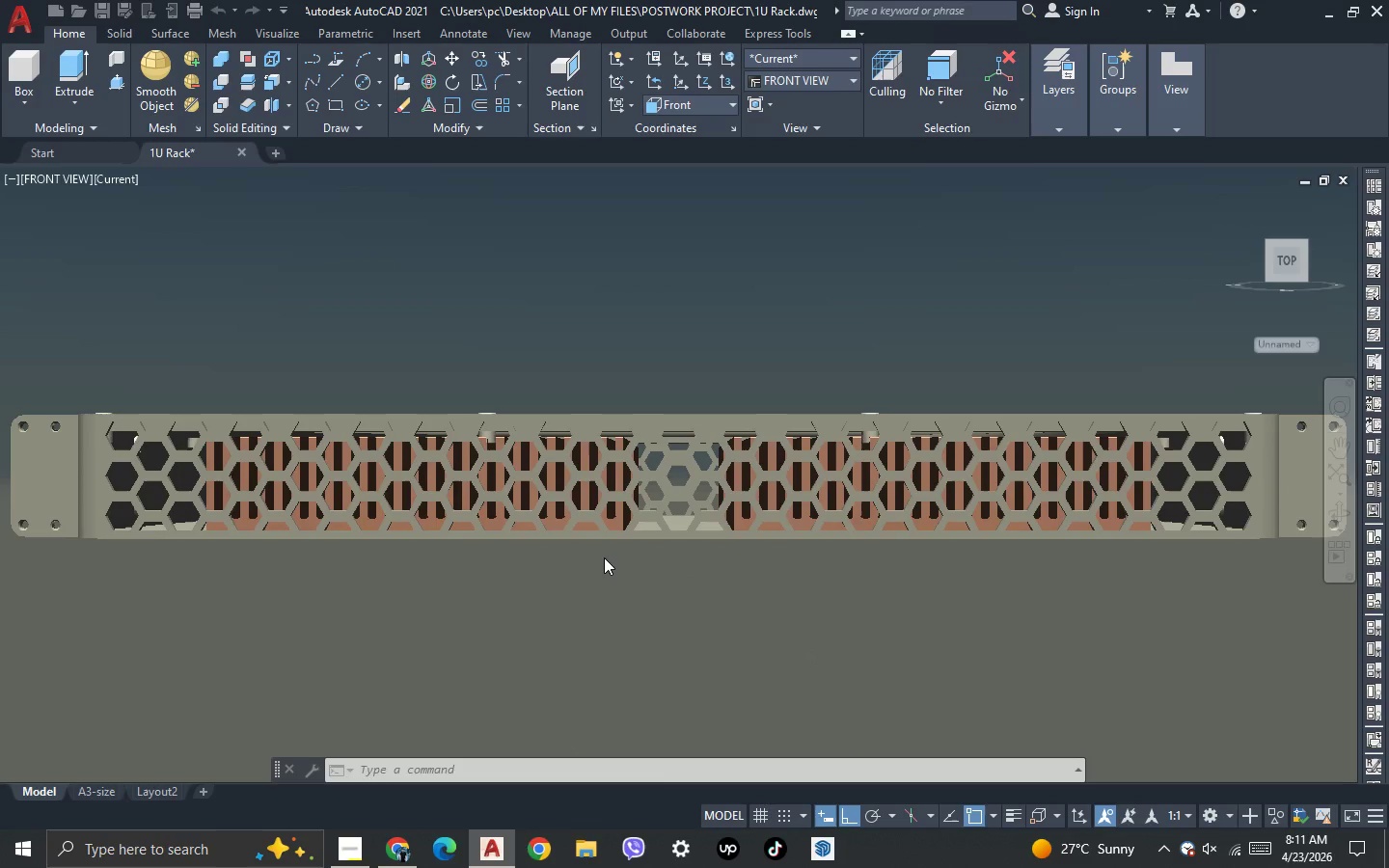 
key(Escape)
 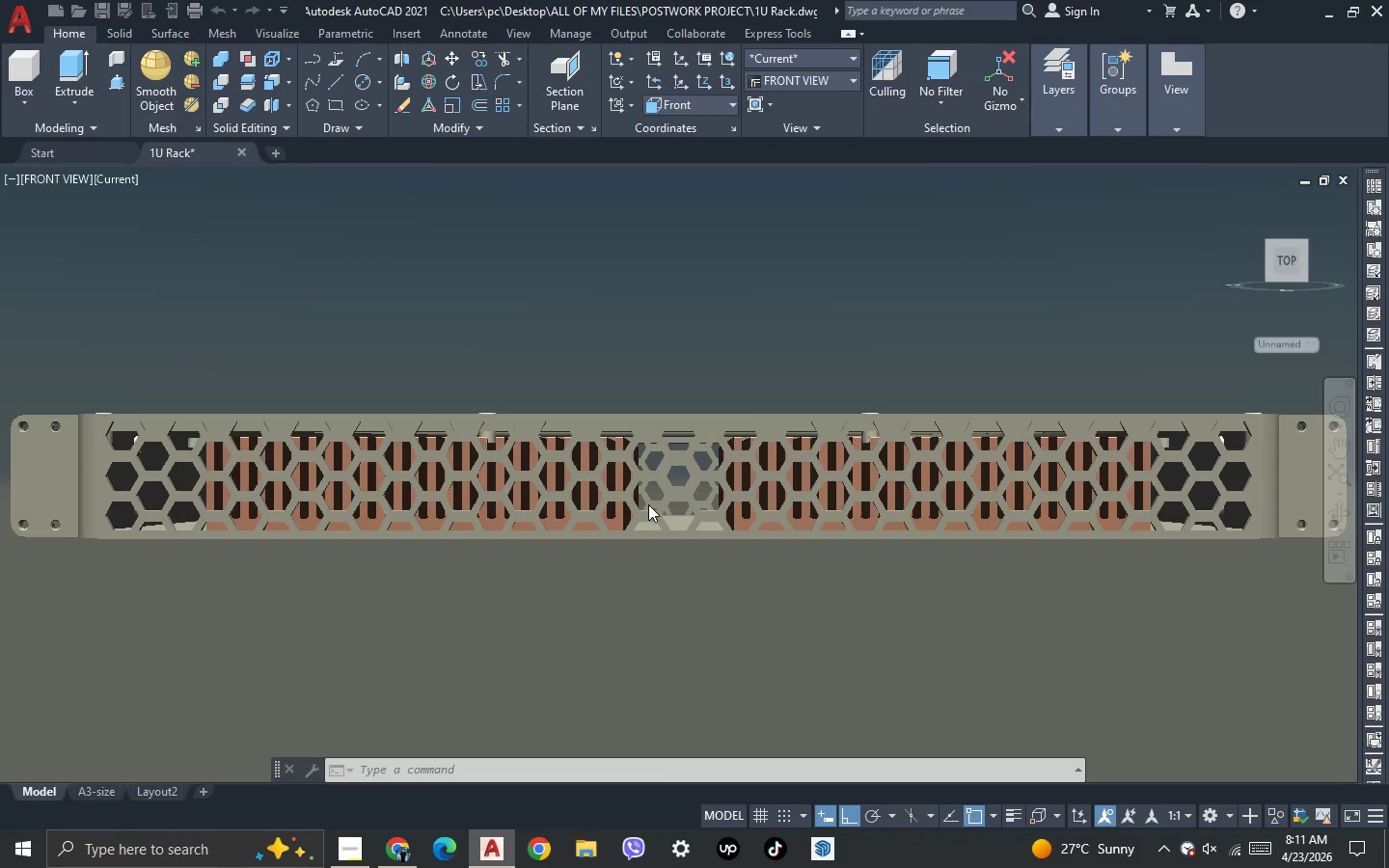 
key(Escape)
 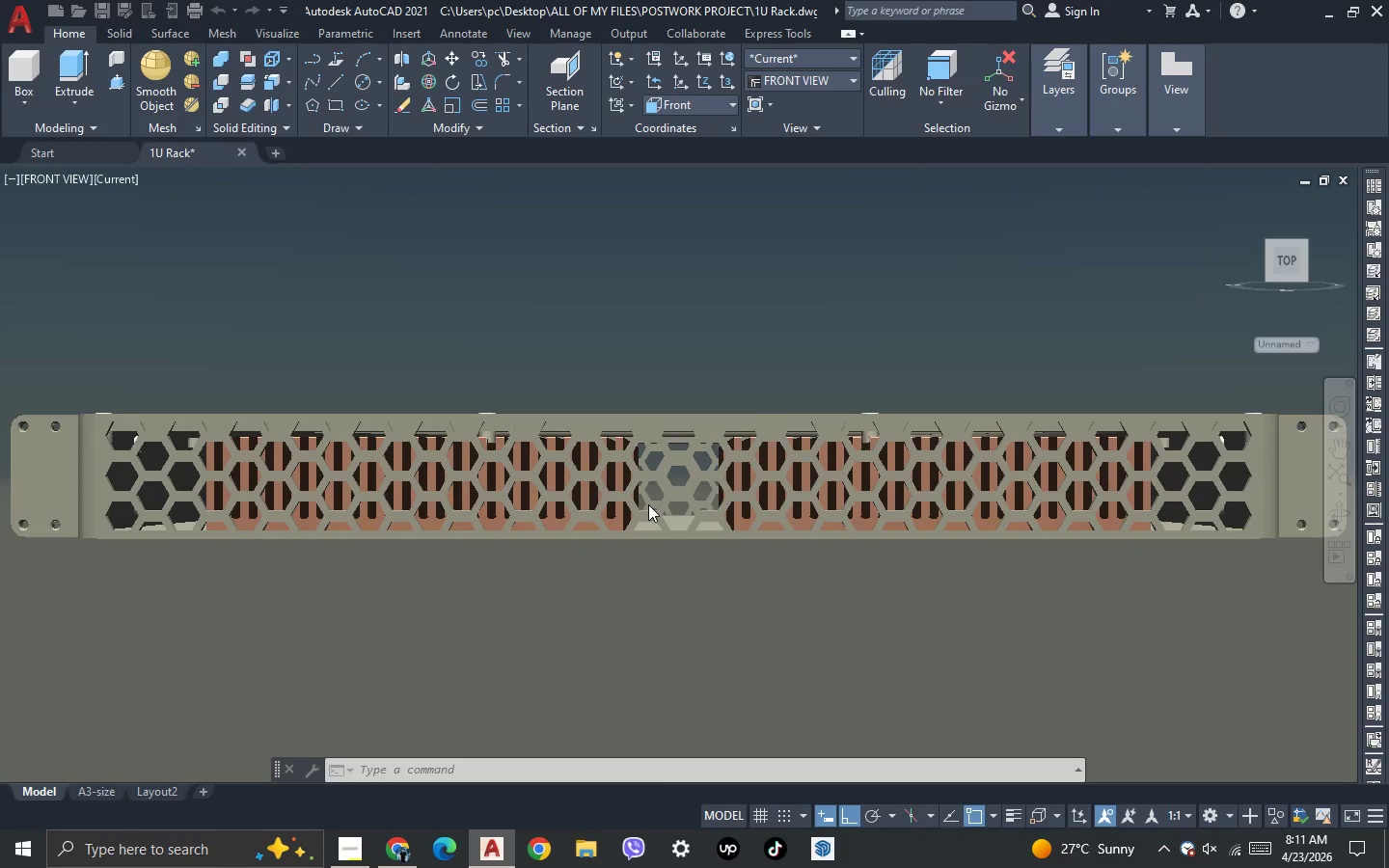 
key(Escape)
 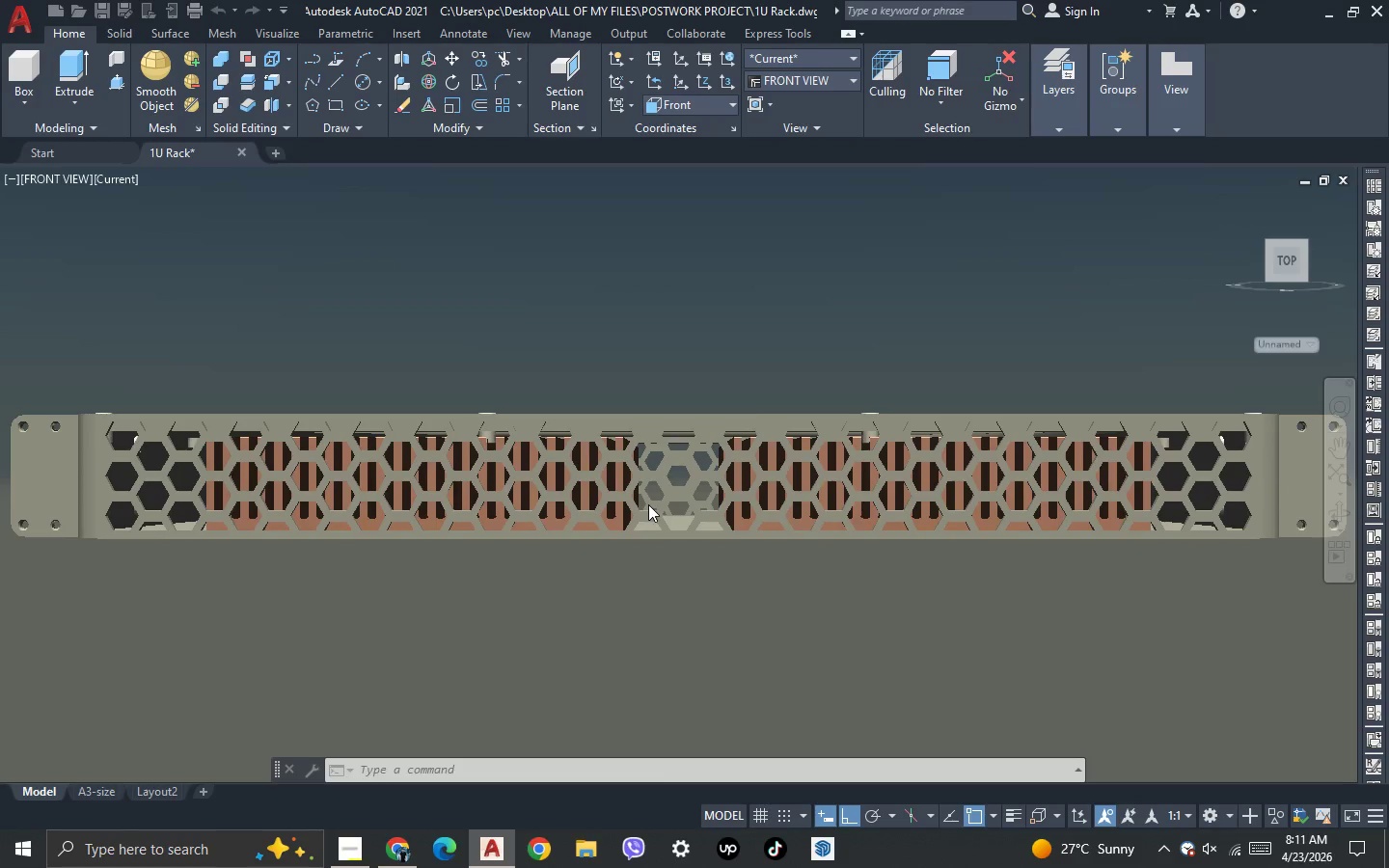 
hold_key(key=Escape, duration=0.44)
 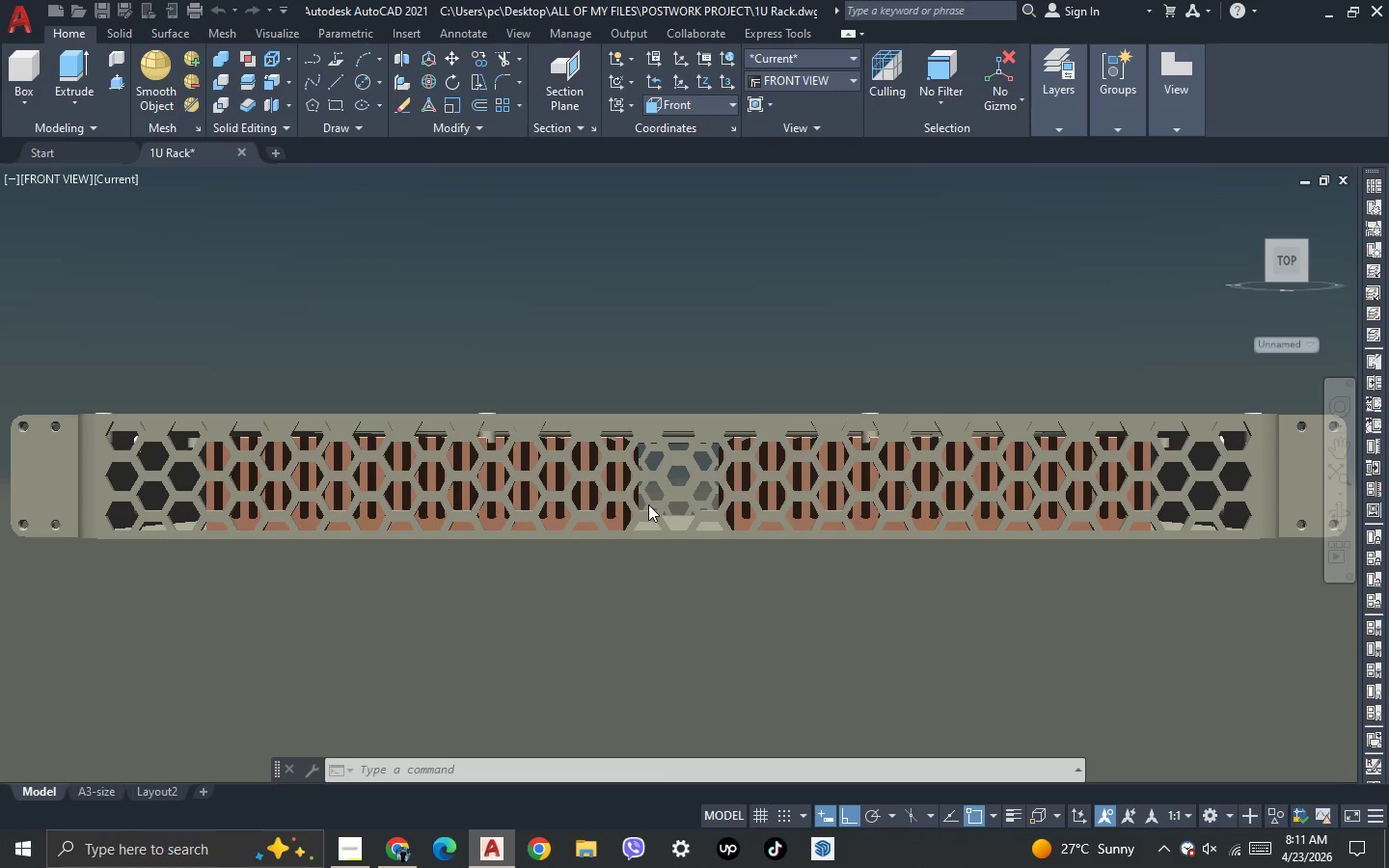 
hold_key(key=Escape, duration=0.86)
 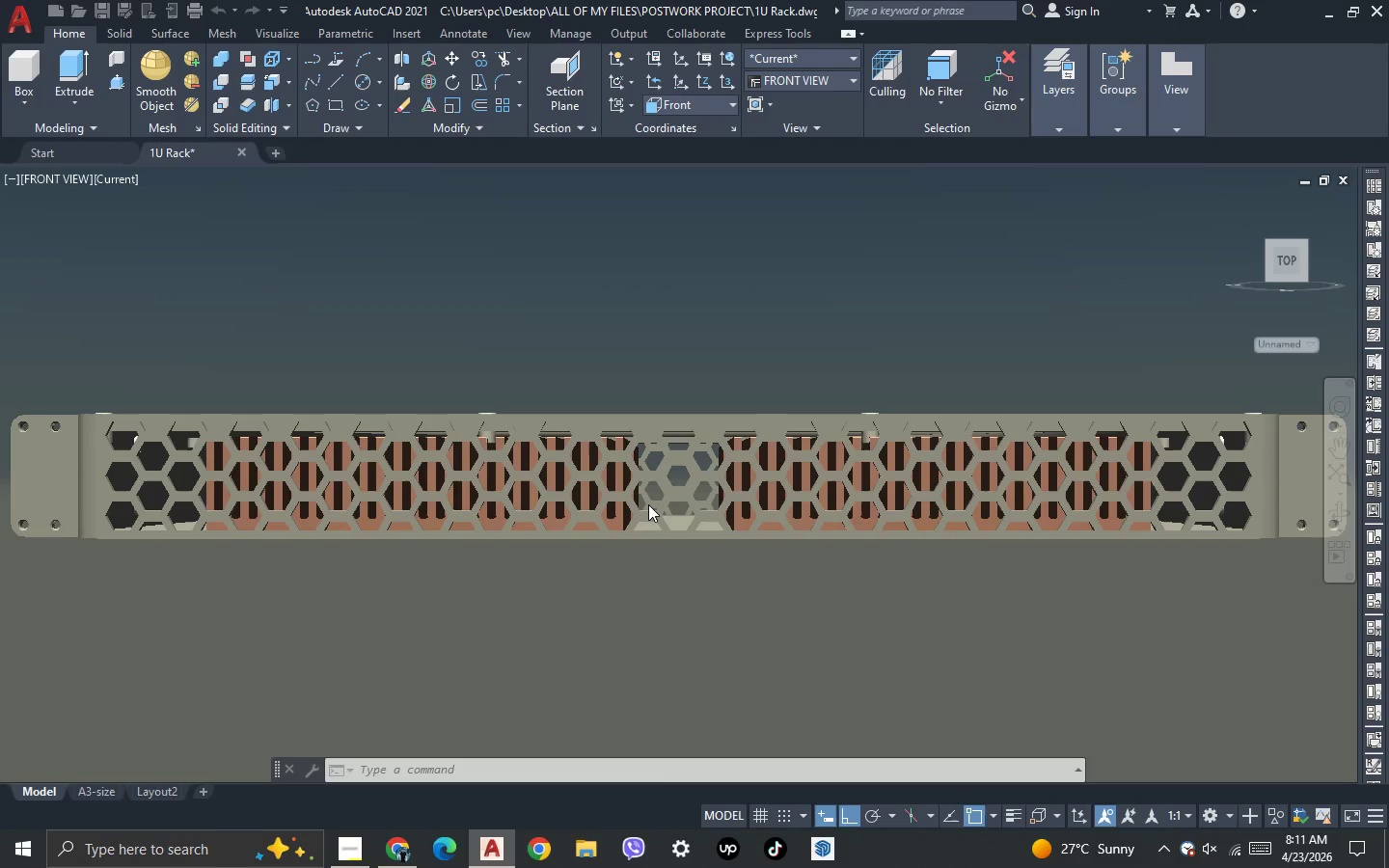 
key(Escape)
 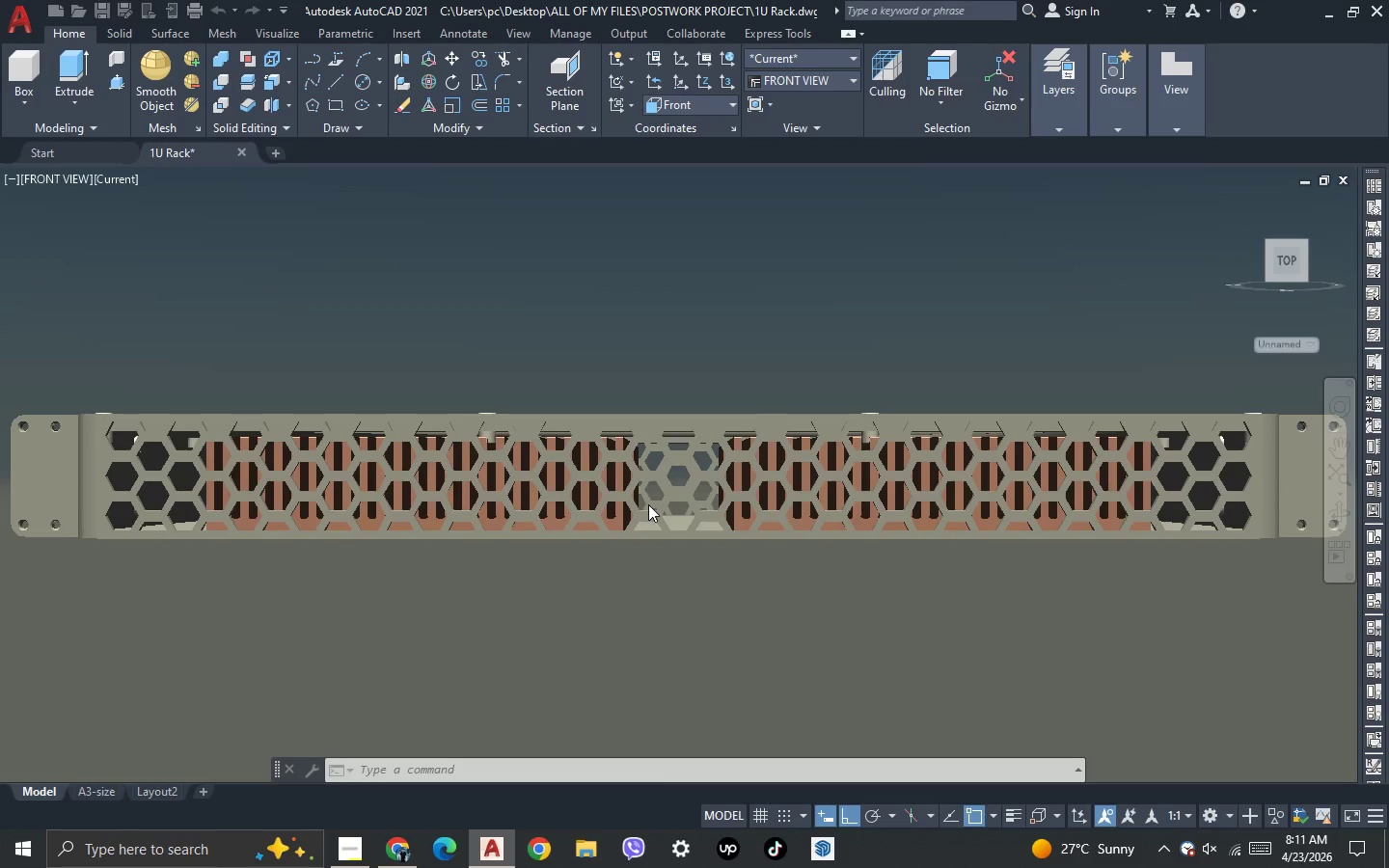 
key(Escape)
 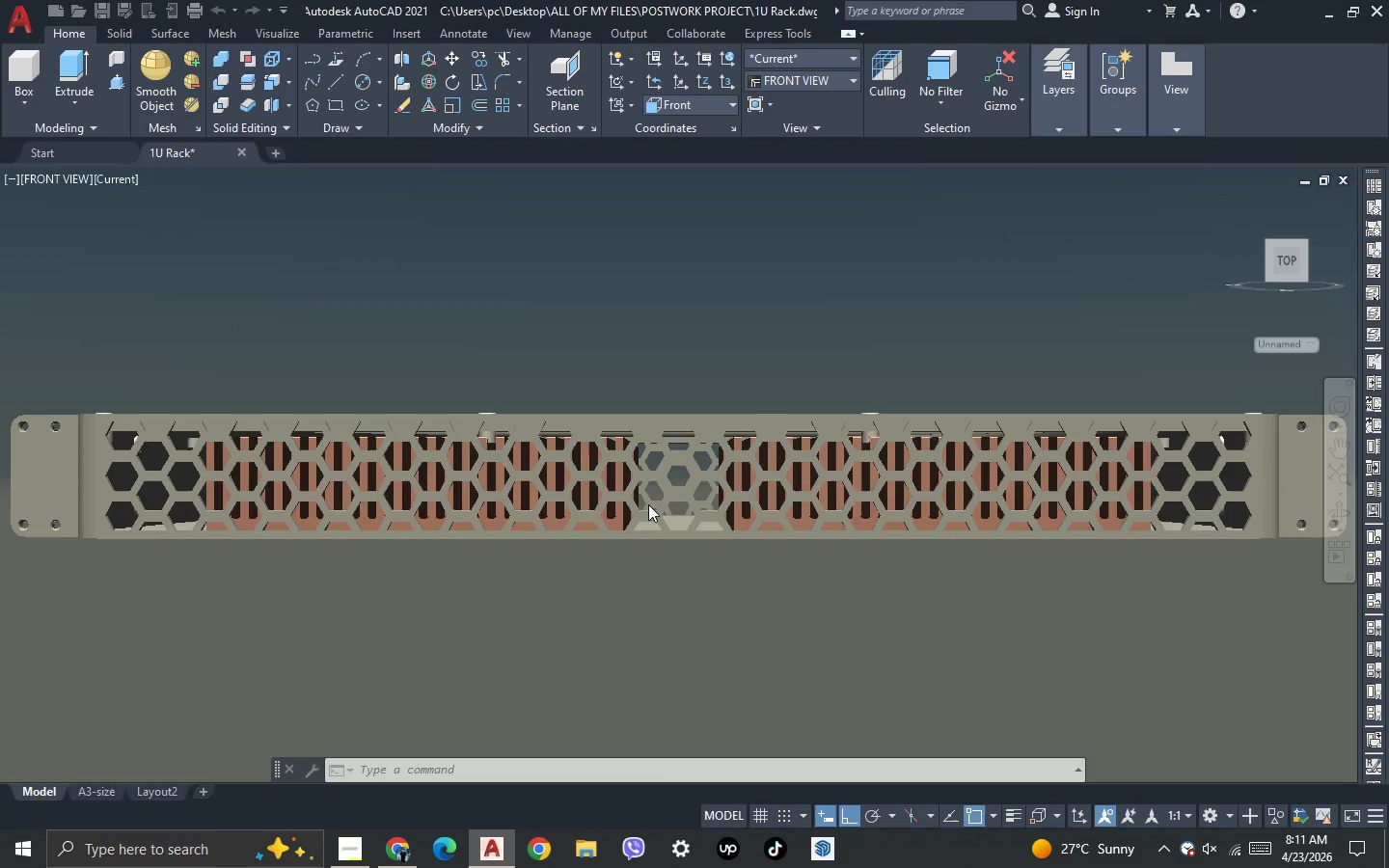 
key(Escape)
 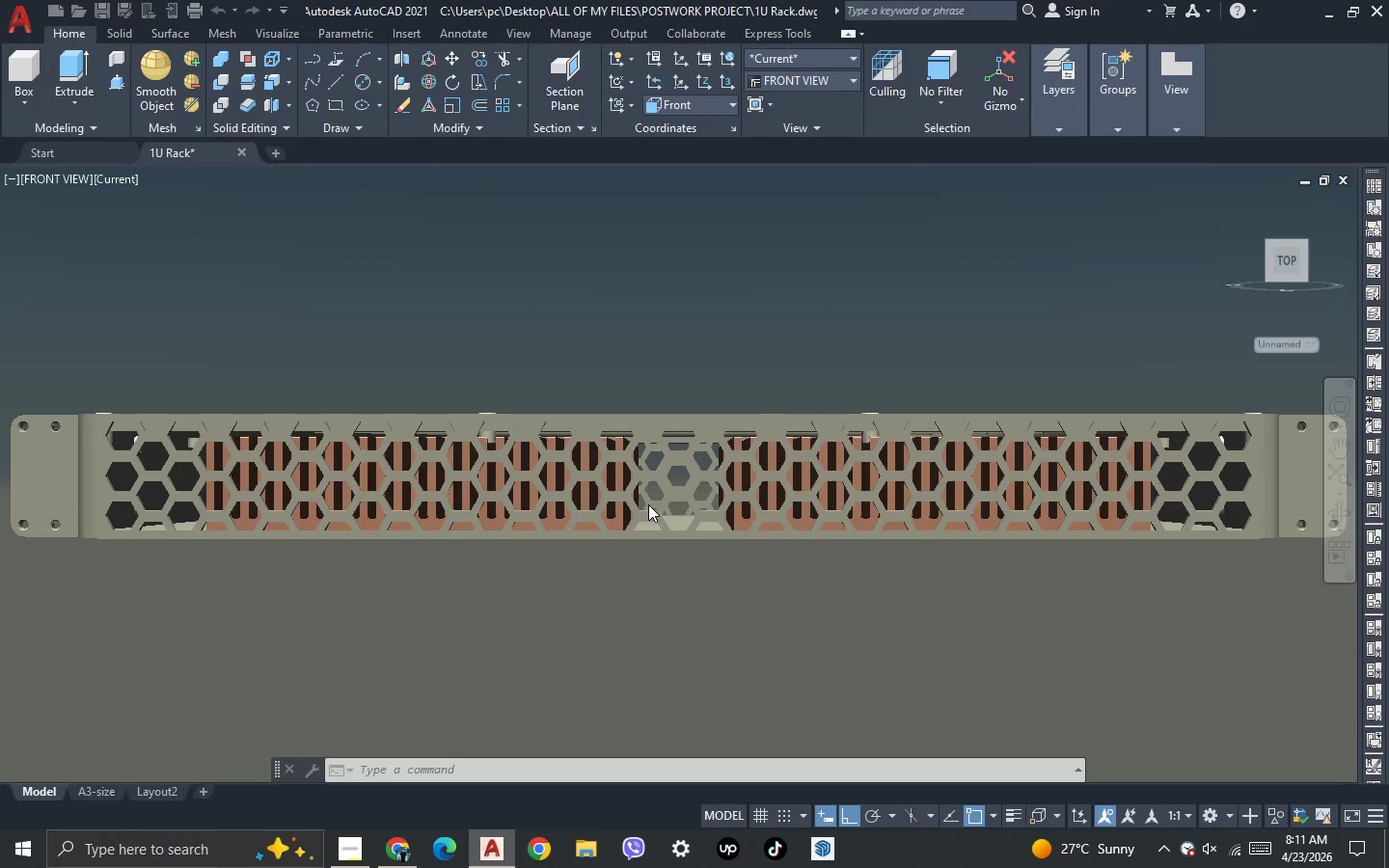 
key(Escape)
 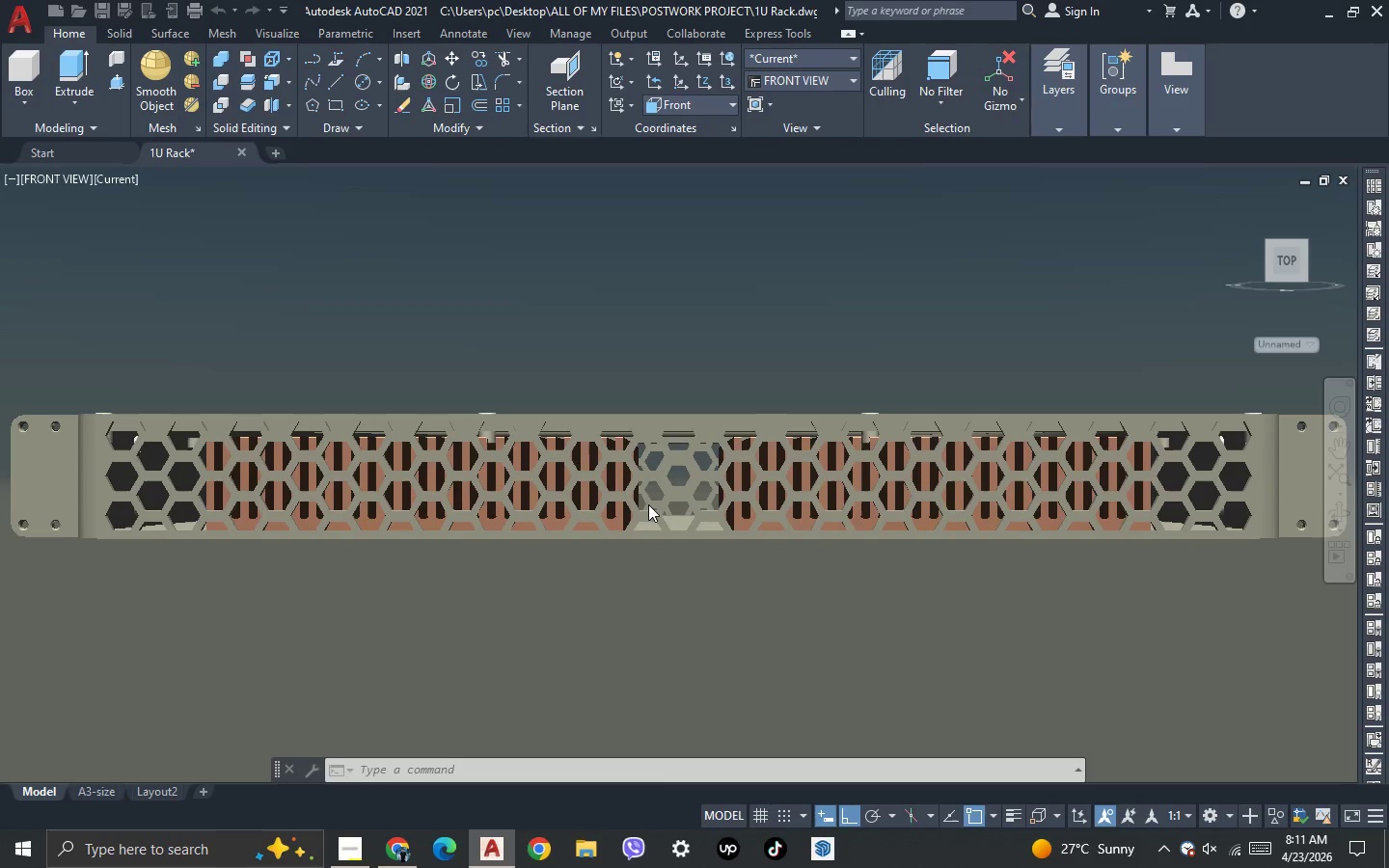 
key(Escape)
 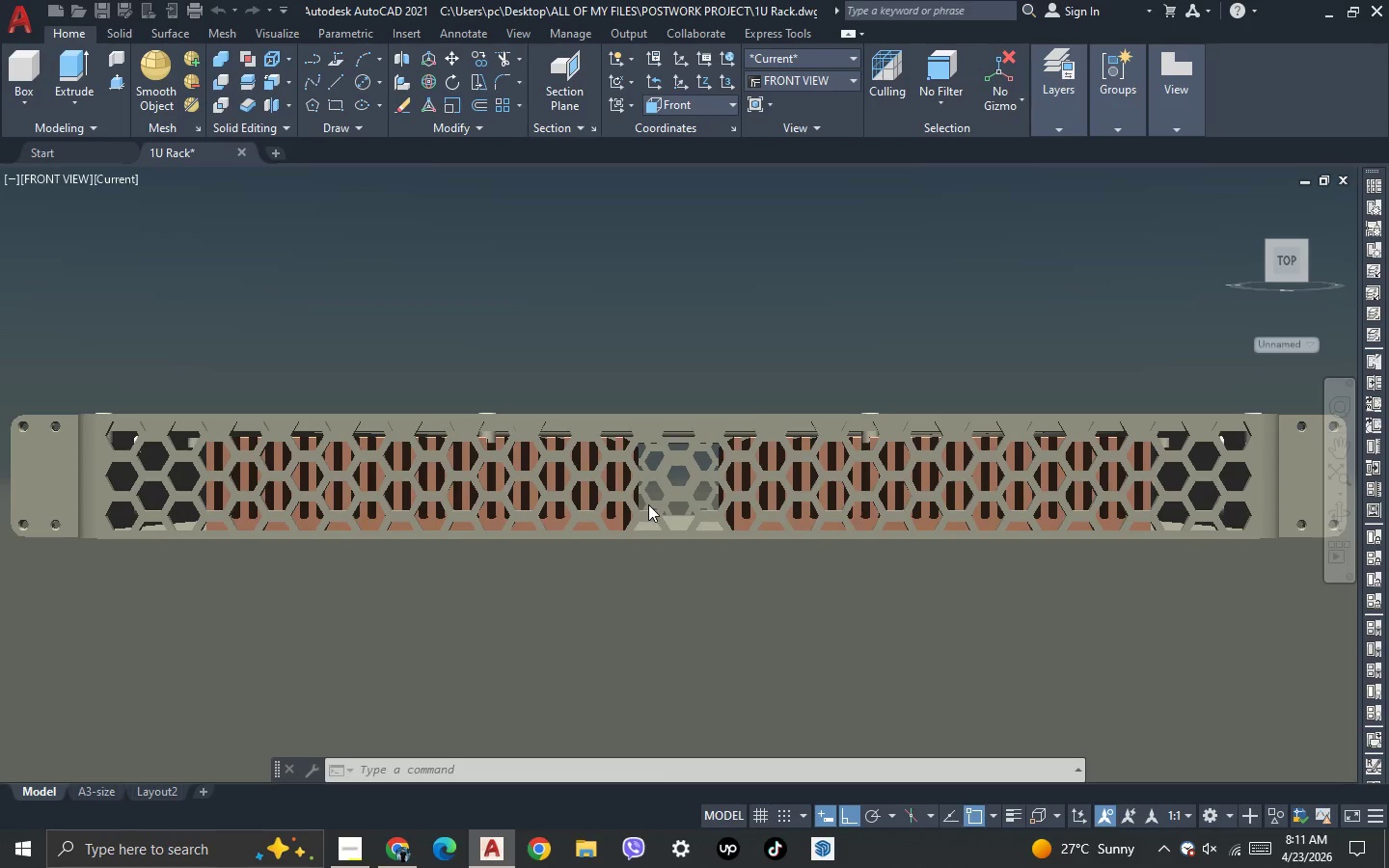 
key(Escape)
 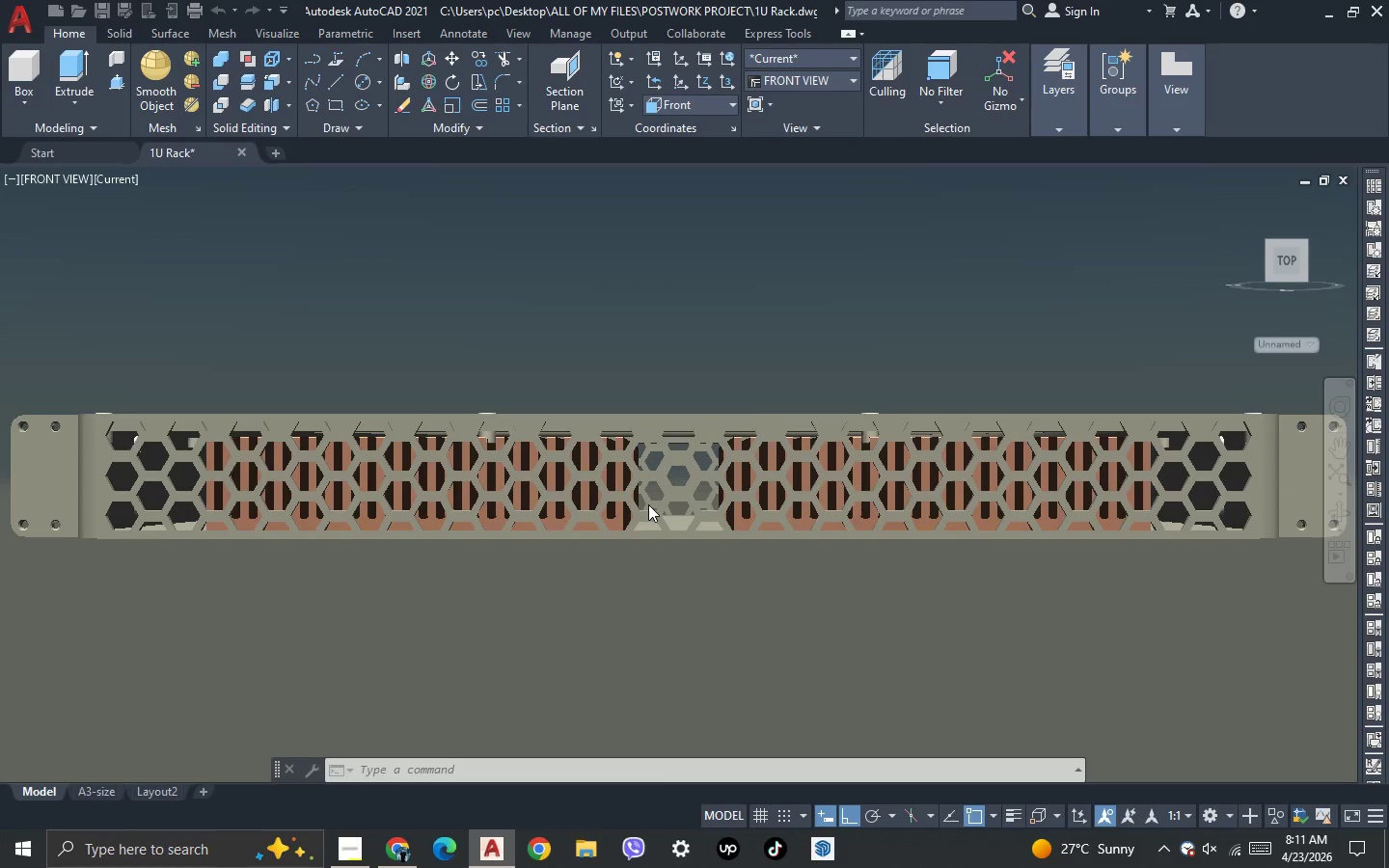 
key(Escape)
 